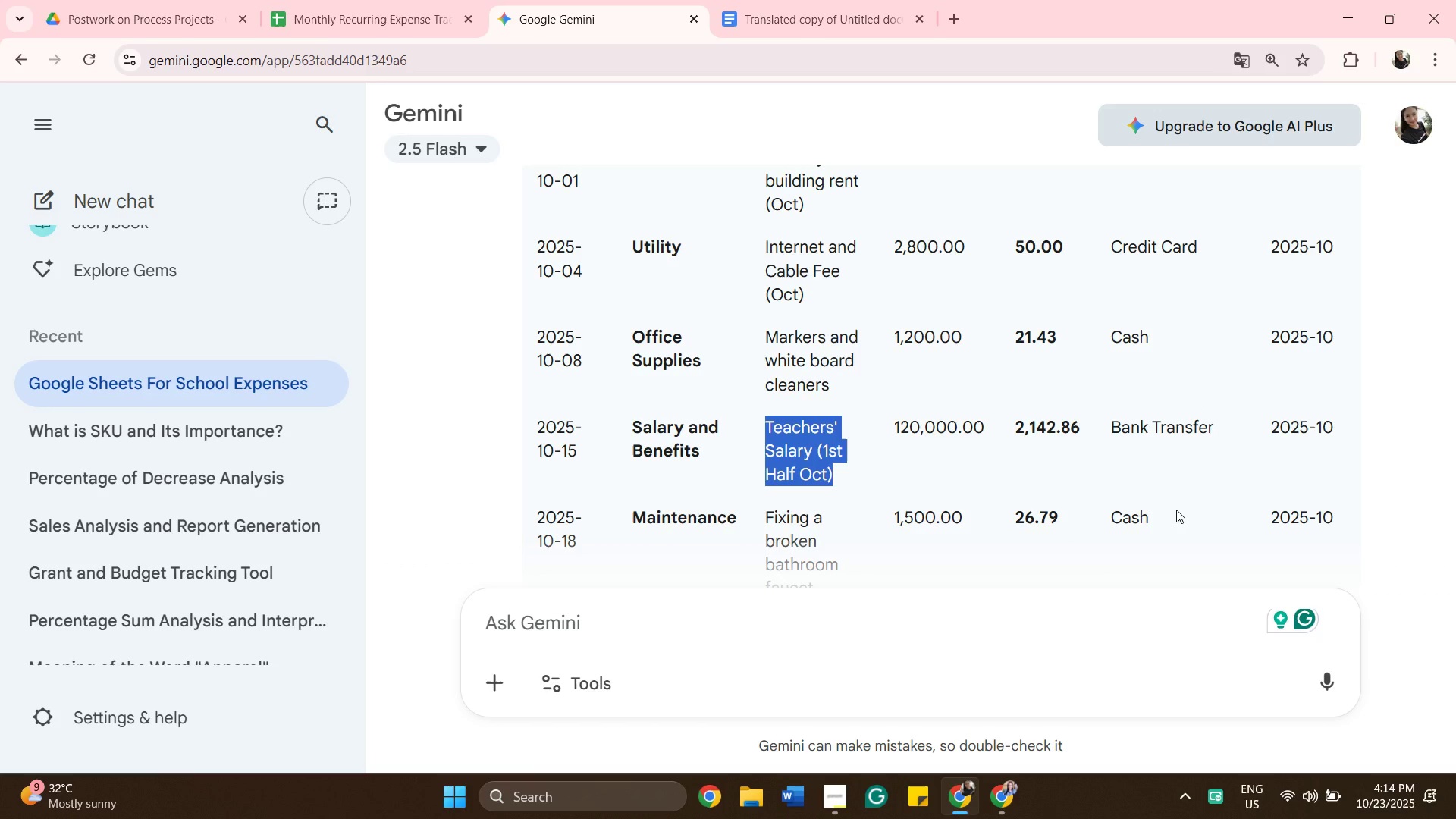 
key(ArrowDown)
 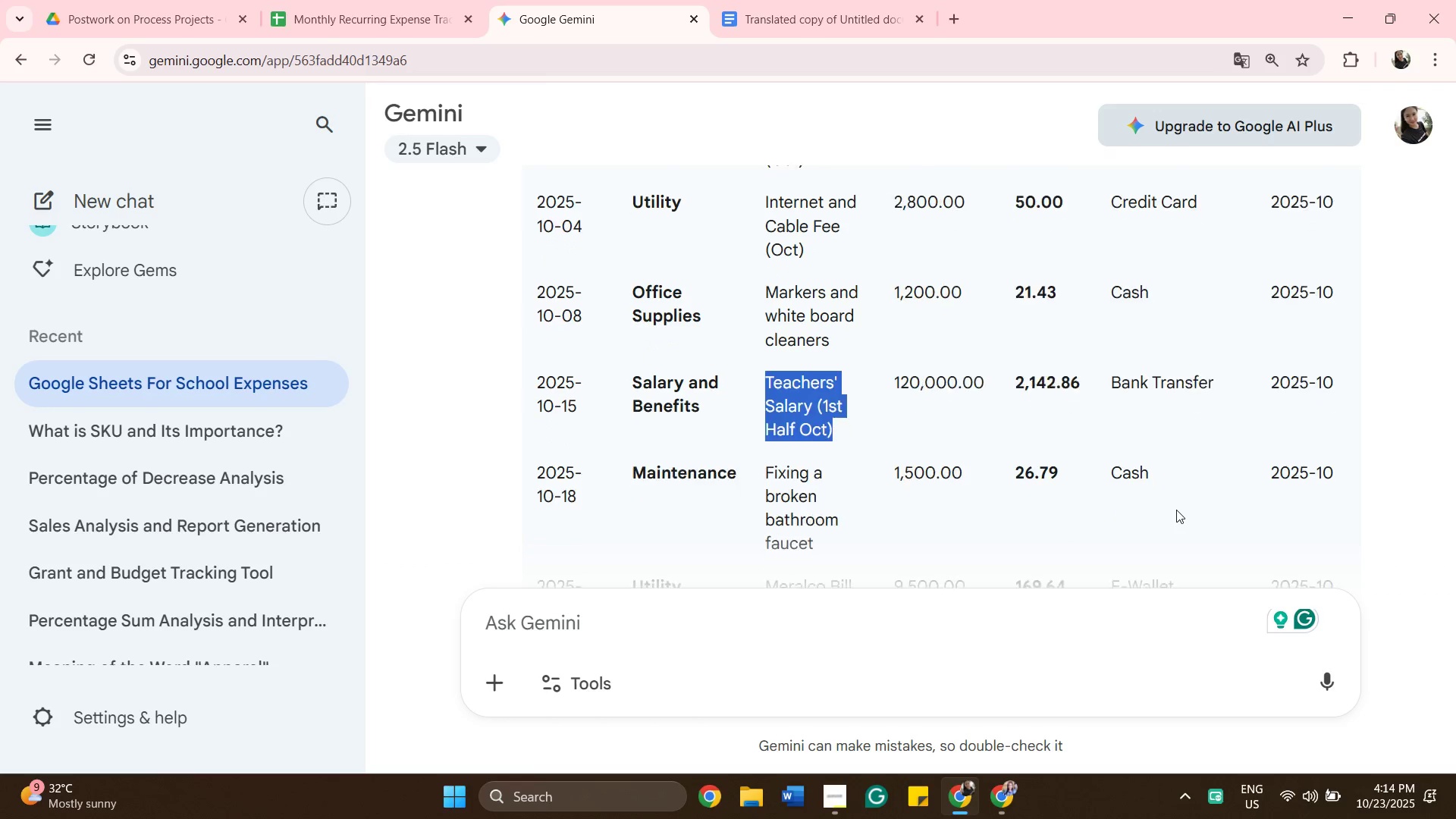 
key(ArrowDown)
 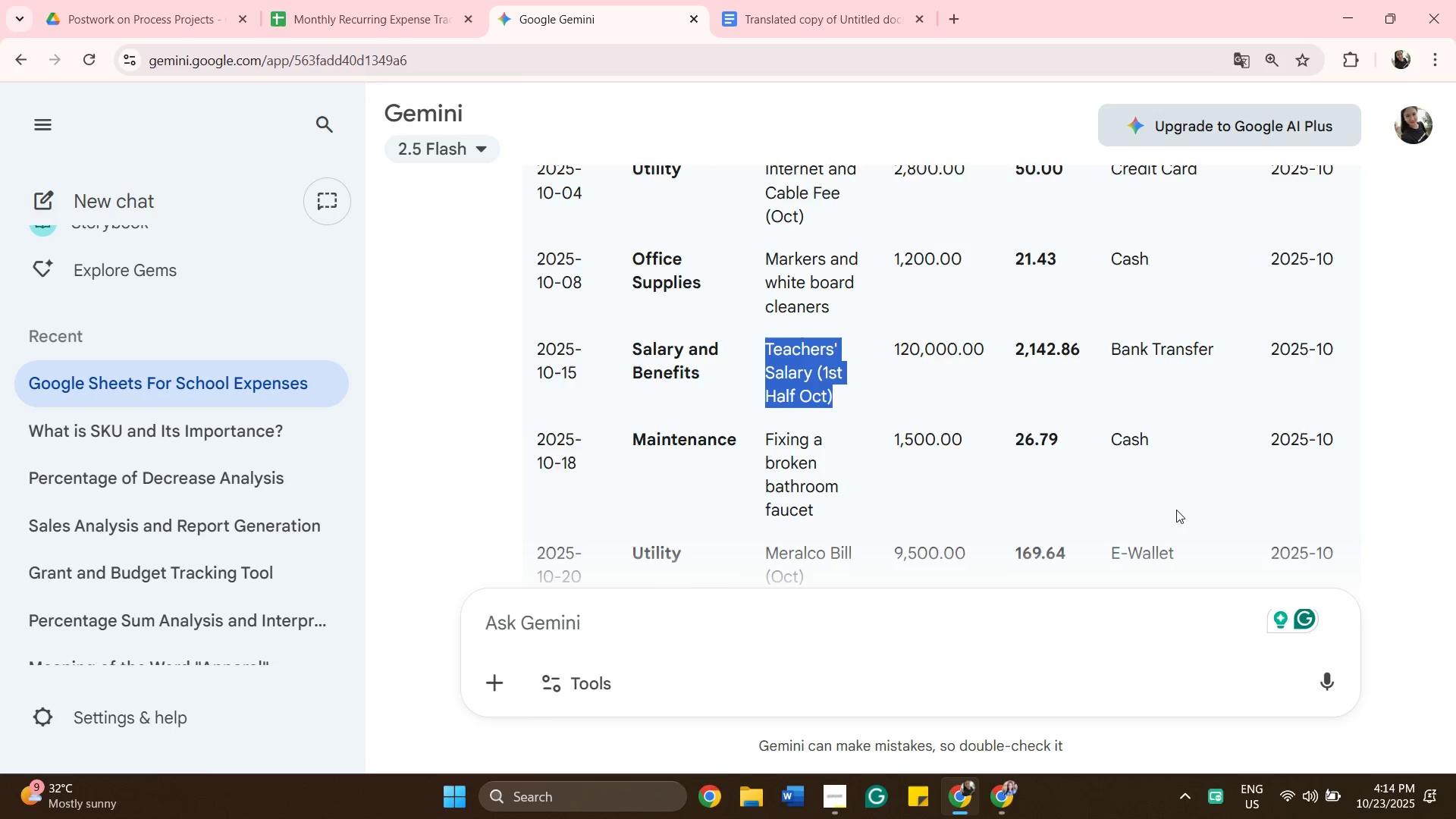 
key(ArrowDown)
 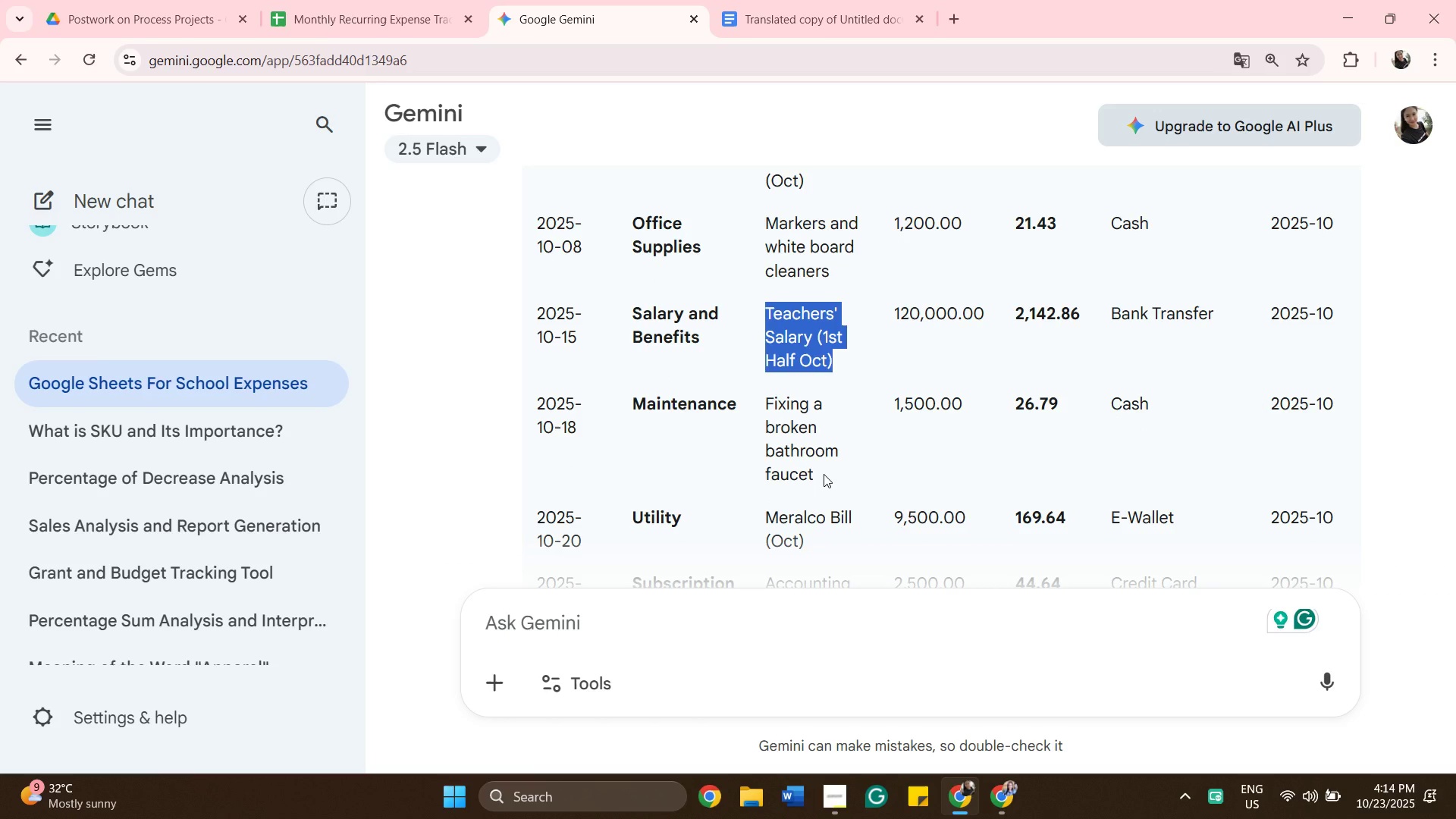 
left_click_drag(start_coordinate=[824, 474], to_coordinate=[758, 400])
 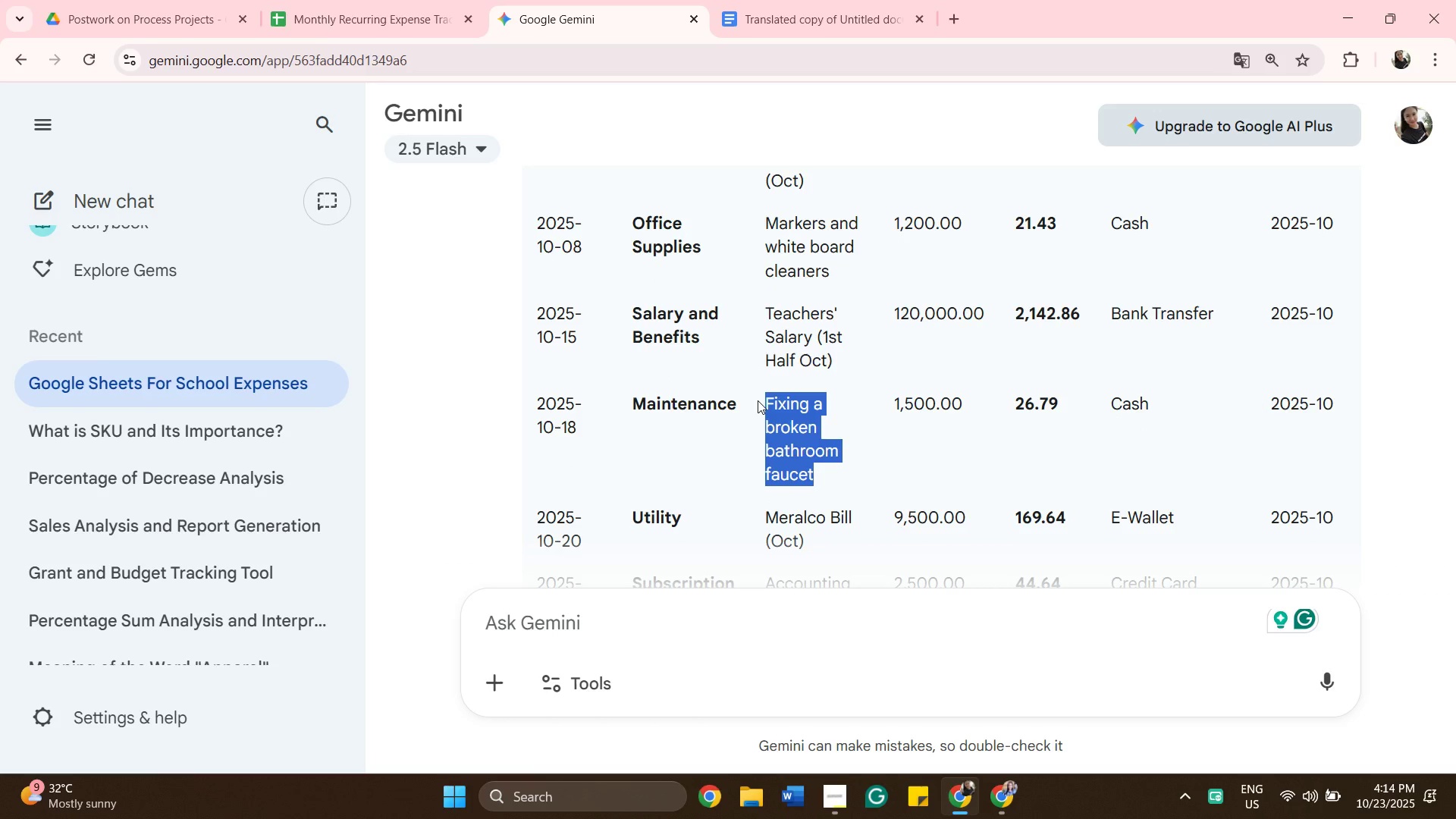 
key(Control+C)
 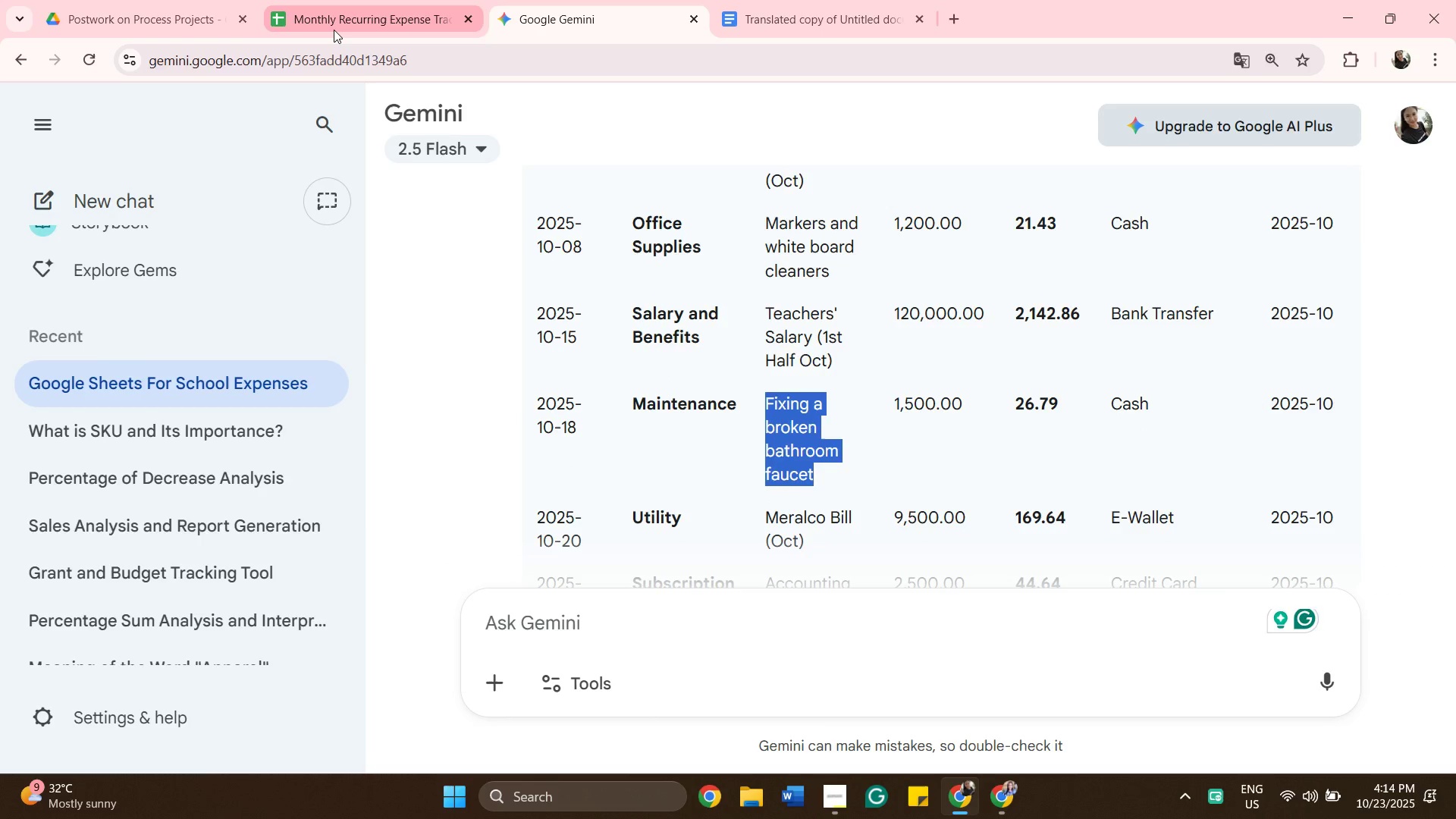 
left_click([334, 30])
 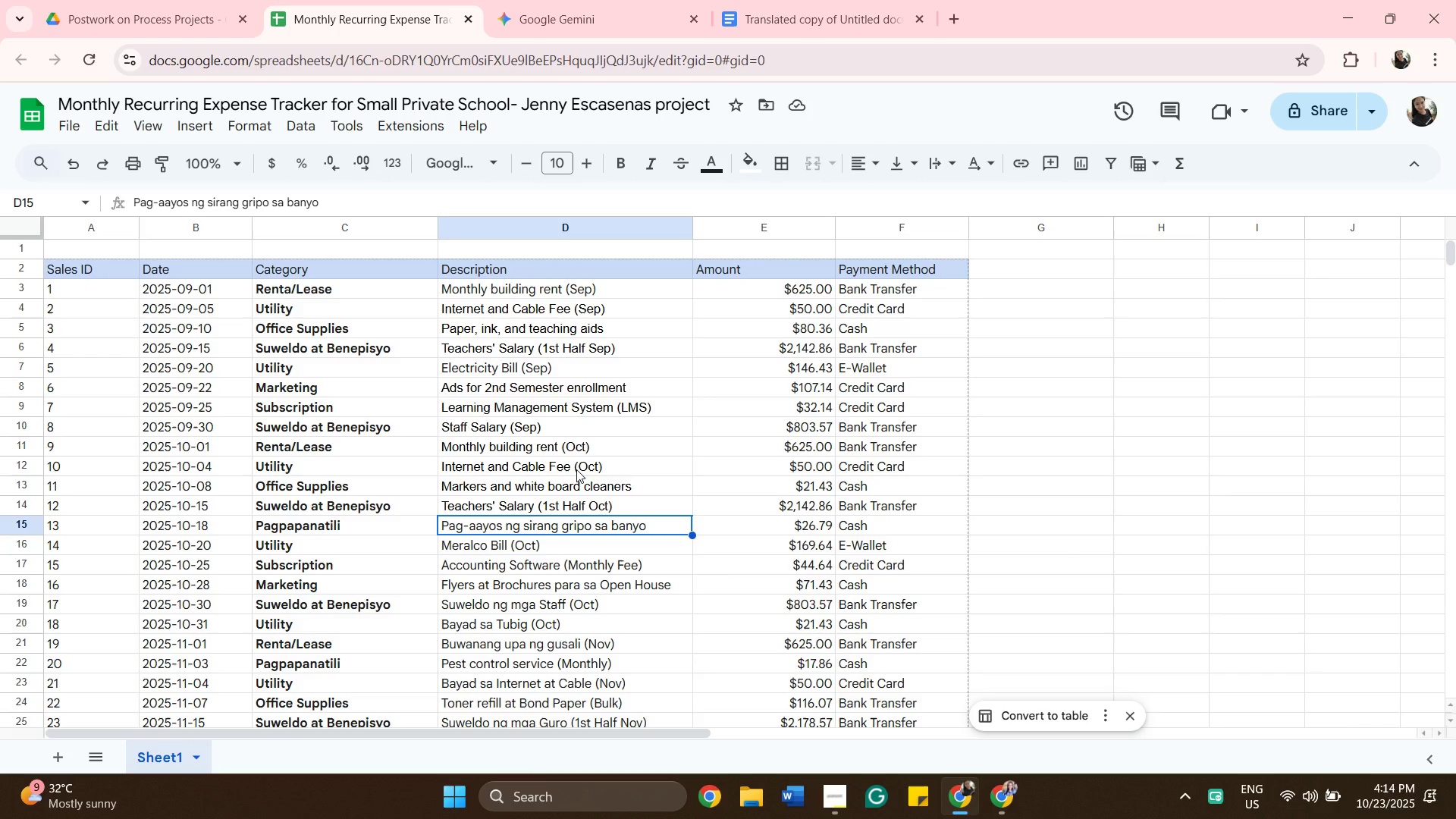 
key(Control+V)
 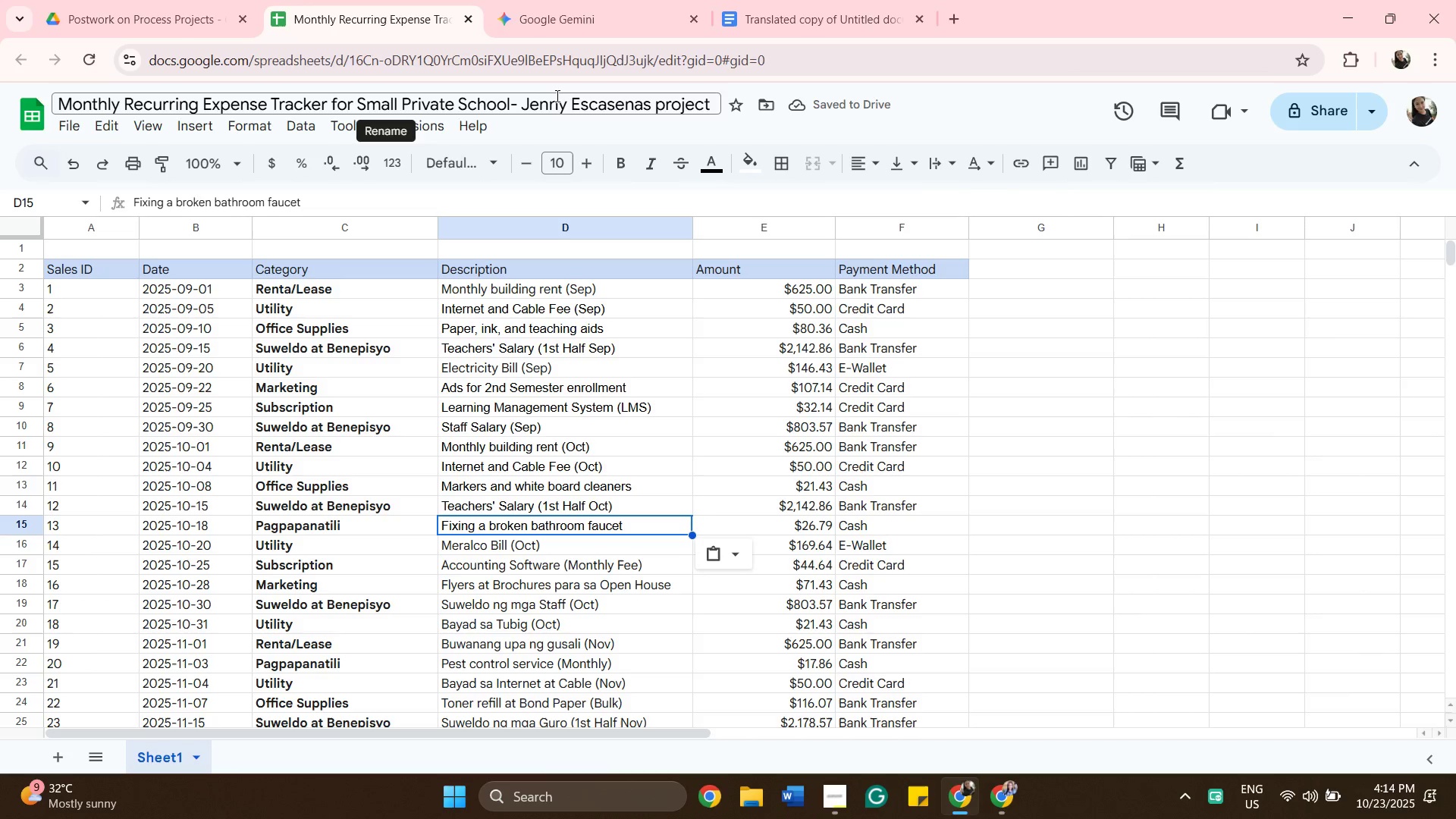 
left_click([573, 26])
 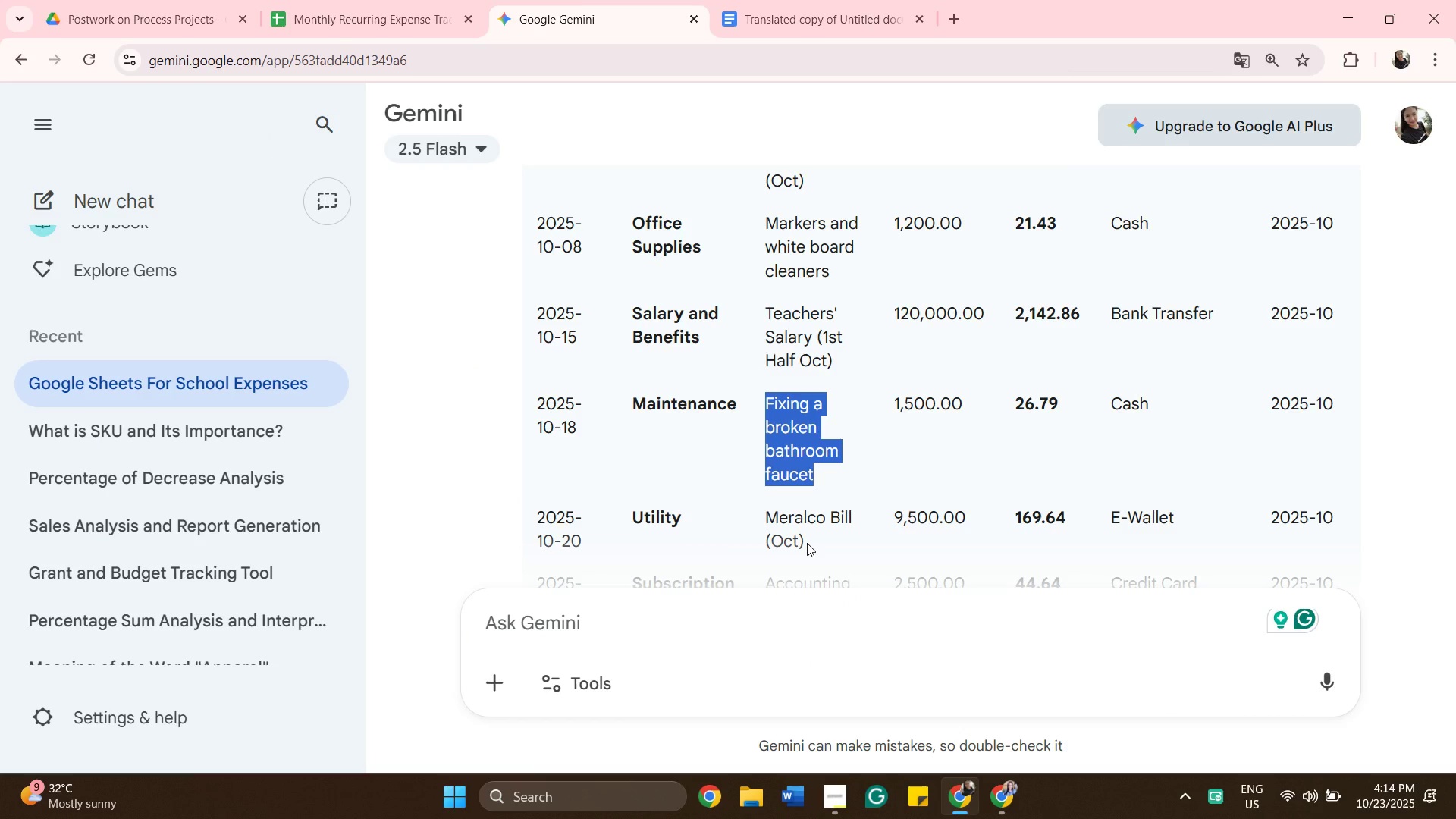 
left_click([807, 543])
 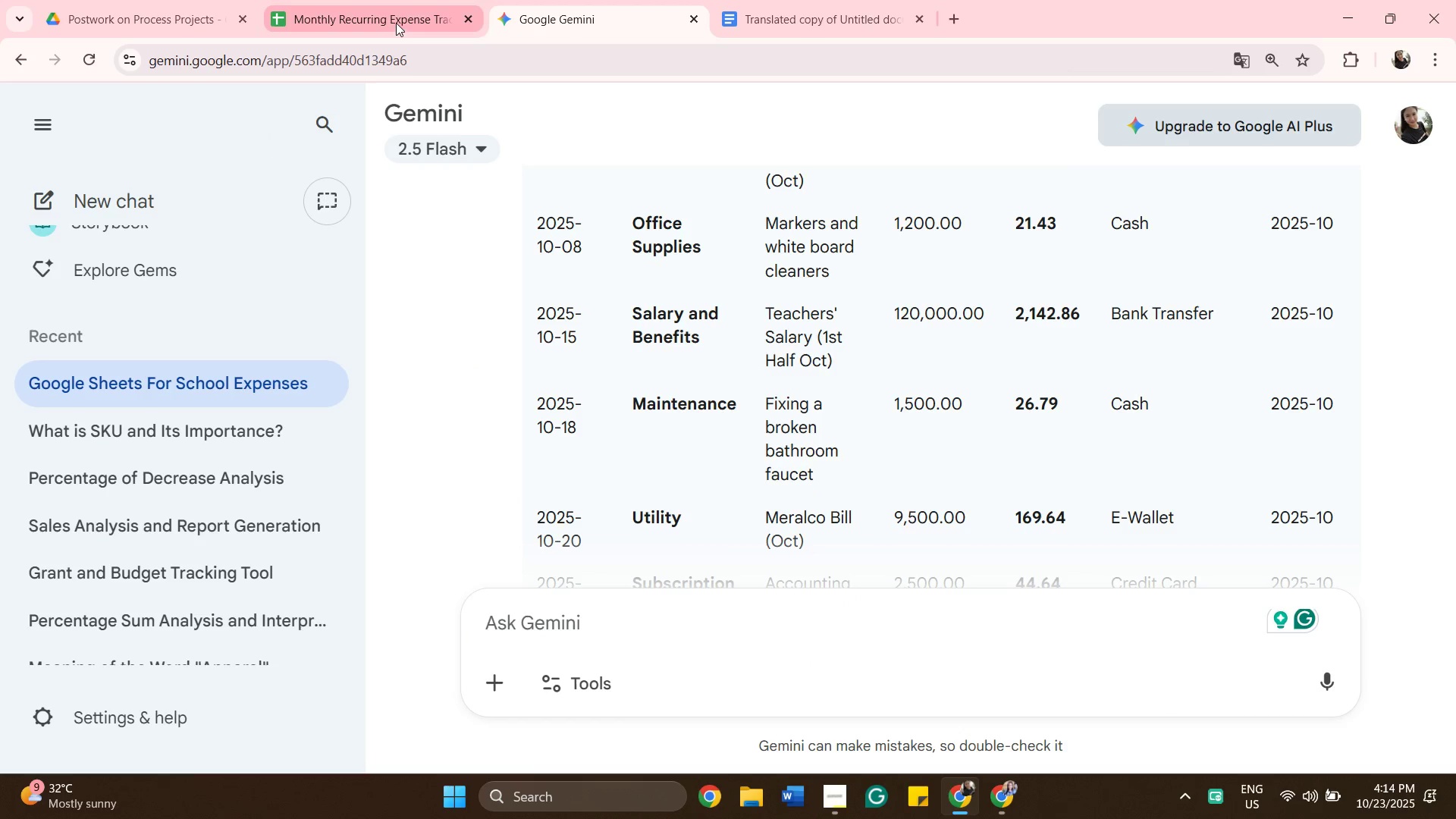 
left_click([396, 23])
 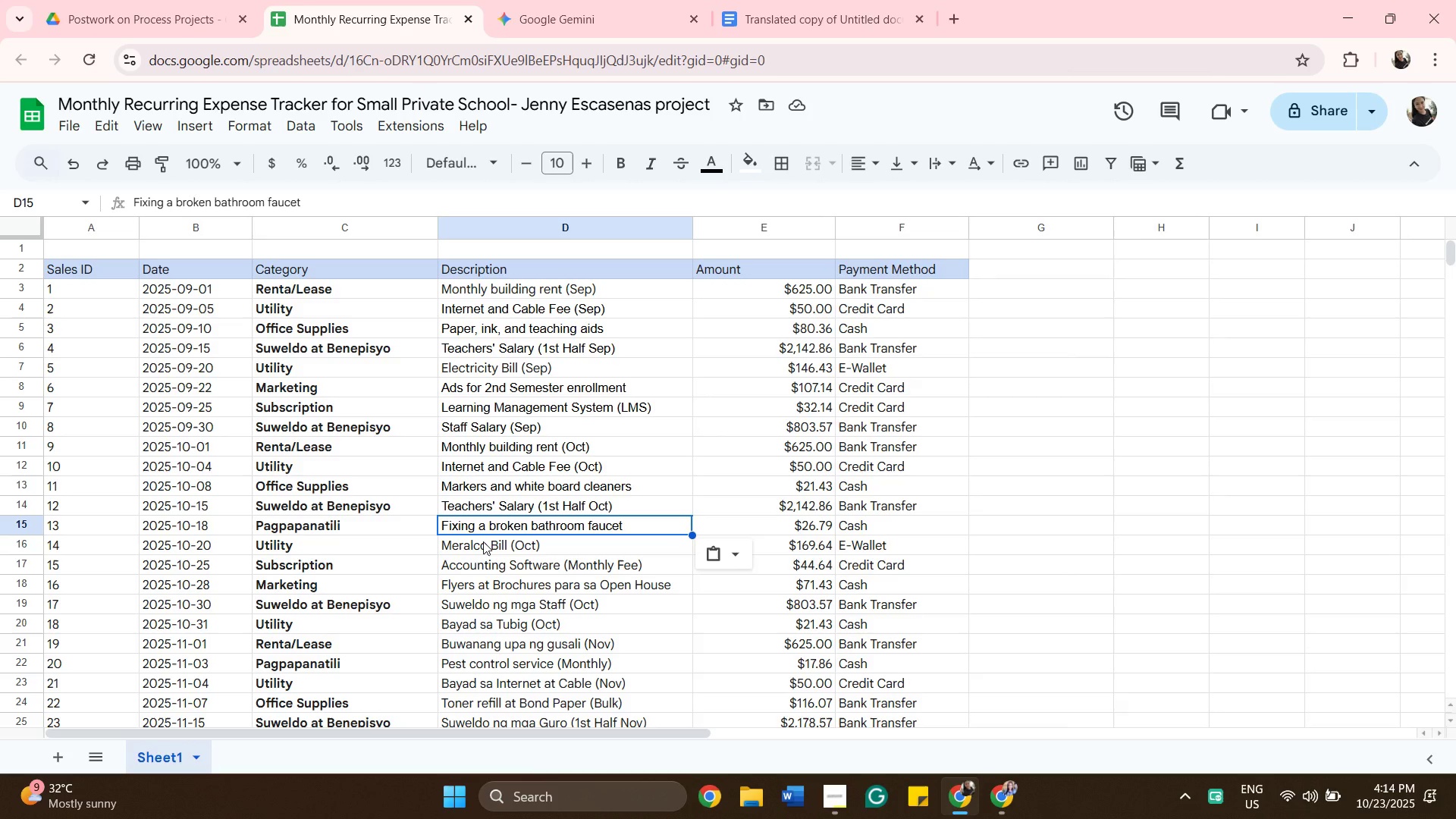 
left_click([483, 541])
 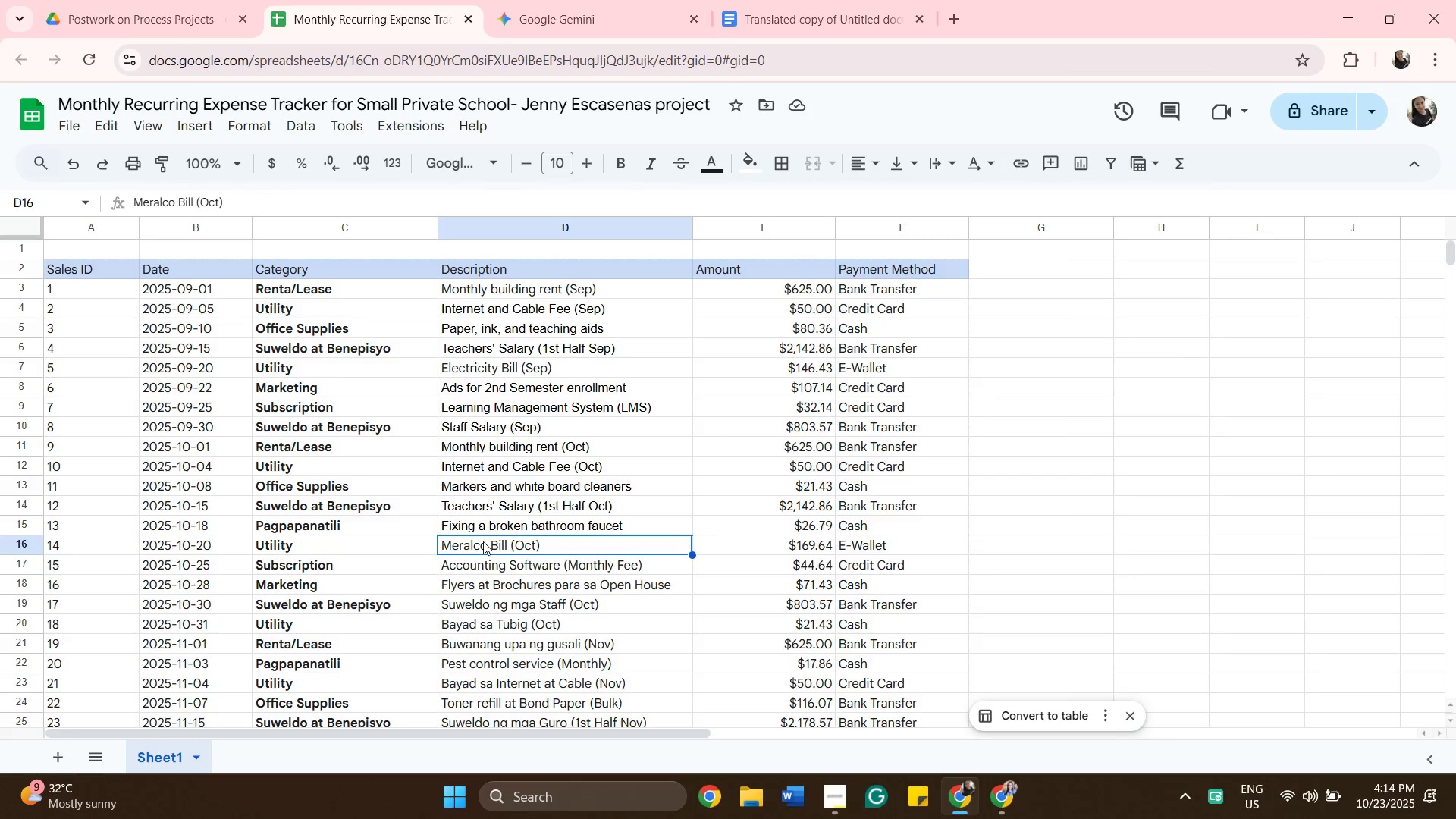 
double_click([483, 541])
 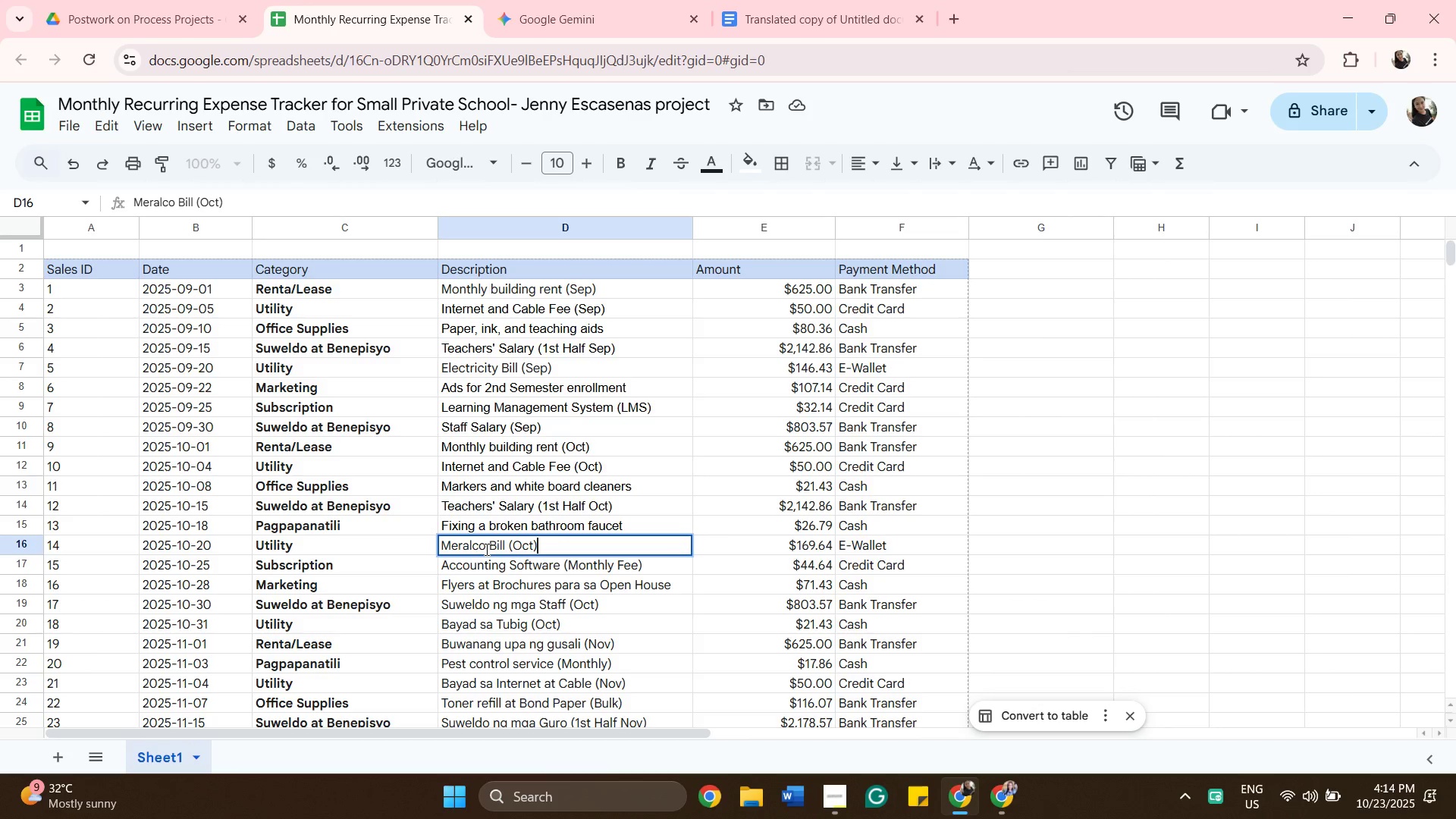 
left_click([485, 549])
 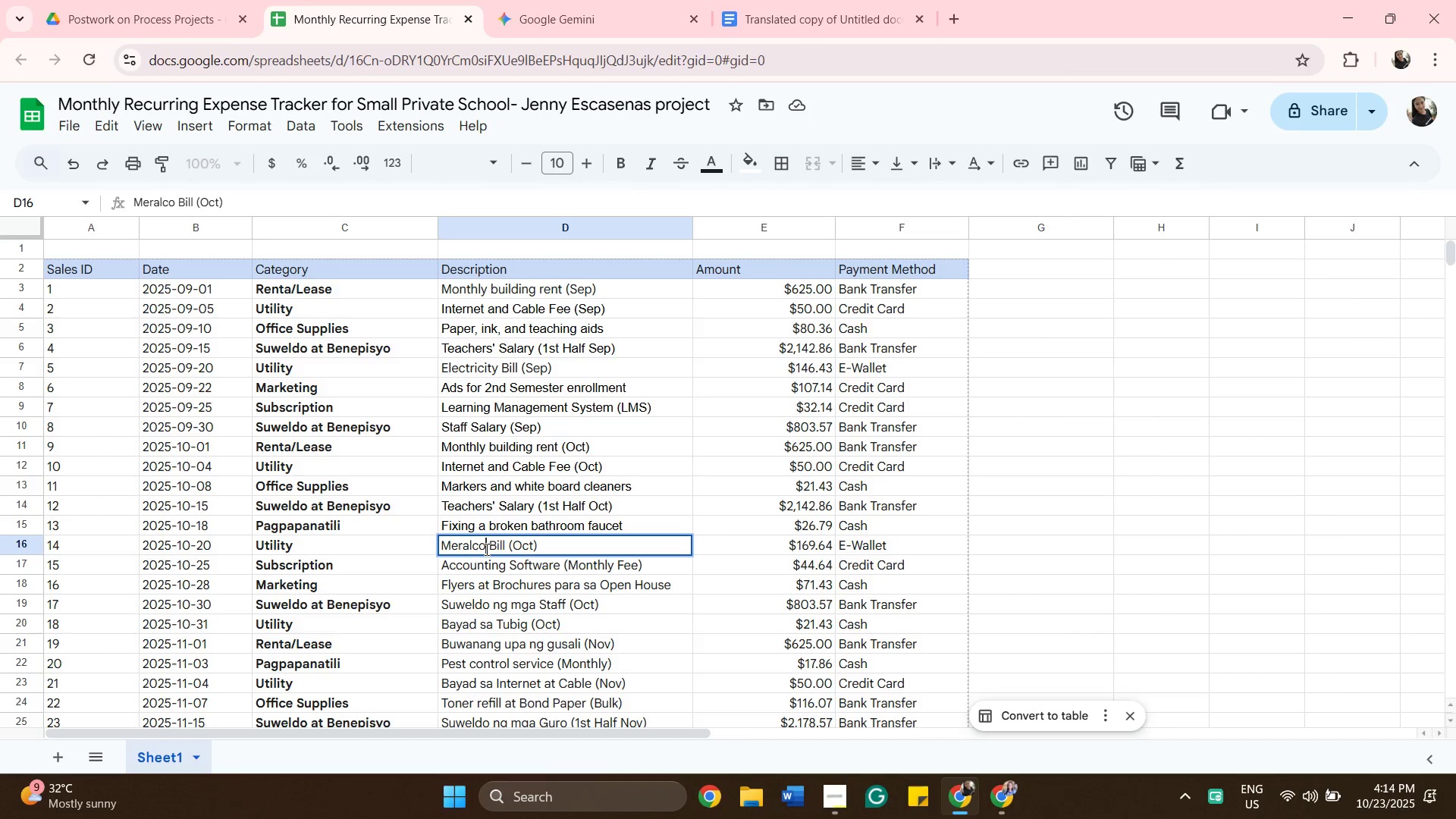 
key(Backspace)
key(Backspace)
key(Backspace)
key(Backspace)
key(Backspace)
key(Backspace)
key(Backspace)
type(Electricity)
 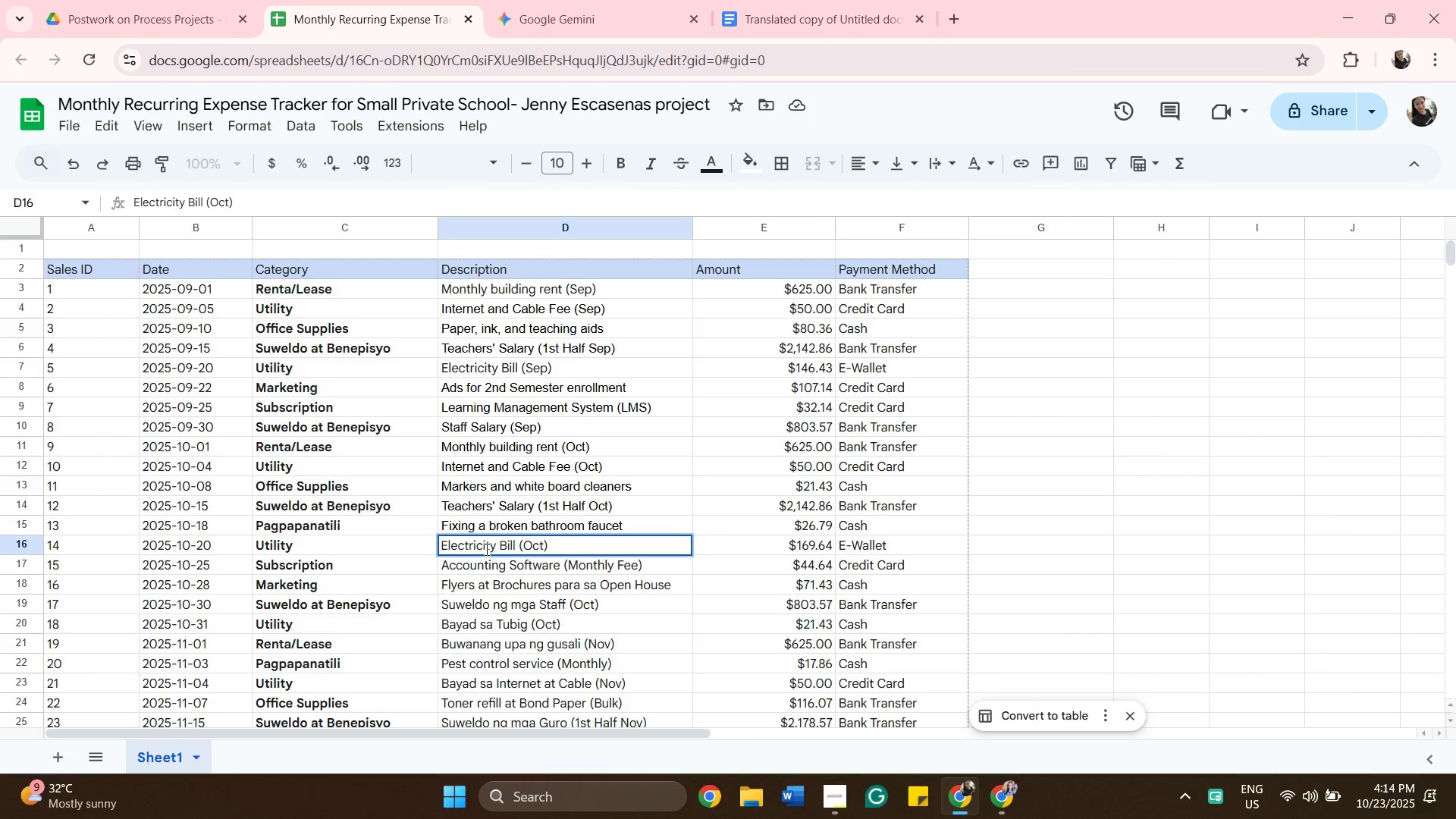 
left_click([505, 571])
 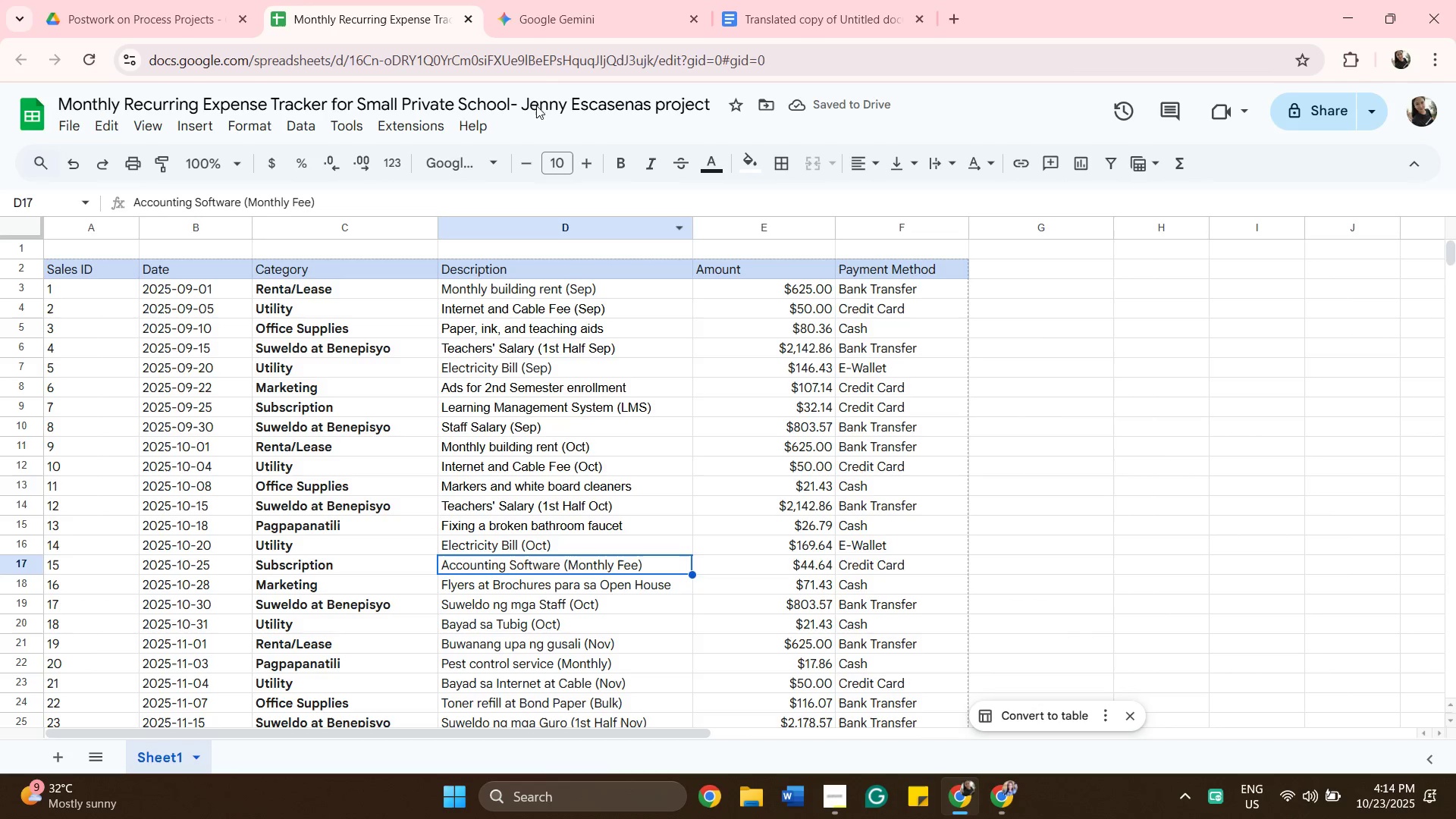 
left_click([567, 32])
 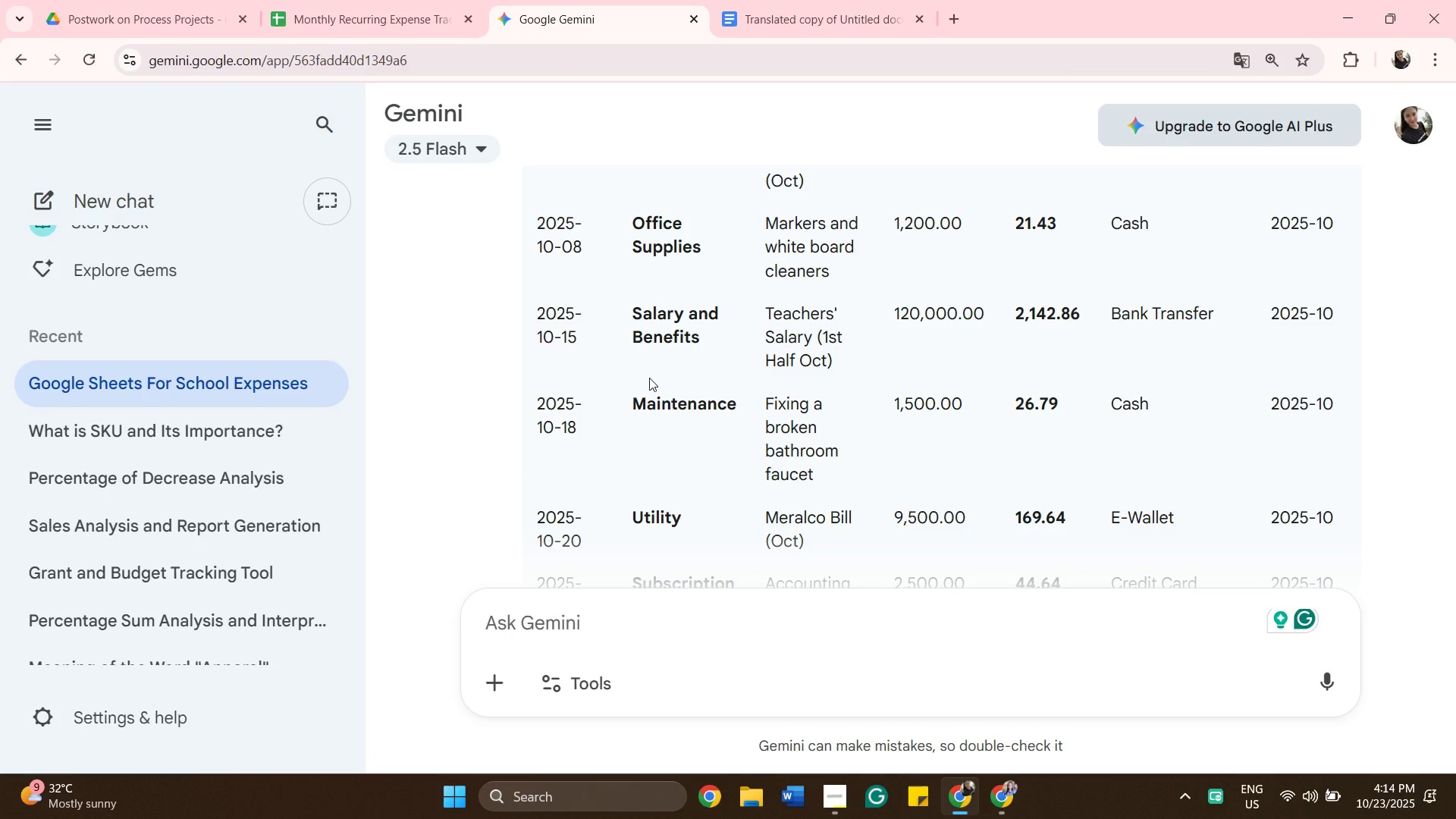 
key(ArrowLeft)
 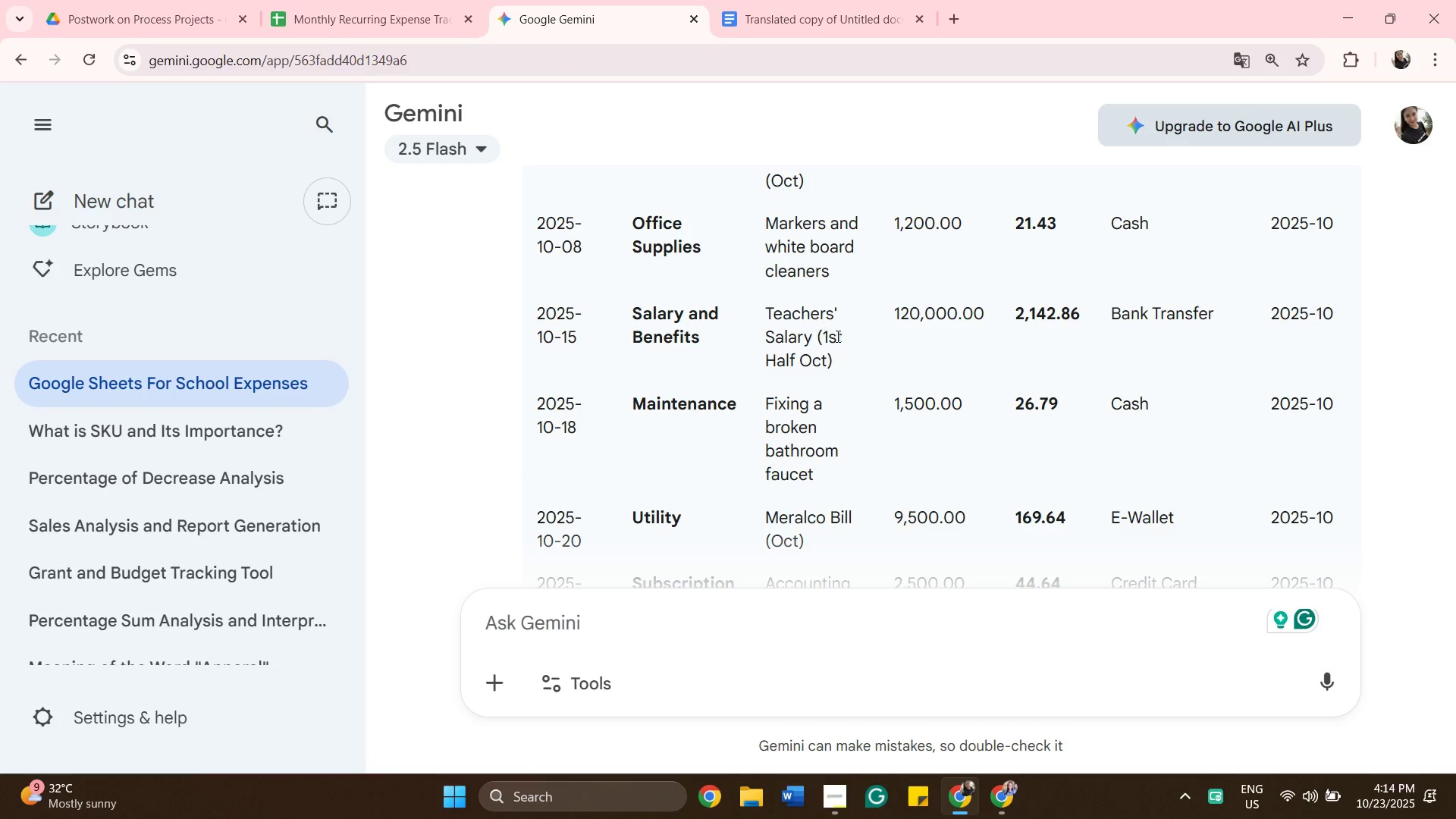 
scroll: coordinate [867, 379], scroll_direction: down, amount: 2.0
 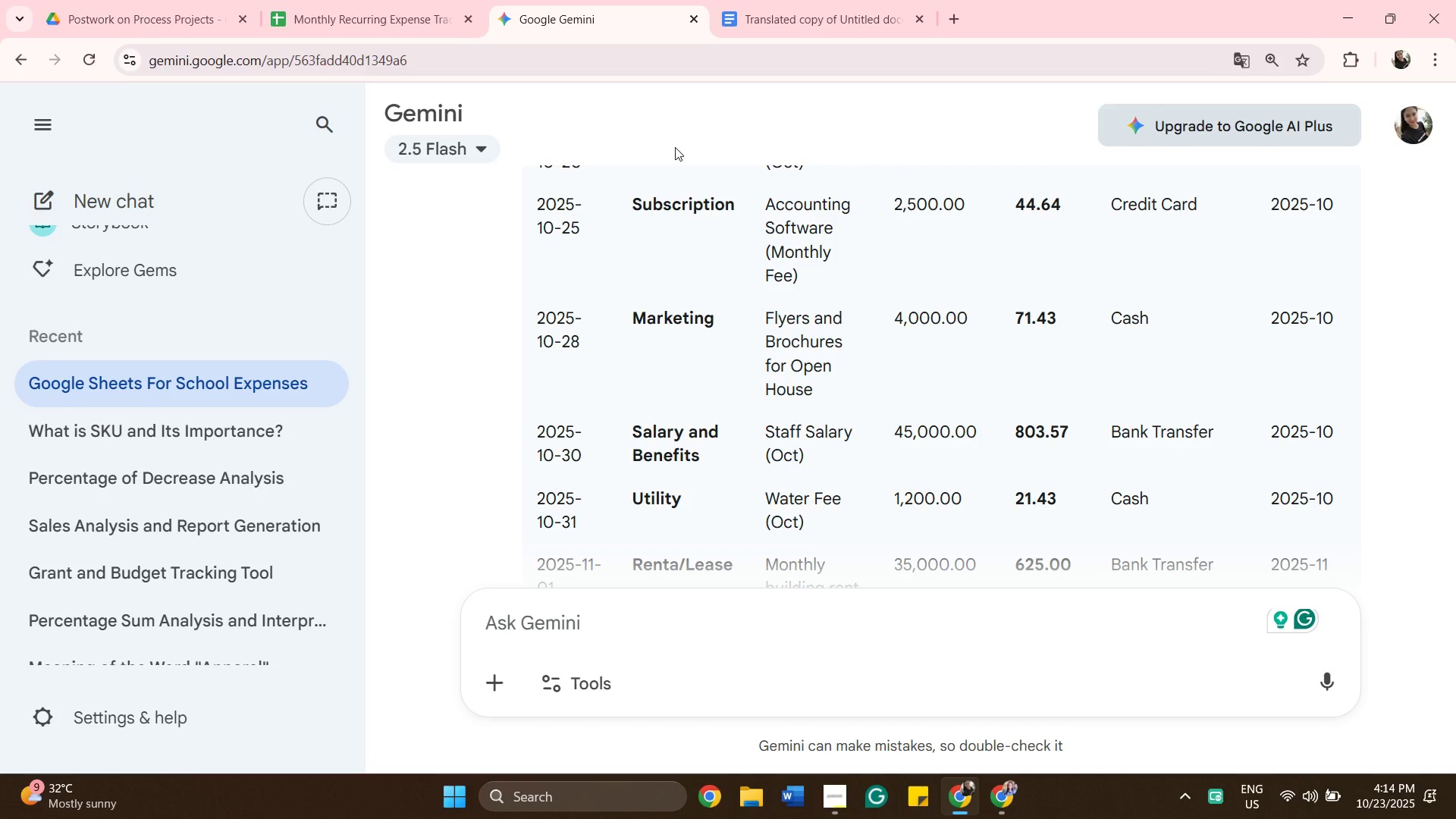 
left_click([374, 2])
 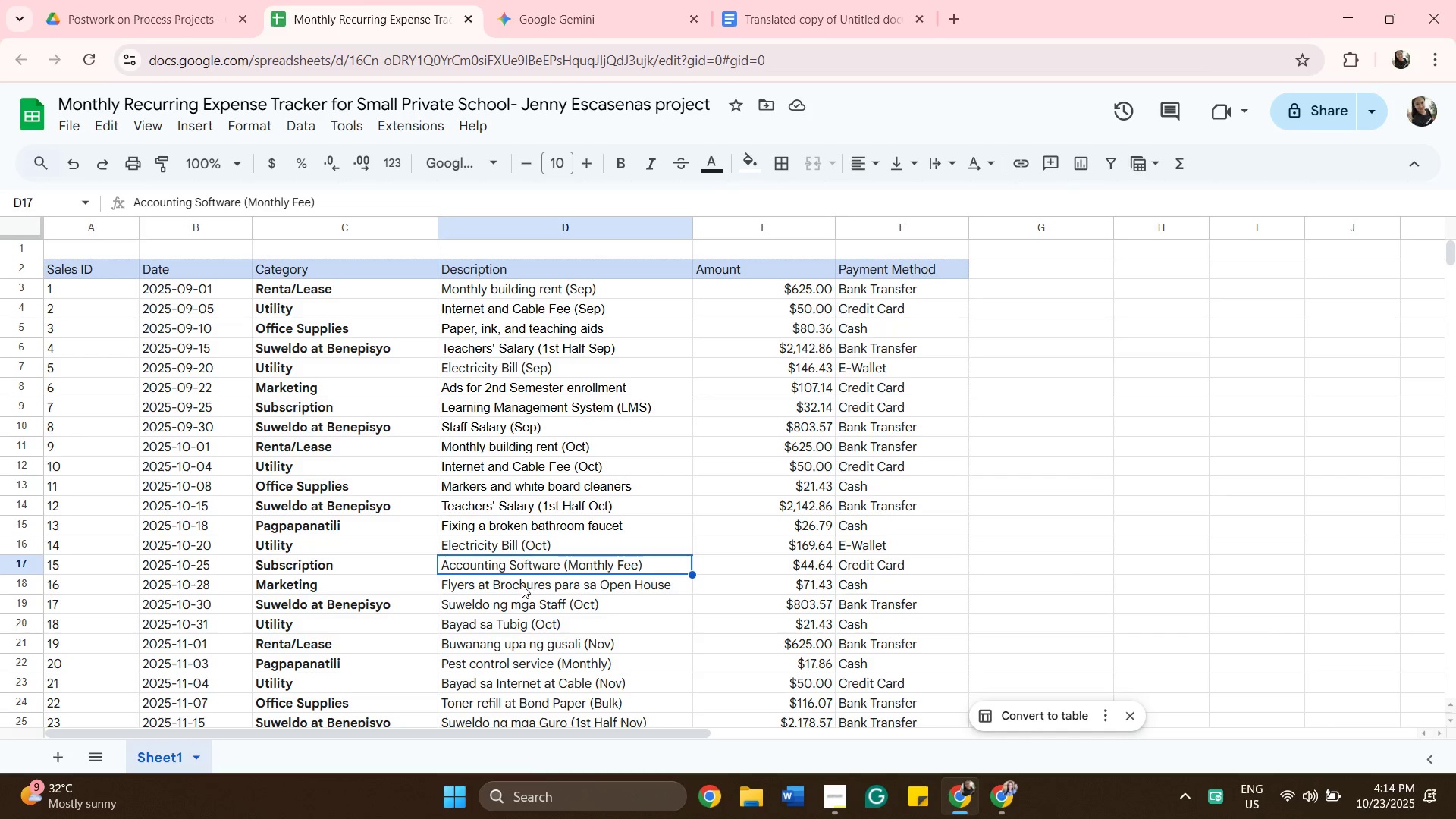 
left_click([522, 585])
 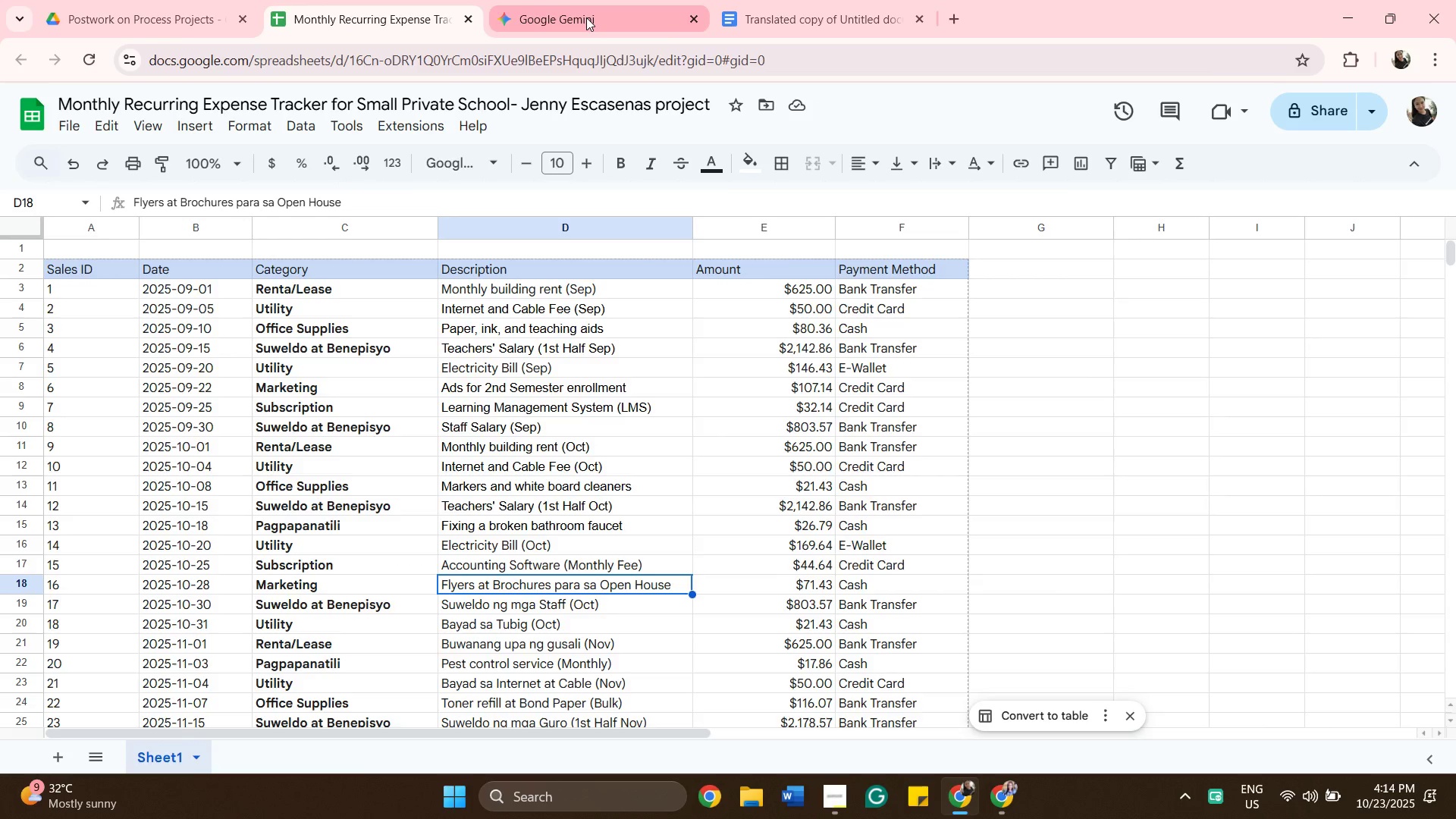 
left_click([586, 17])
 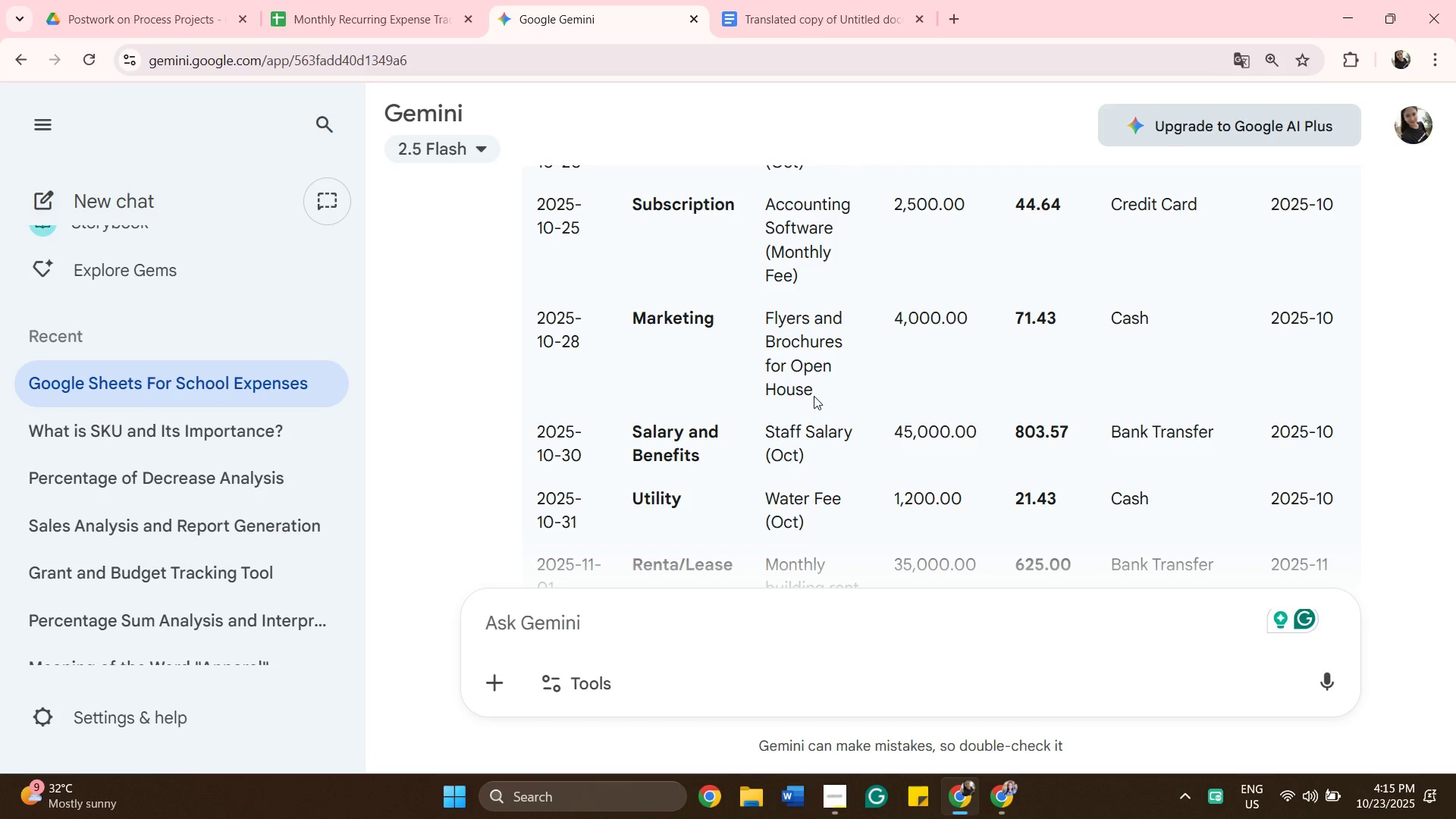 
left_click_drag(start_coordinate=[815, 390], to_coordinate=[748, 327])
 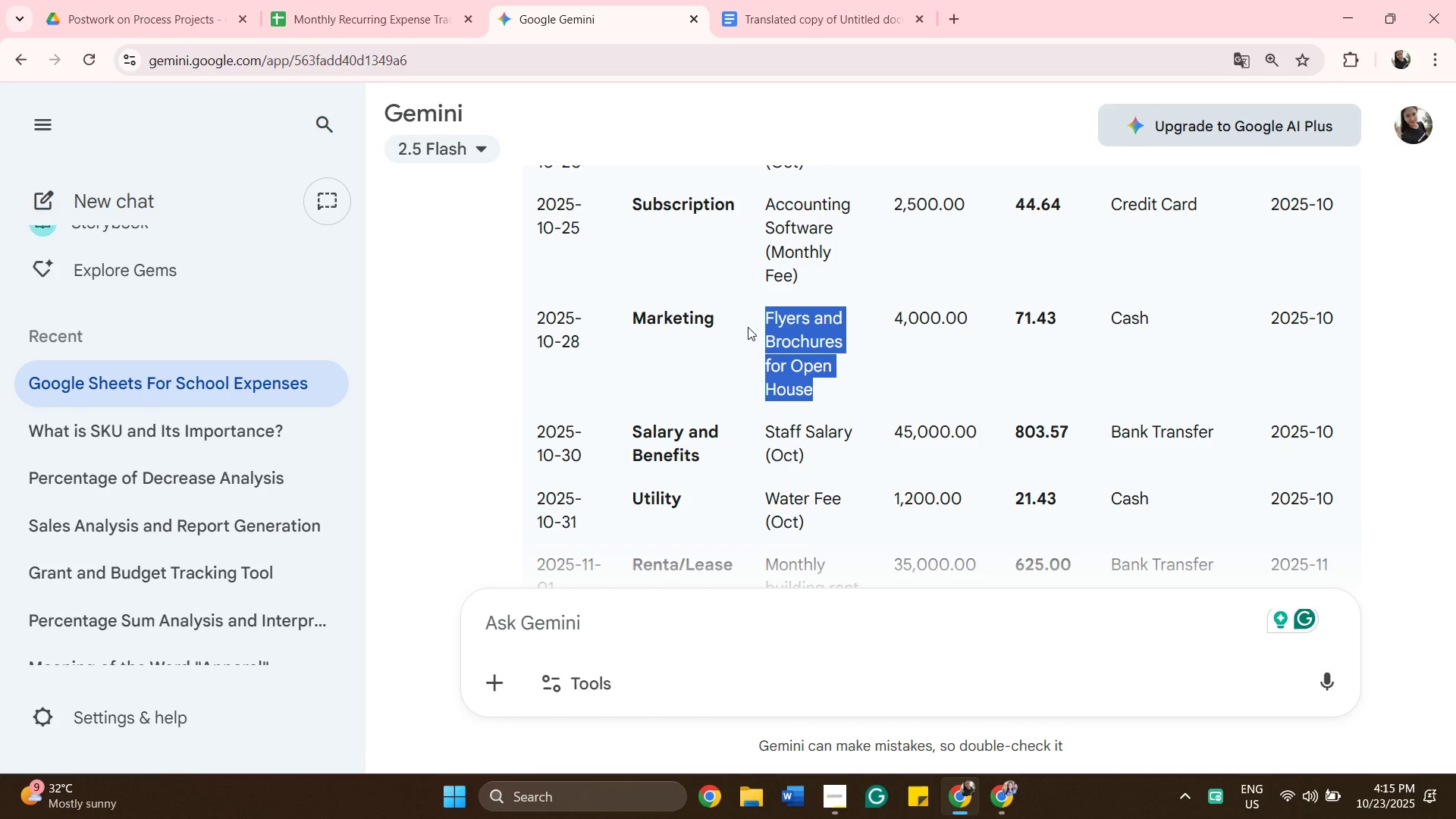 
key(Control+C)
 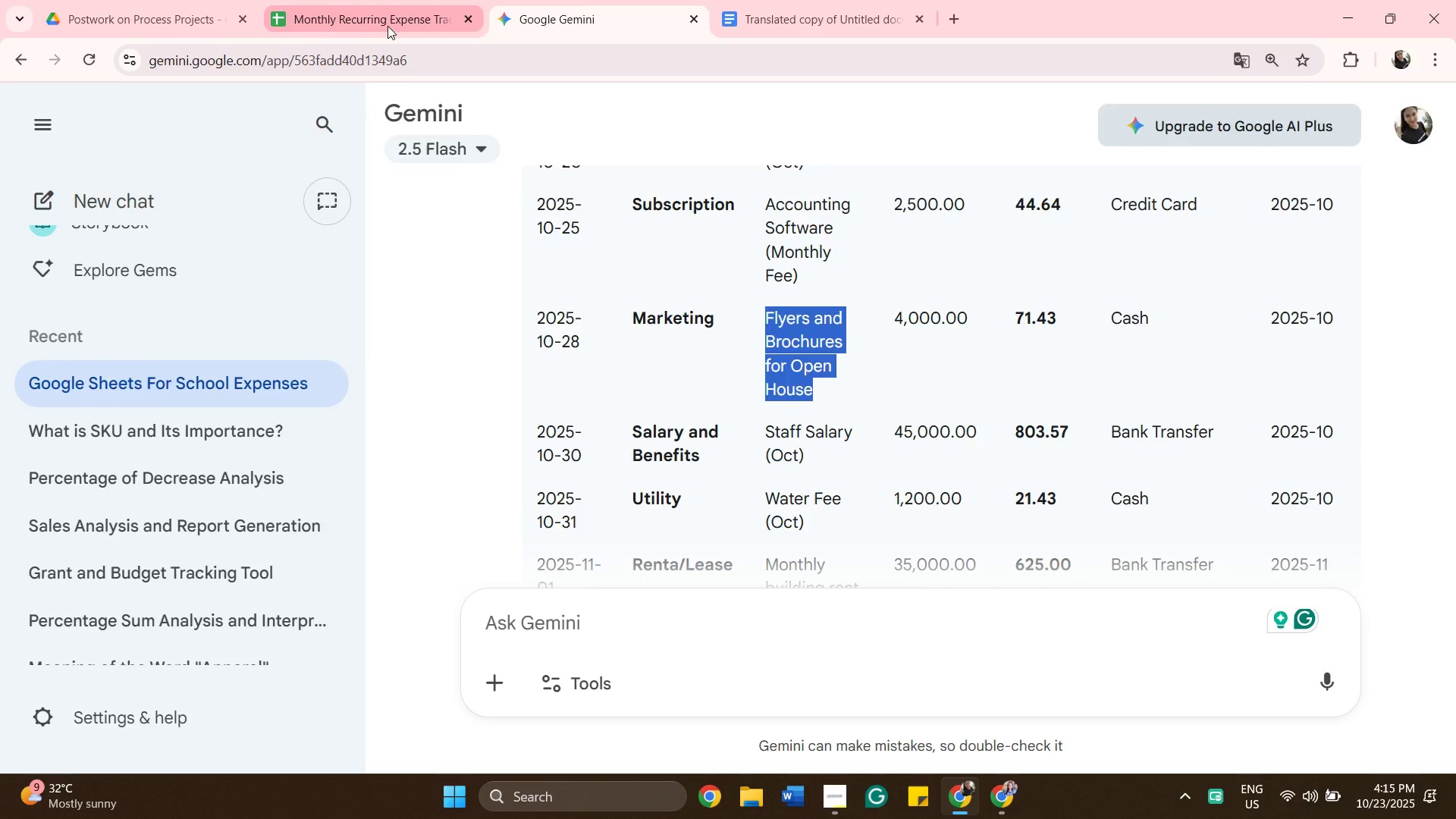 
left_click([388, 26])
 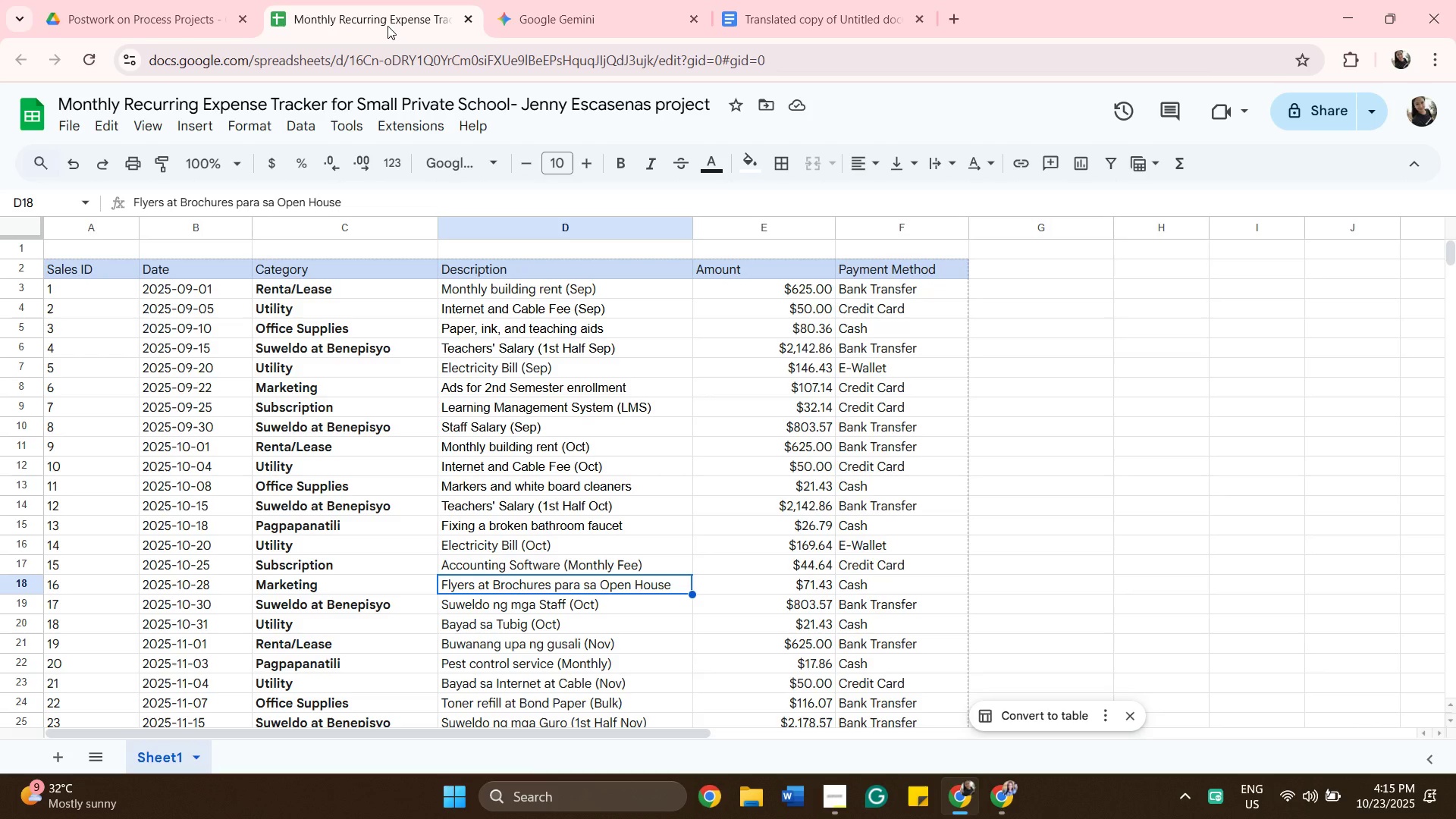 
key(Control+V)
 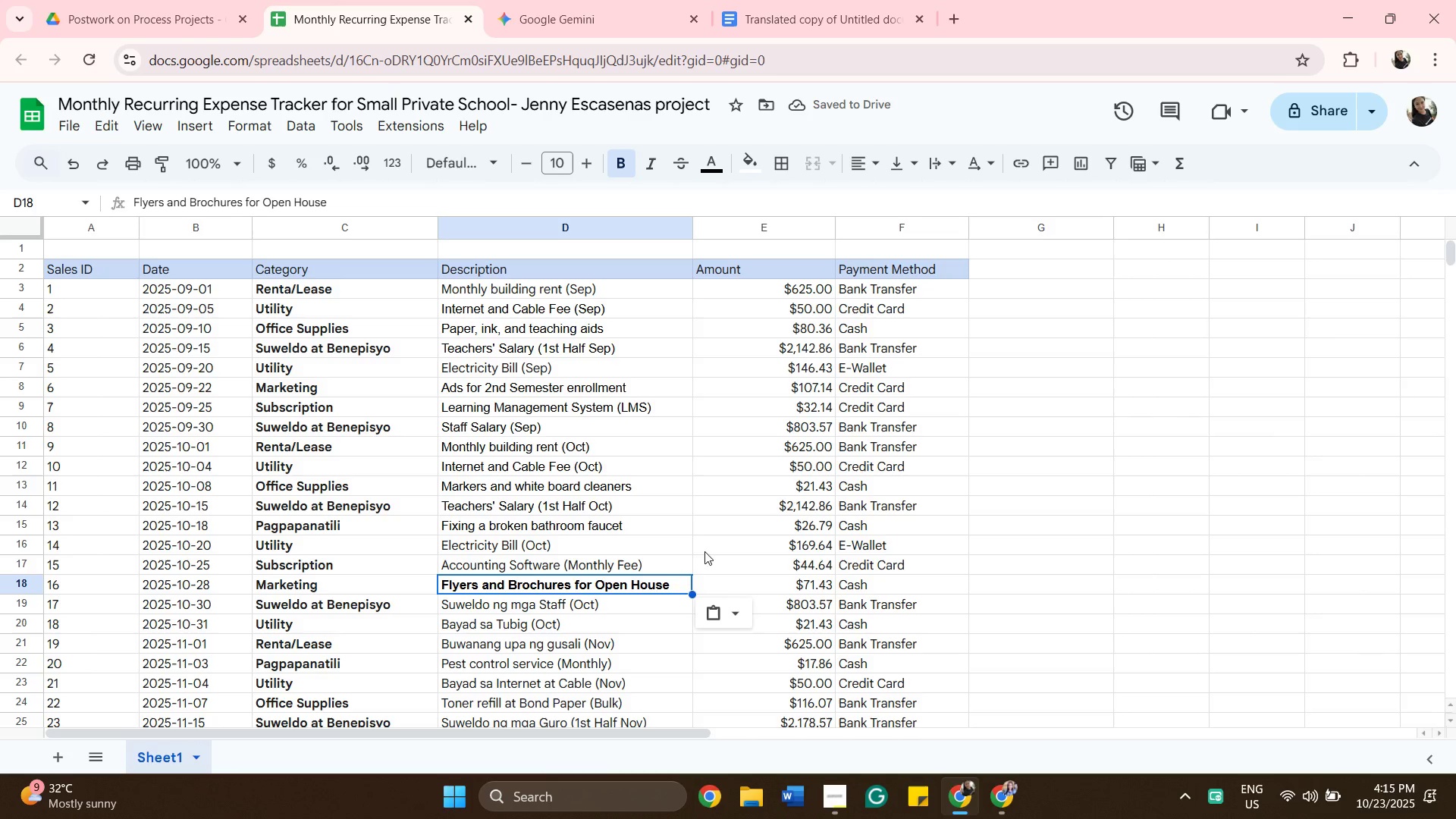 
wait(6.23)
 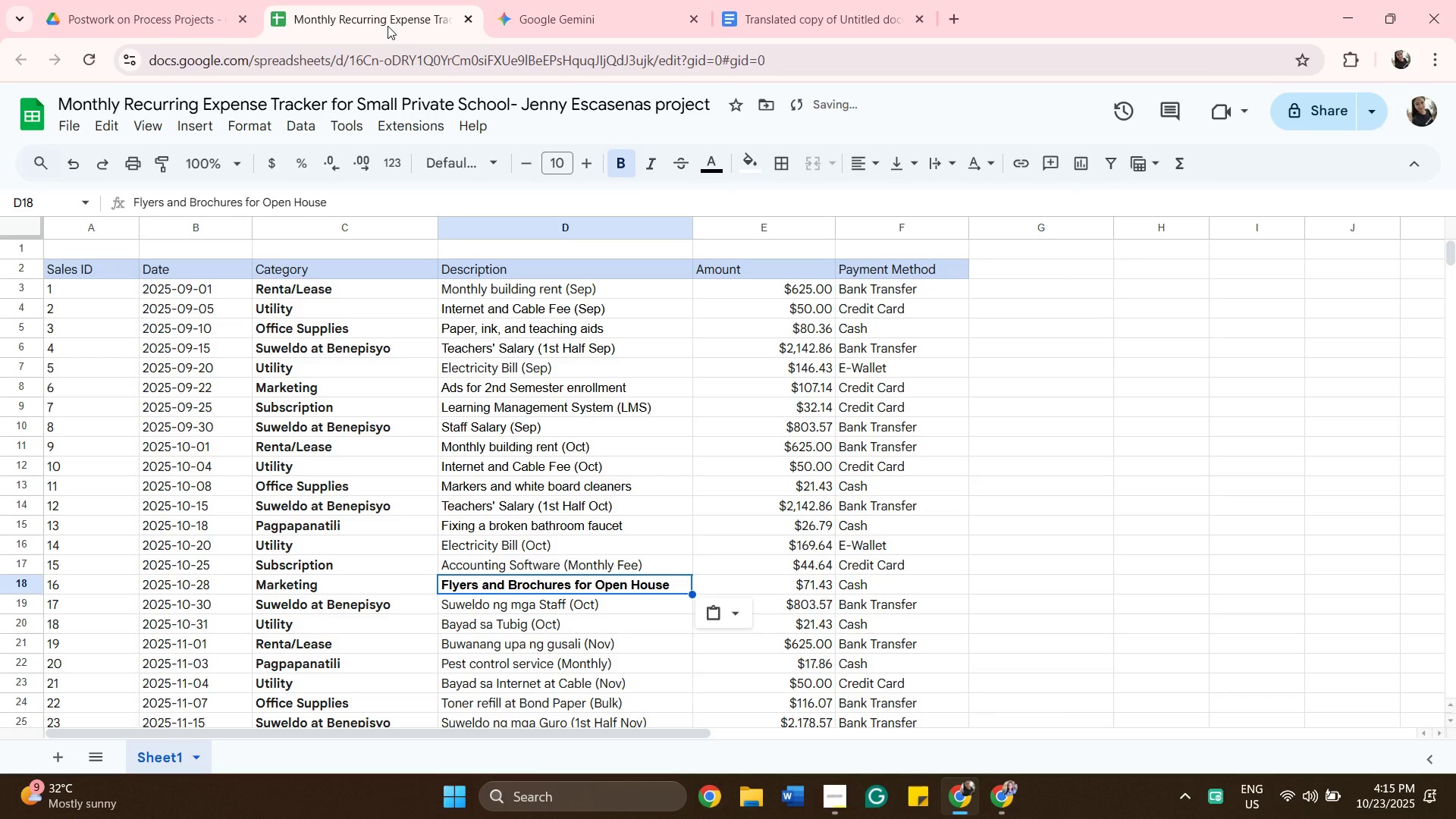 
left_click([723, 610])
 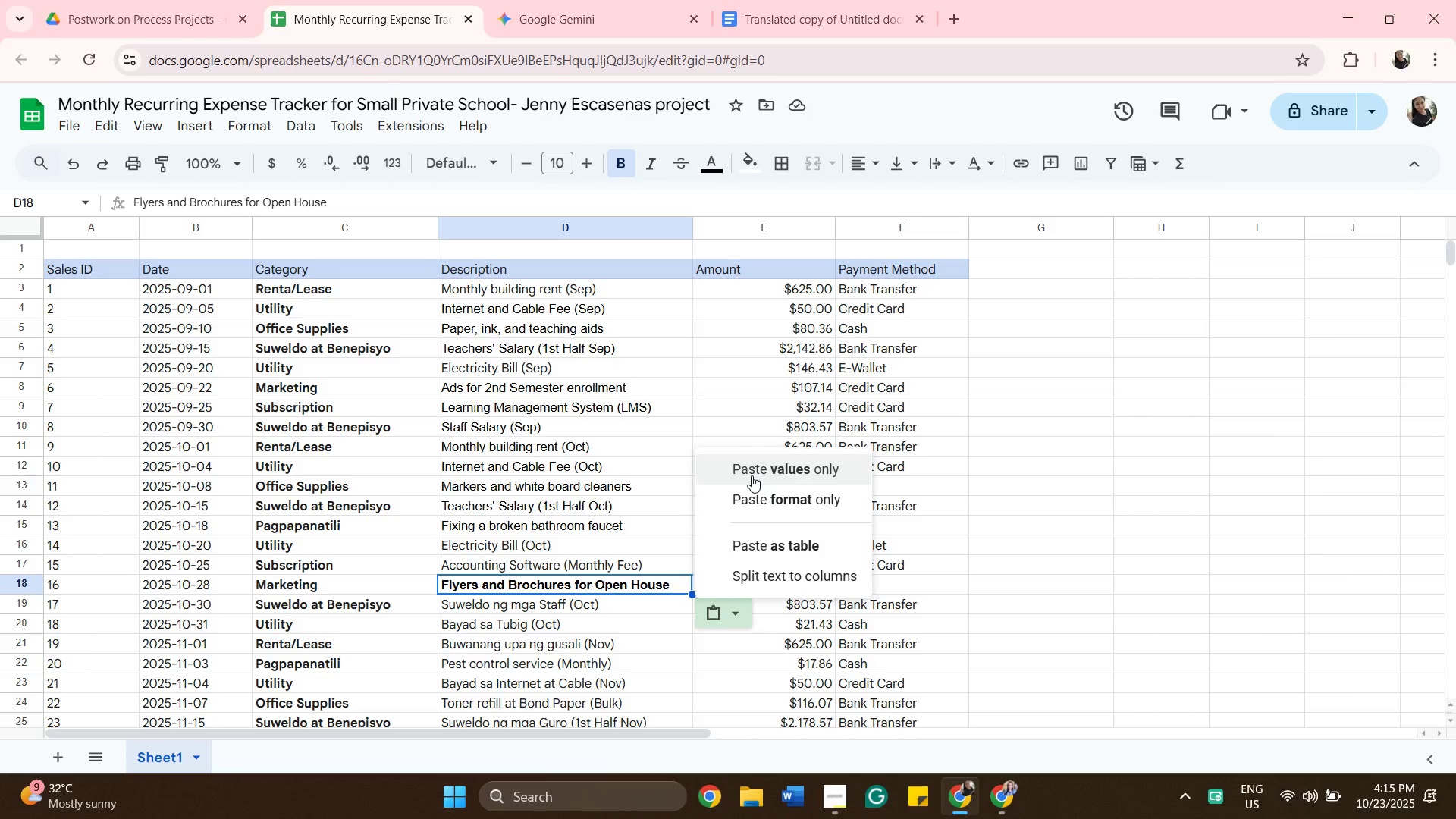 
left_click([752, 475])
 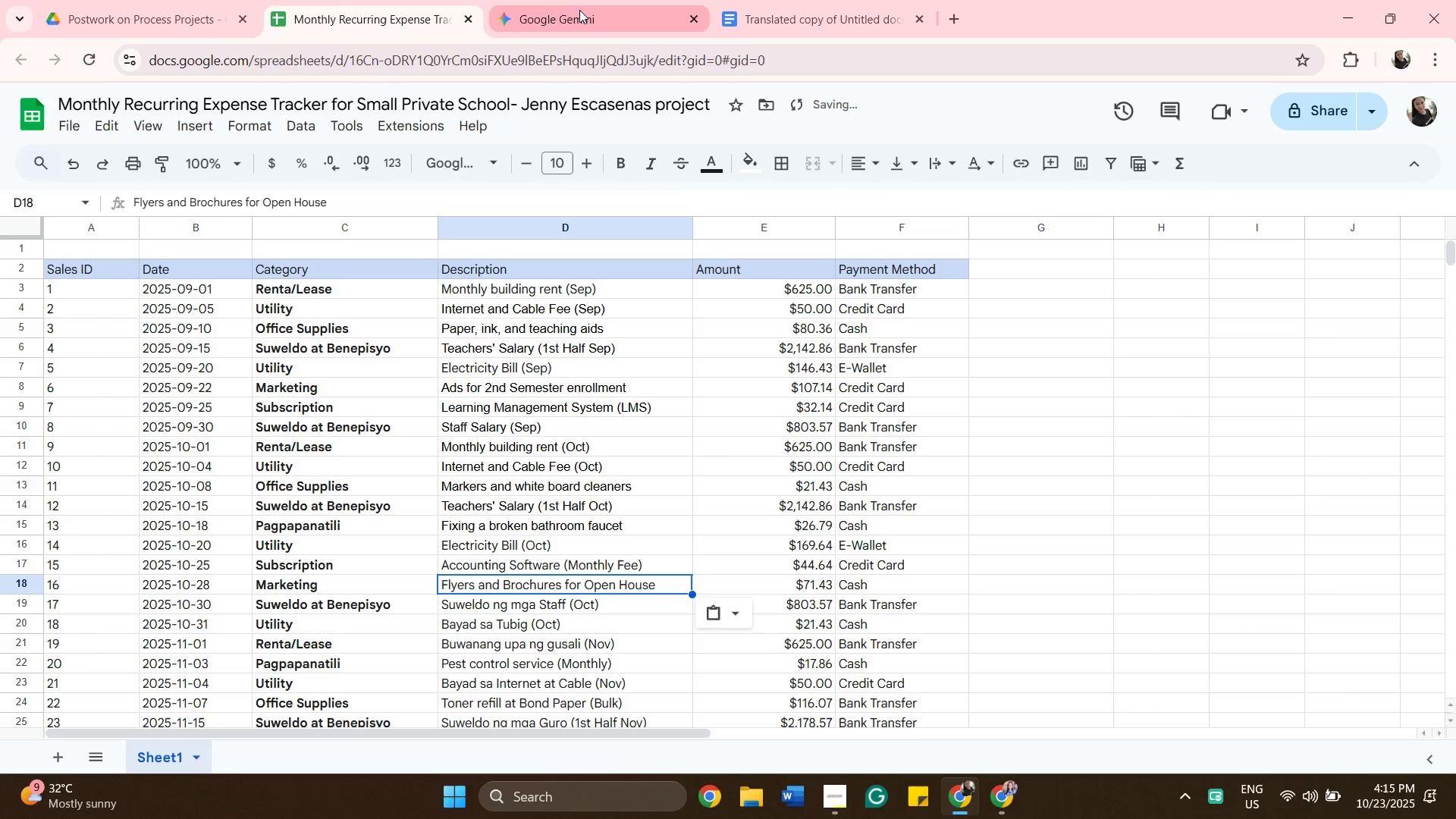 
left_click([579, 11])
 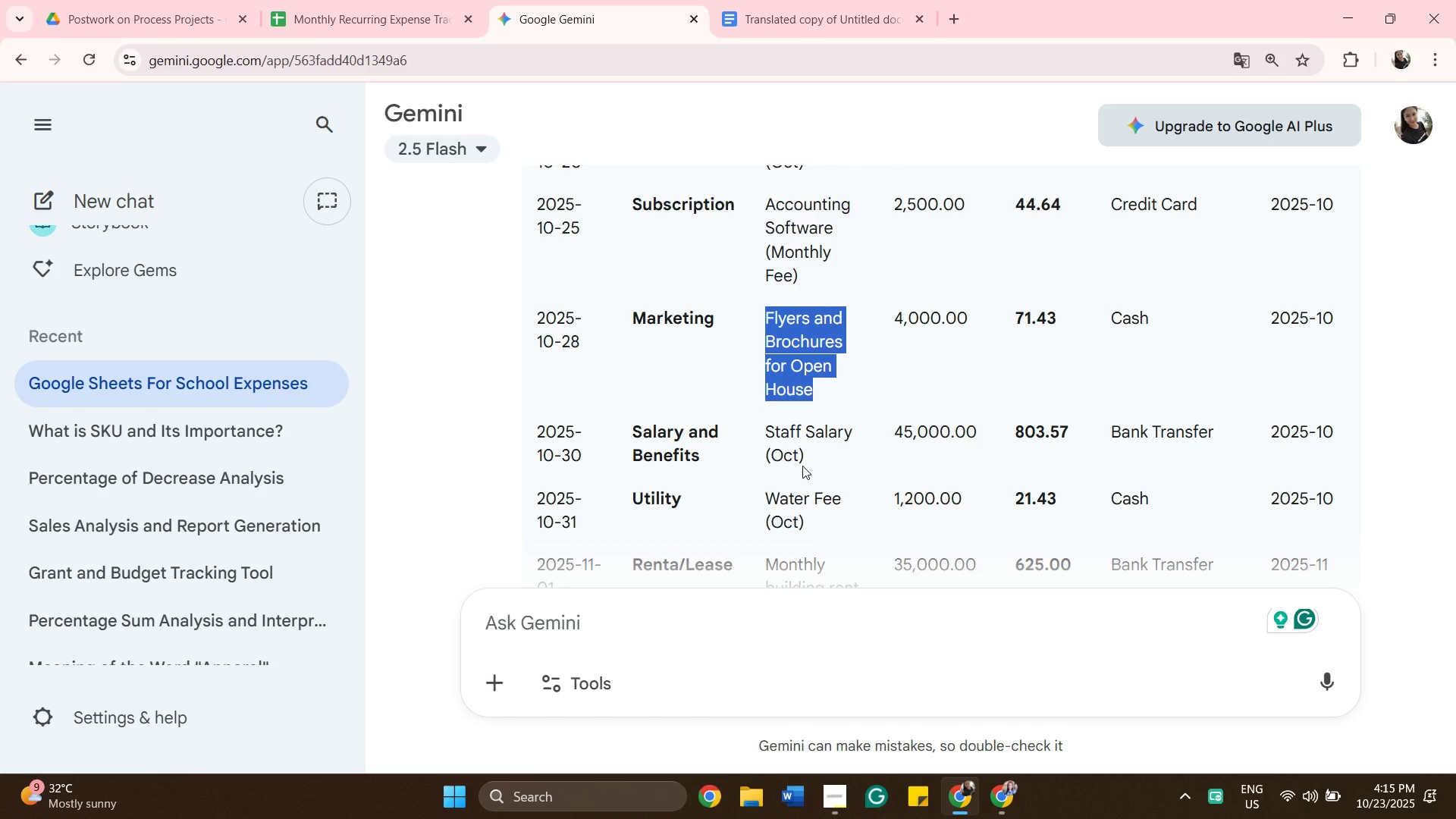 
left_click_drag(start_coordinate=[802, 466], to_coordinate=[764, 436])
 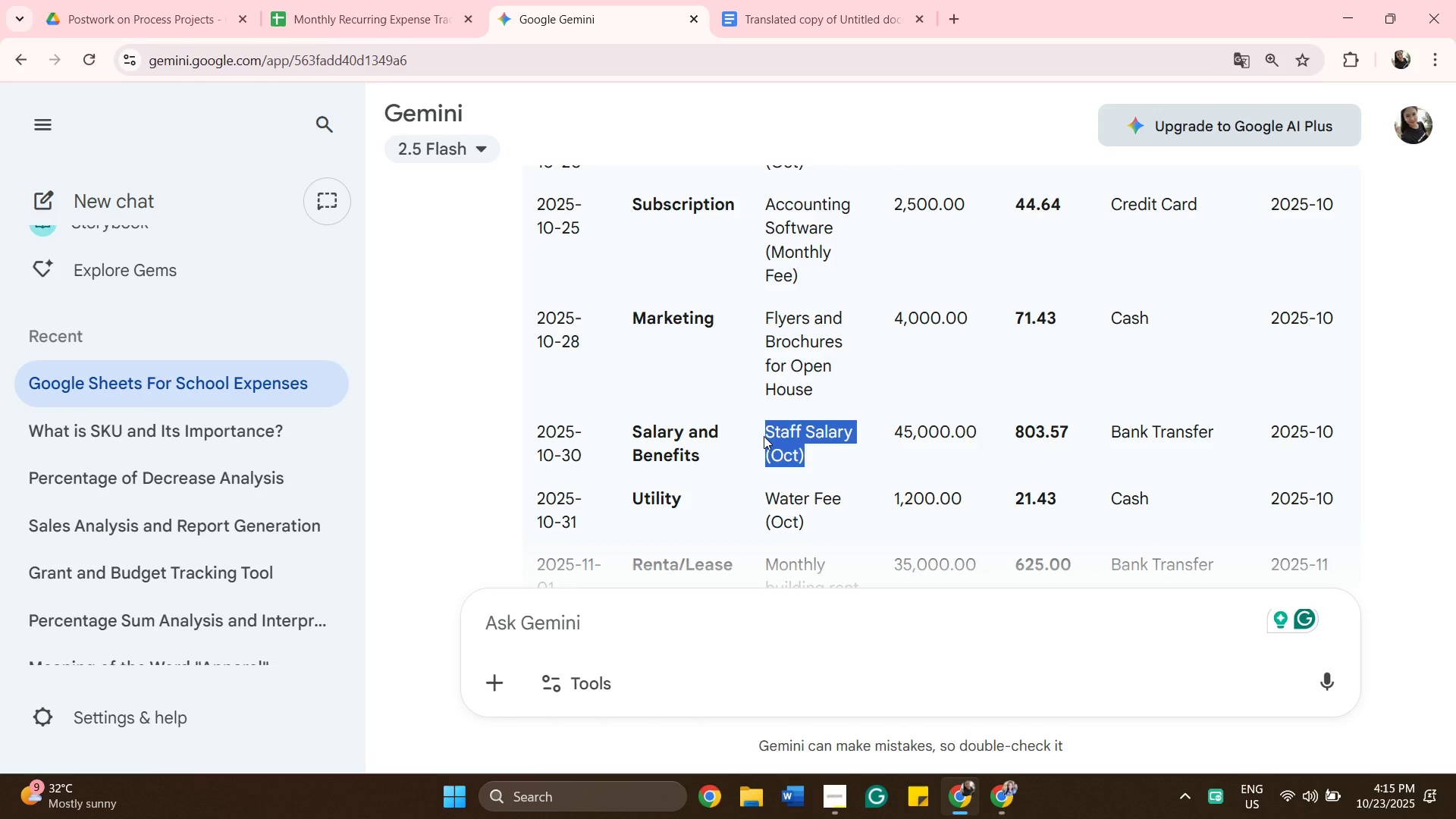 
key(Control+C)
 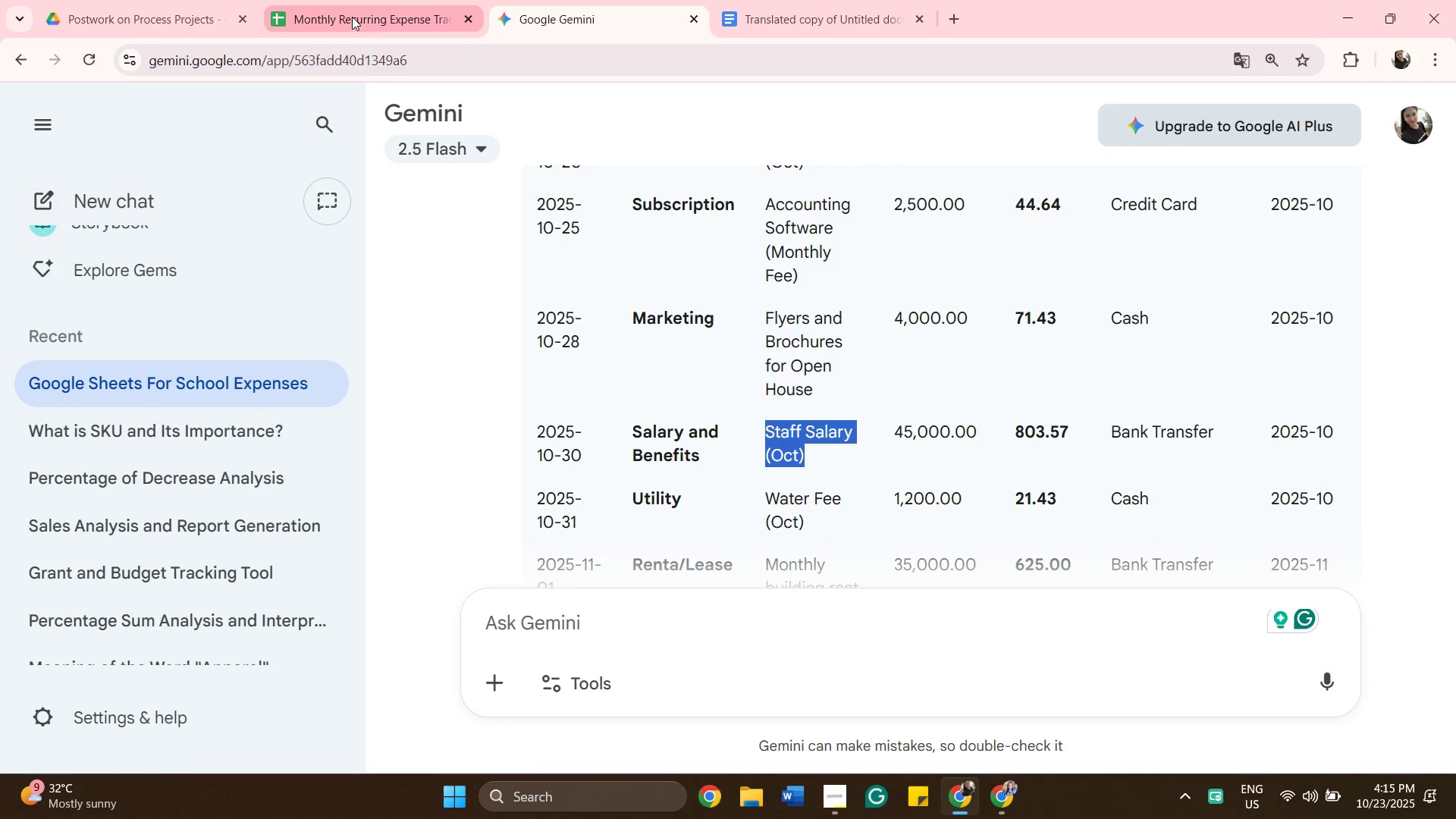 
left_click([352, 17])
 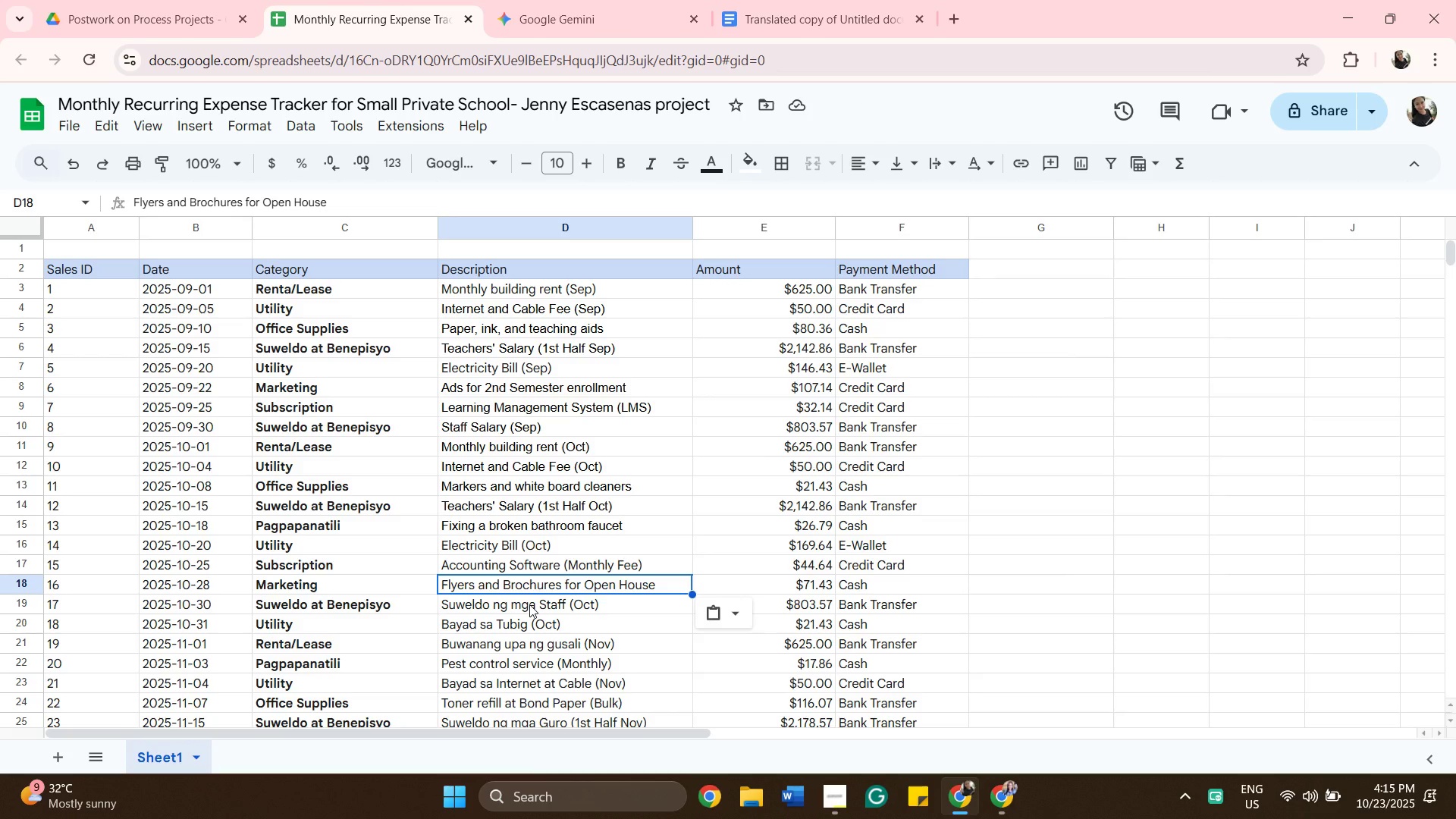 
left_click([529, 604])
 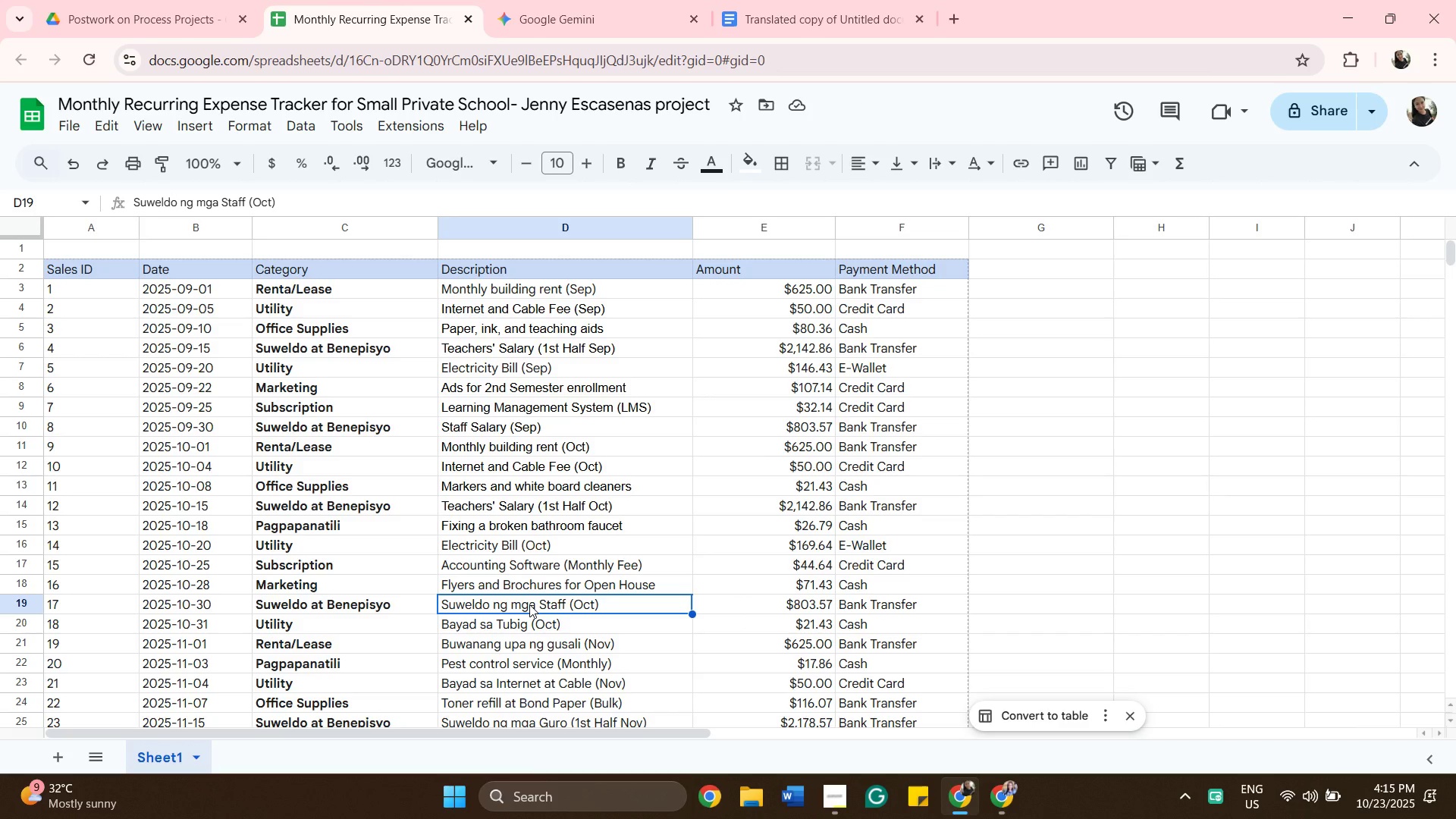 
key(Control+V)
 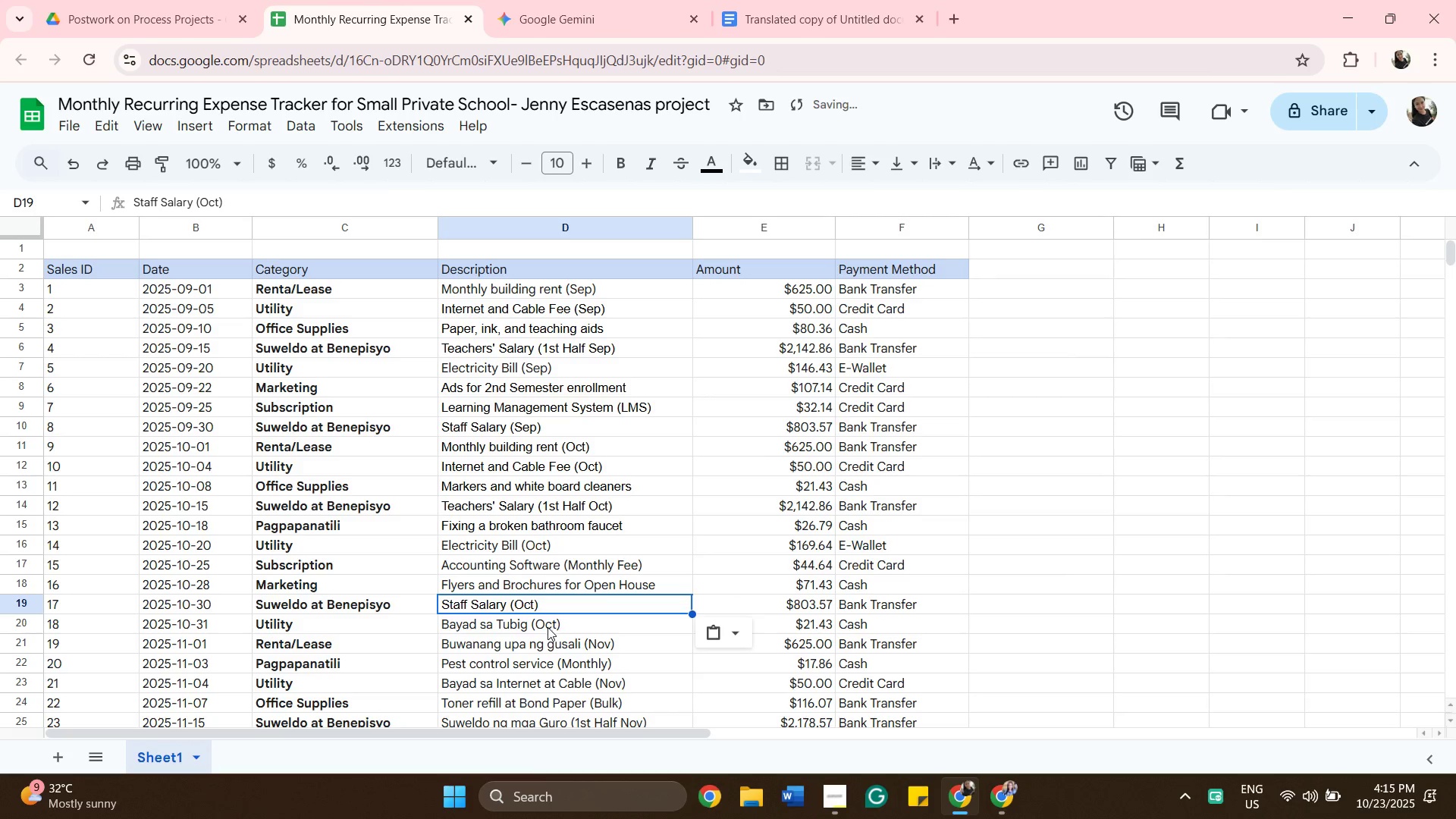 
left_click([548, 627])
 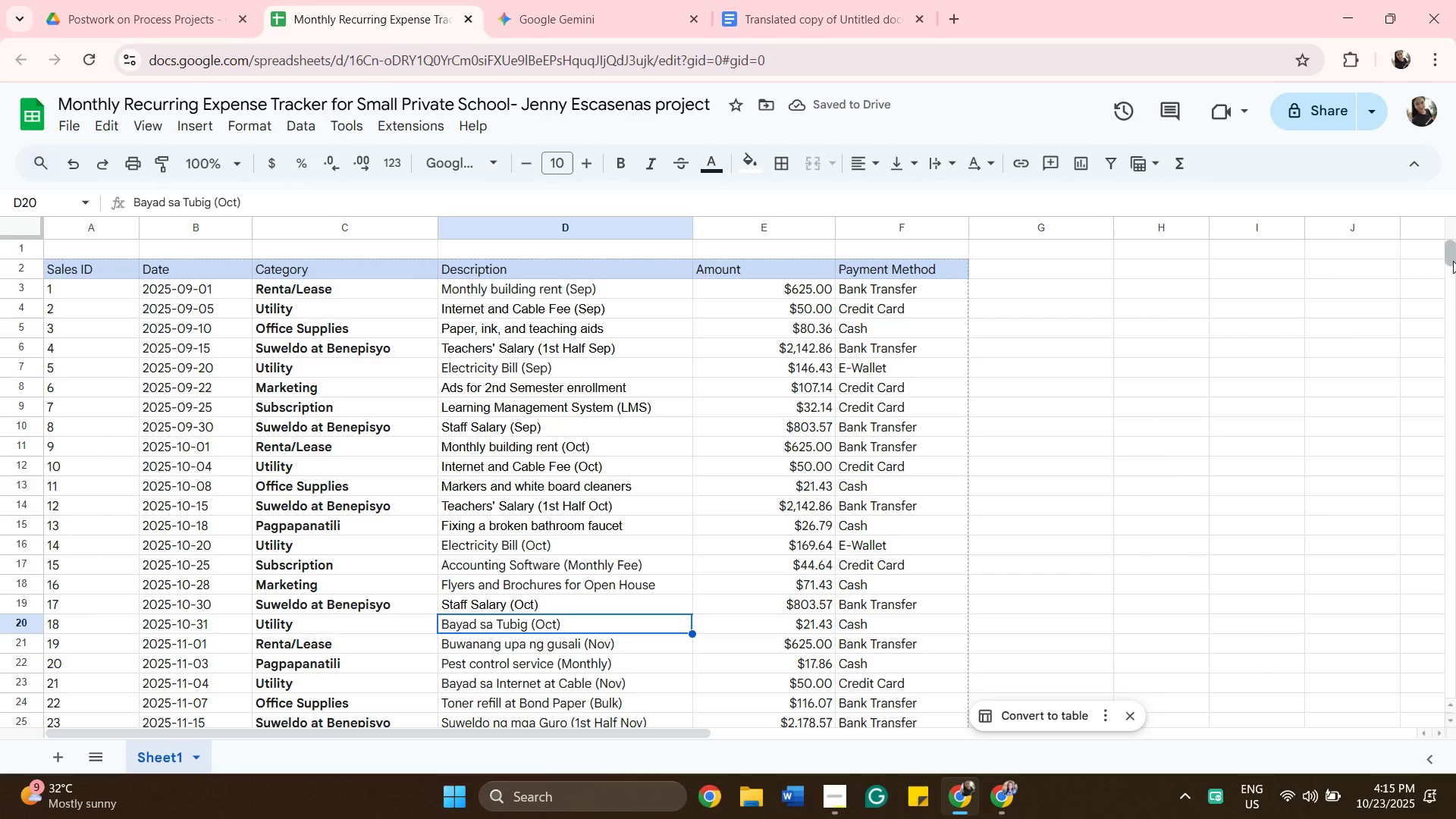 
left_click_drag(start_coordinate=[1453, 261], to_coordinate=[1451, 267])
 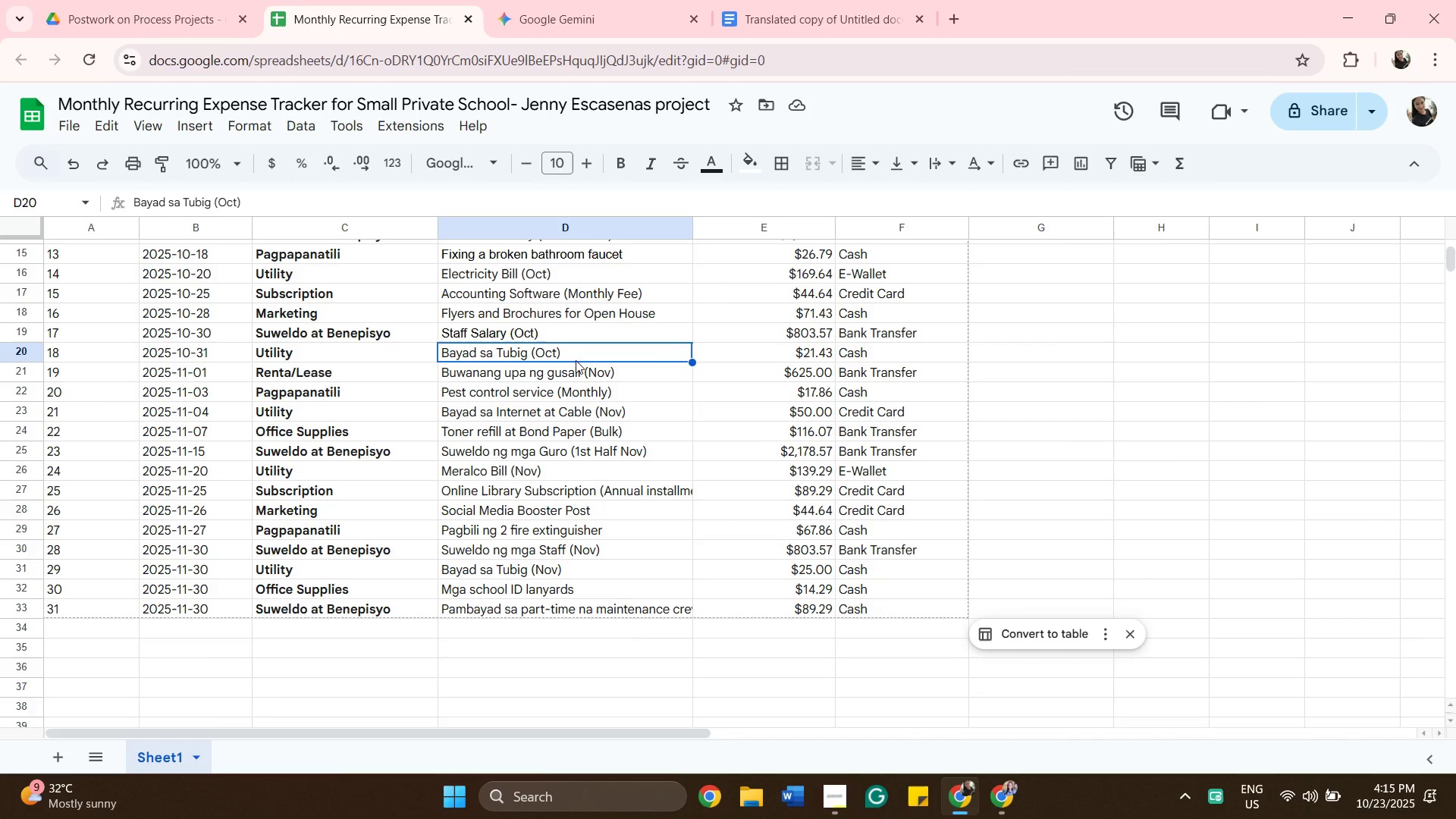 
wait(11.03)
 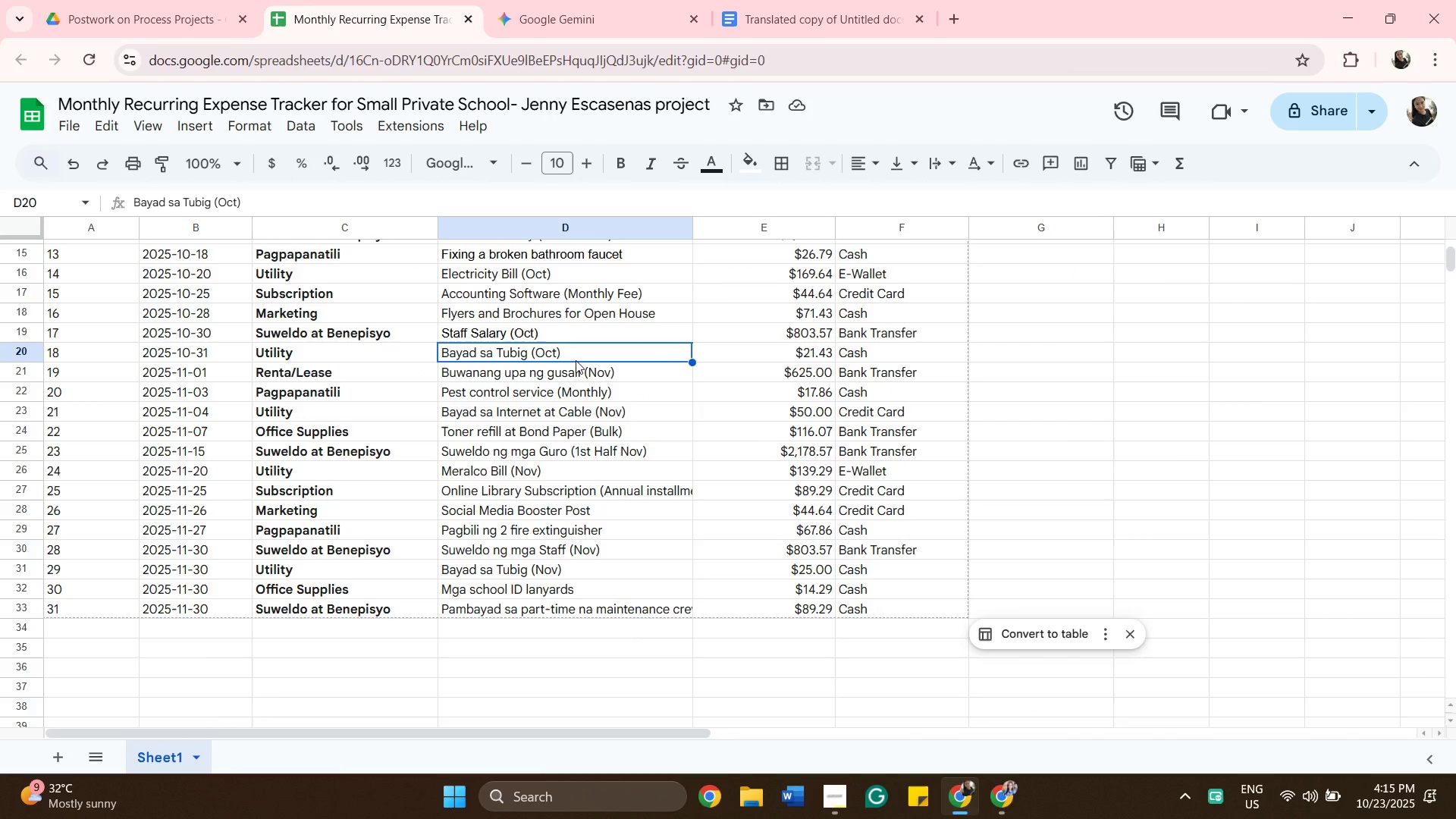 
left_click([573, 15])
 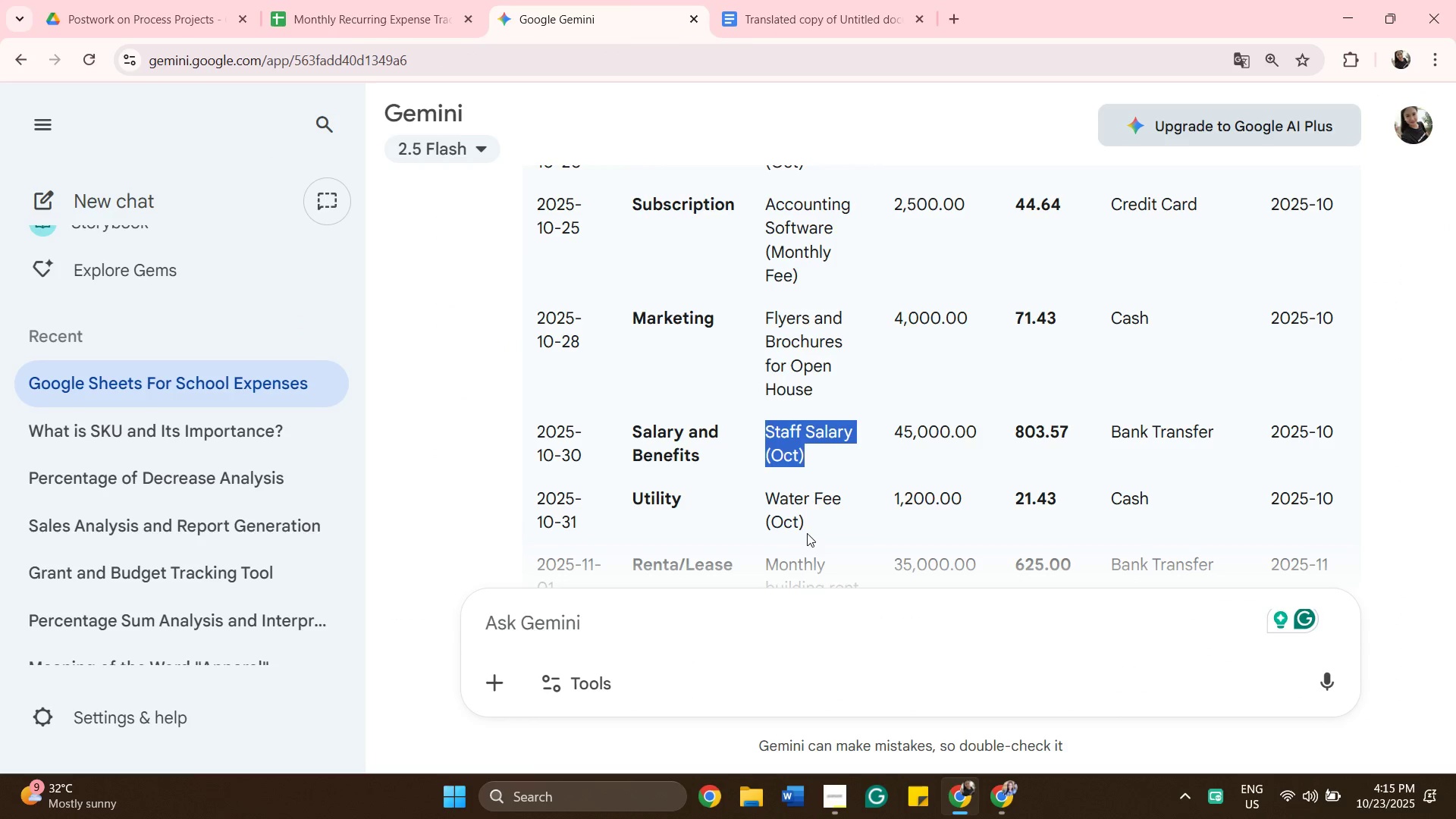 
left_click([807, 533])
 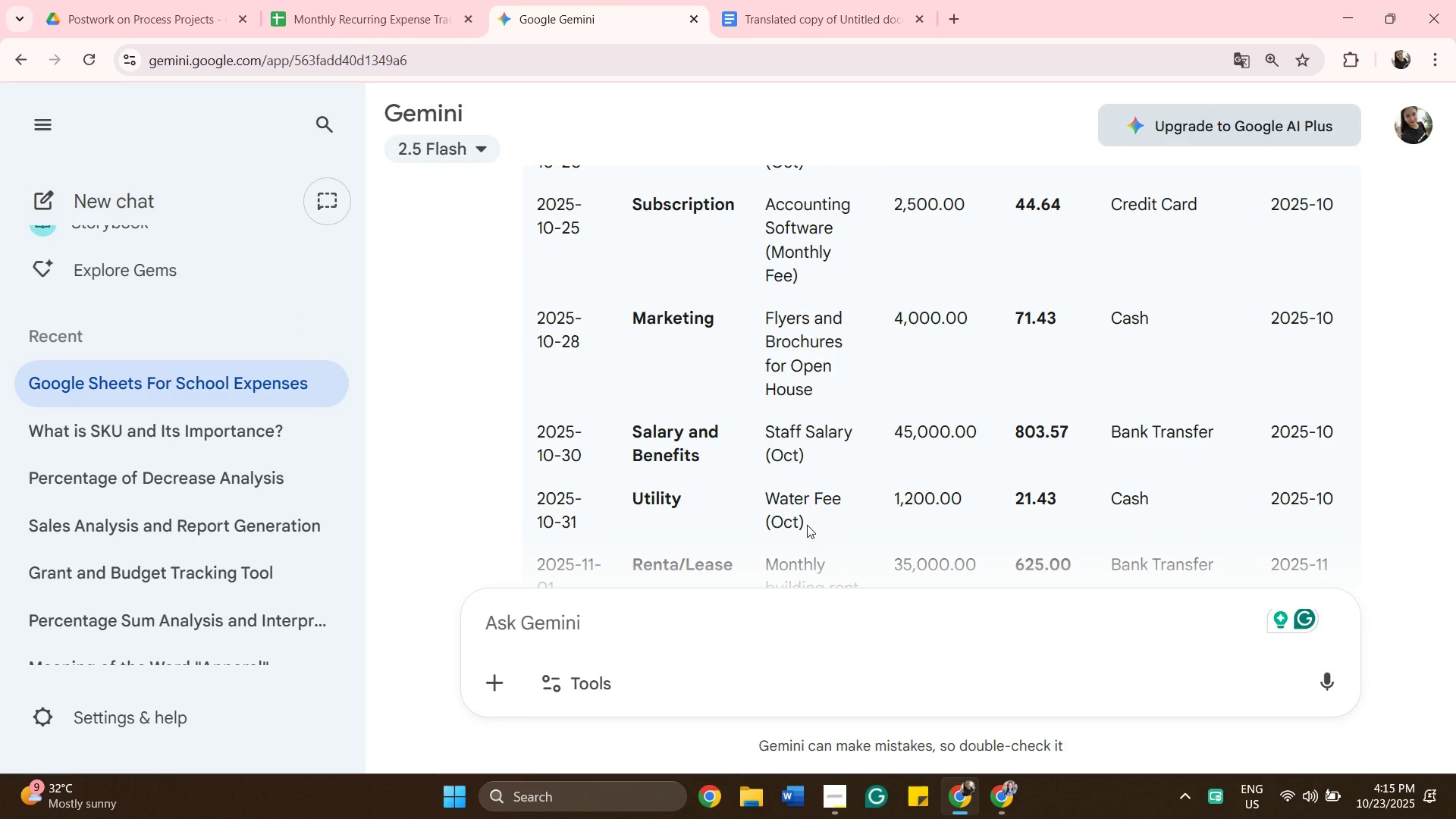 
left_click_drag(start_coordinate=[807, 525], to_coordinate=[748, 498])
 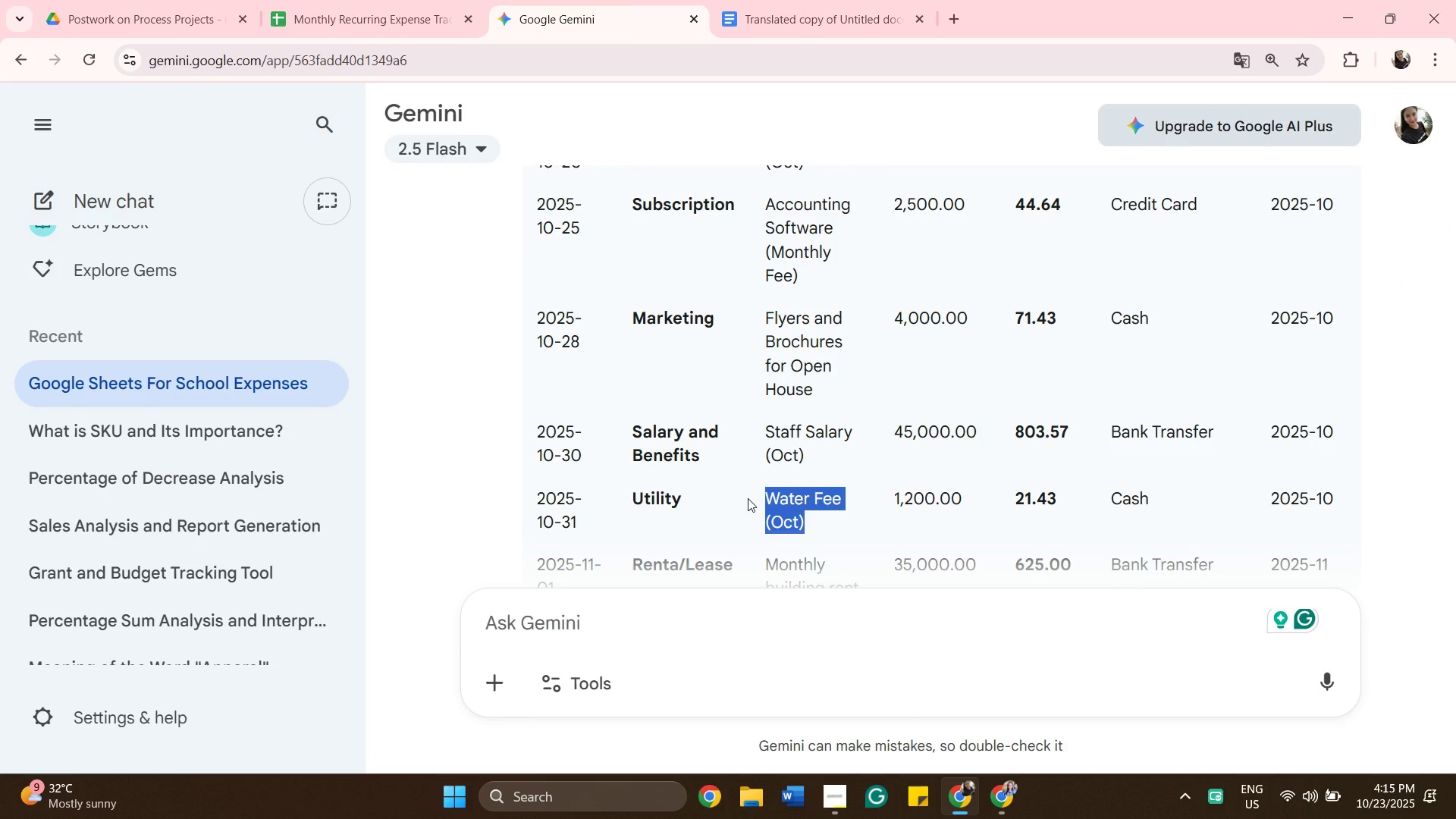 
key(Control+C)
 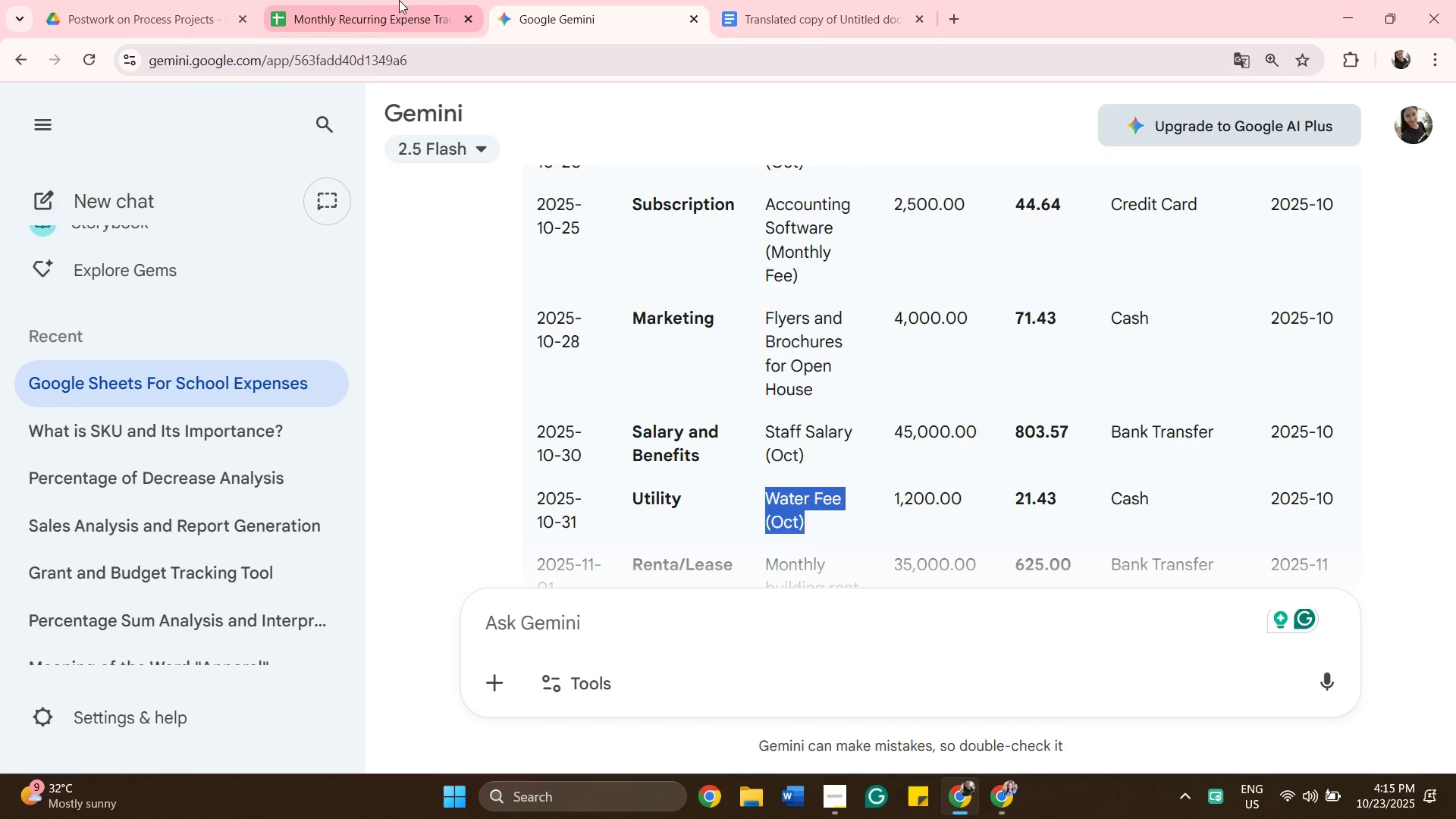 
left_click([399, 1])
 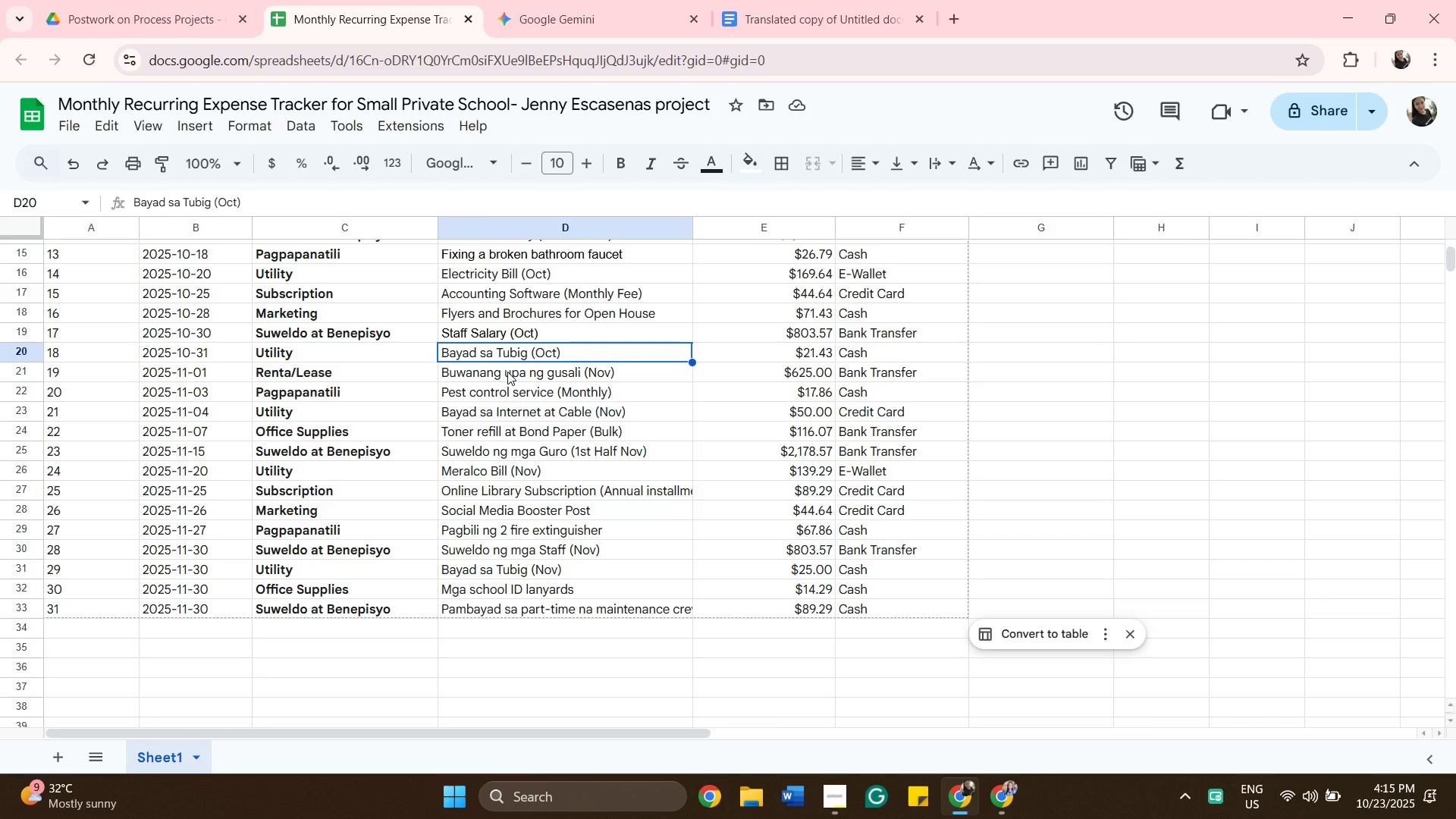 
key(Control+V)
 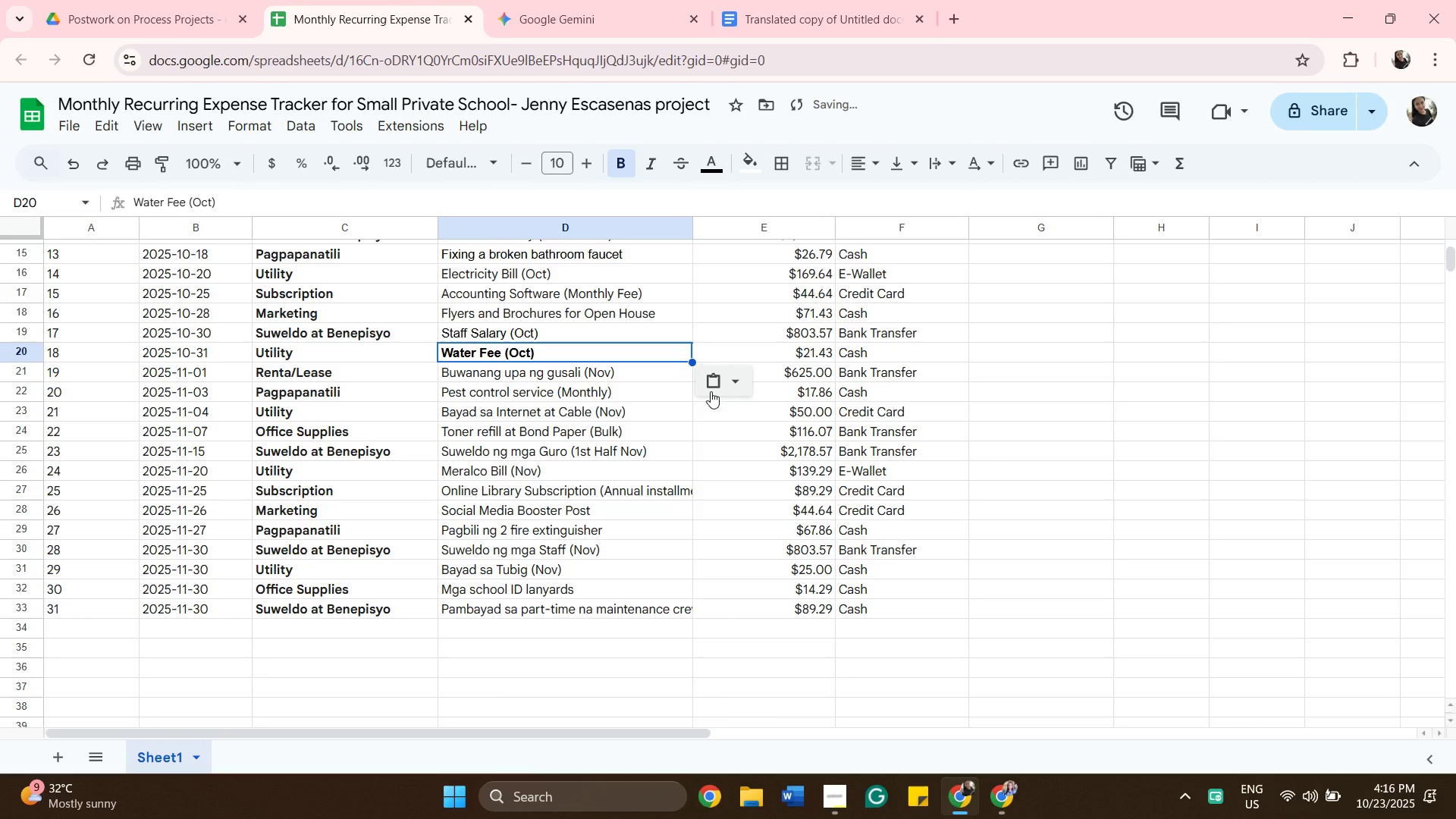 
left_click([711, 391])
 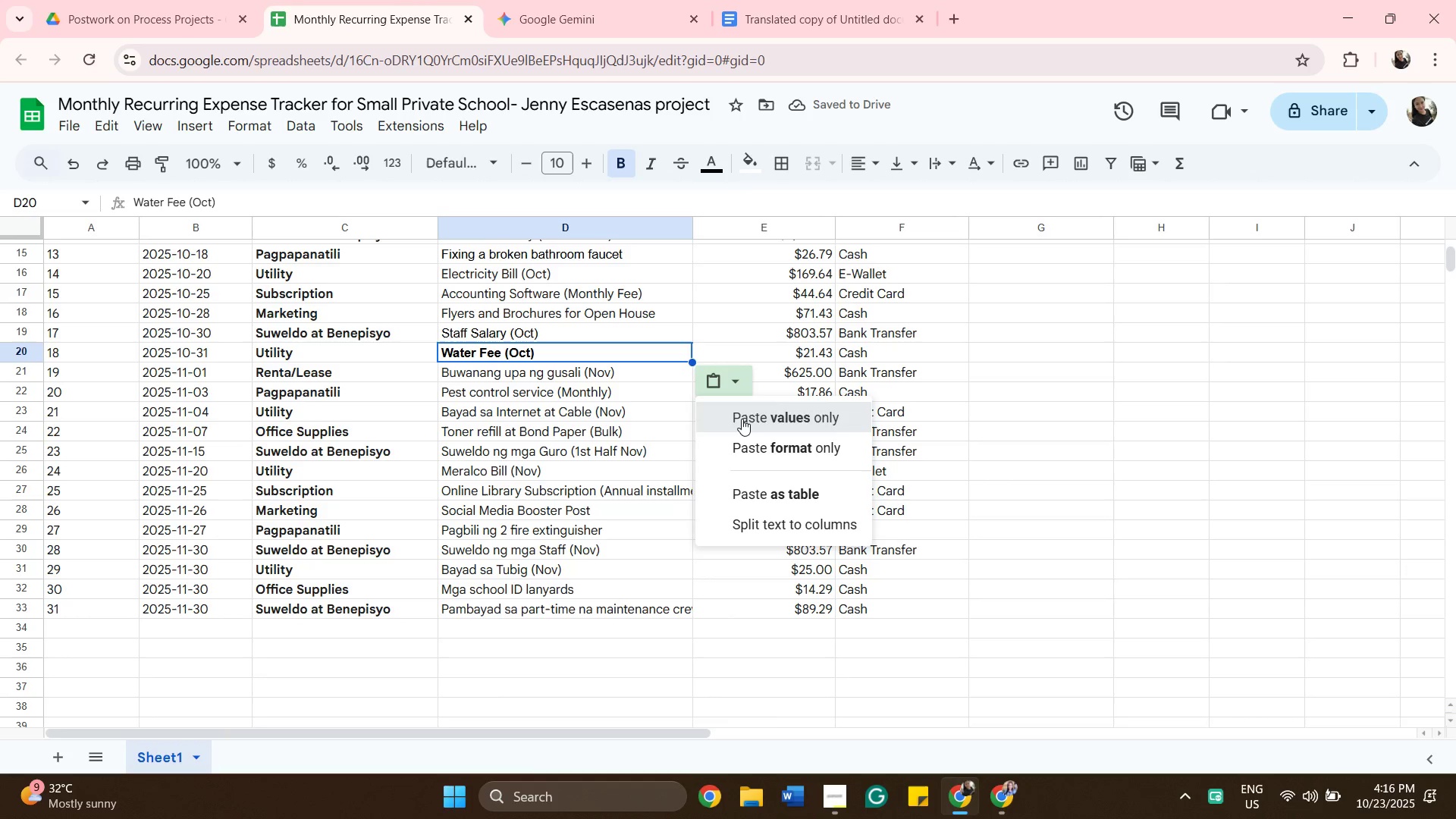 
left_click([742, 419])
 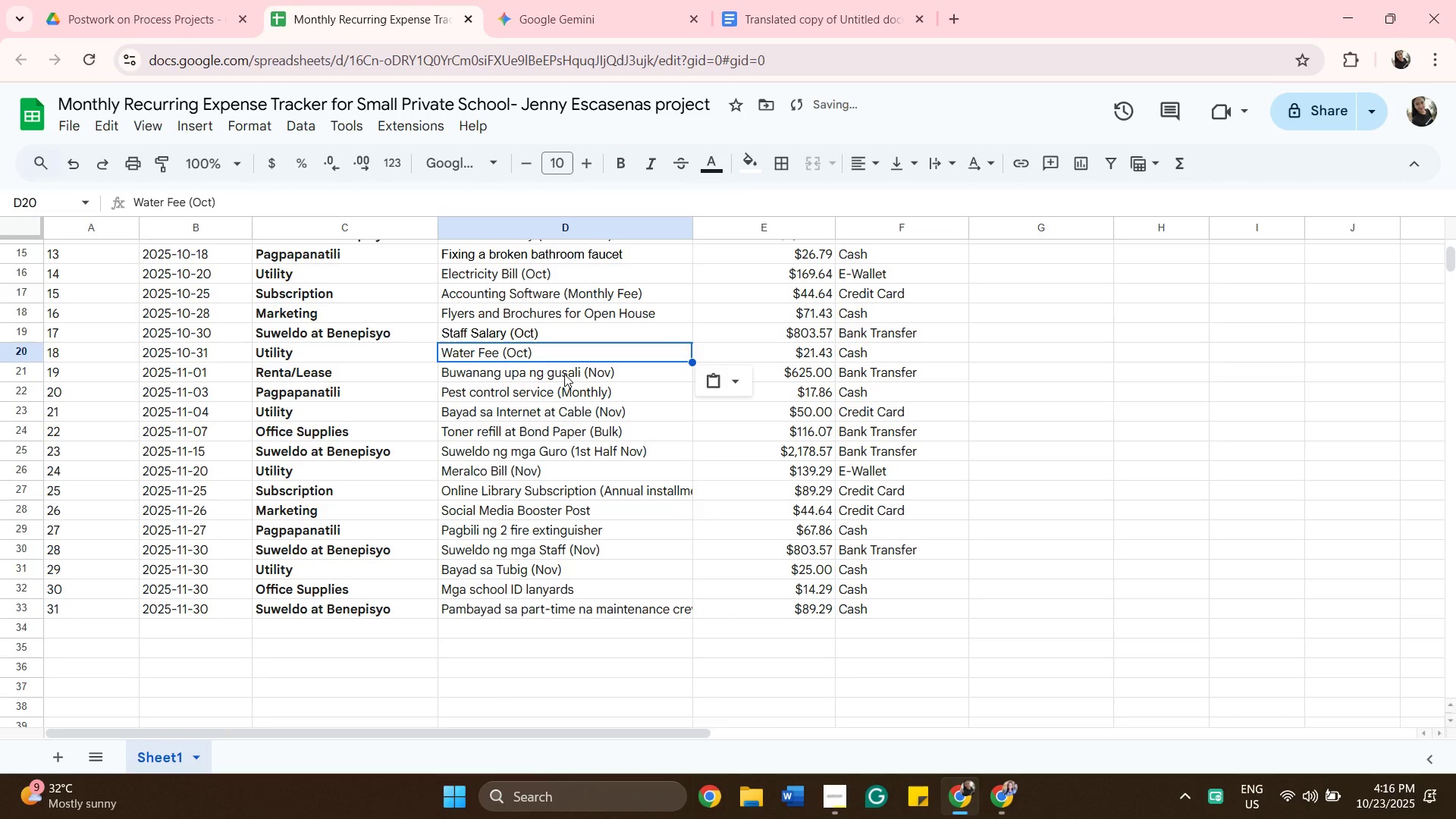 
left_click([564, 374])
 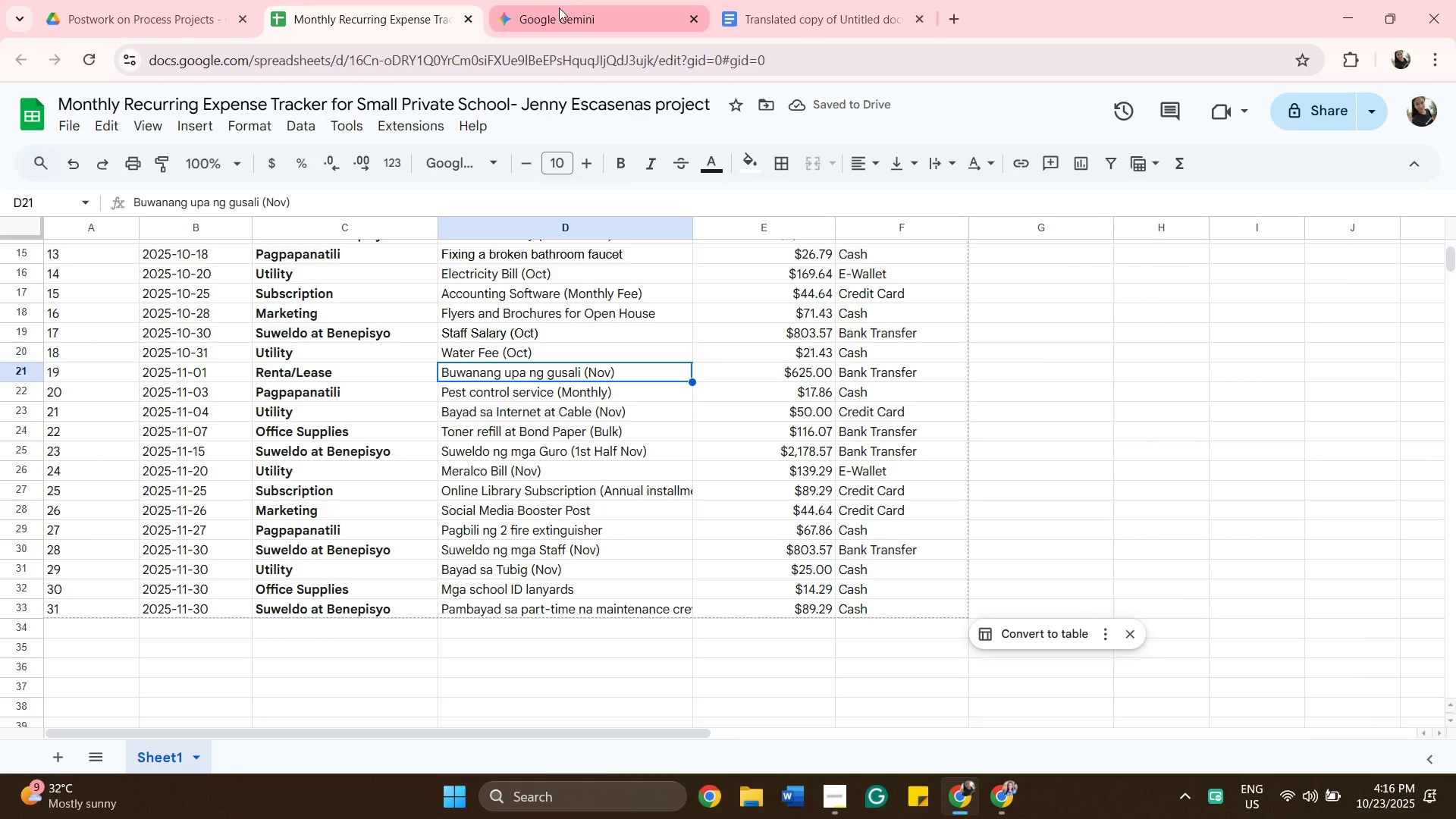 
left_click([560, 14])
 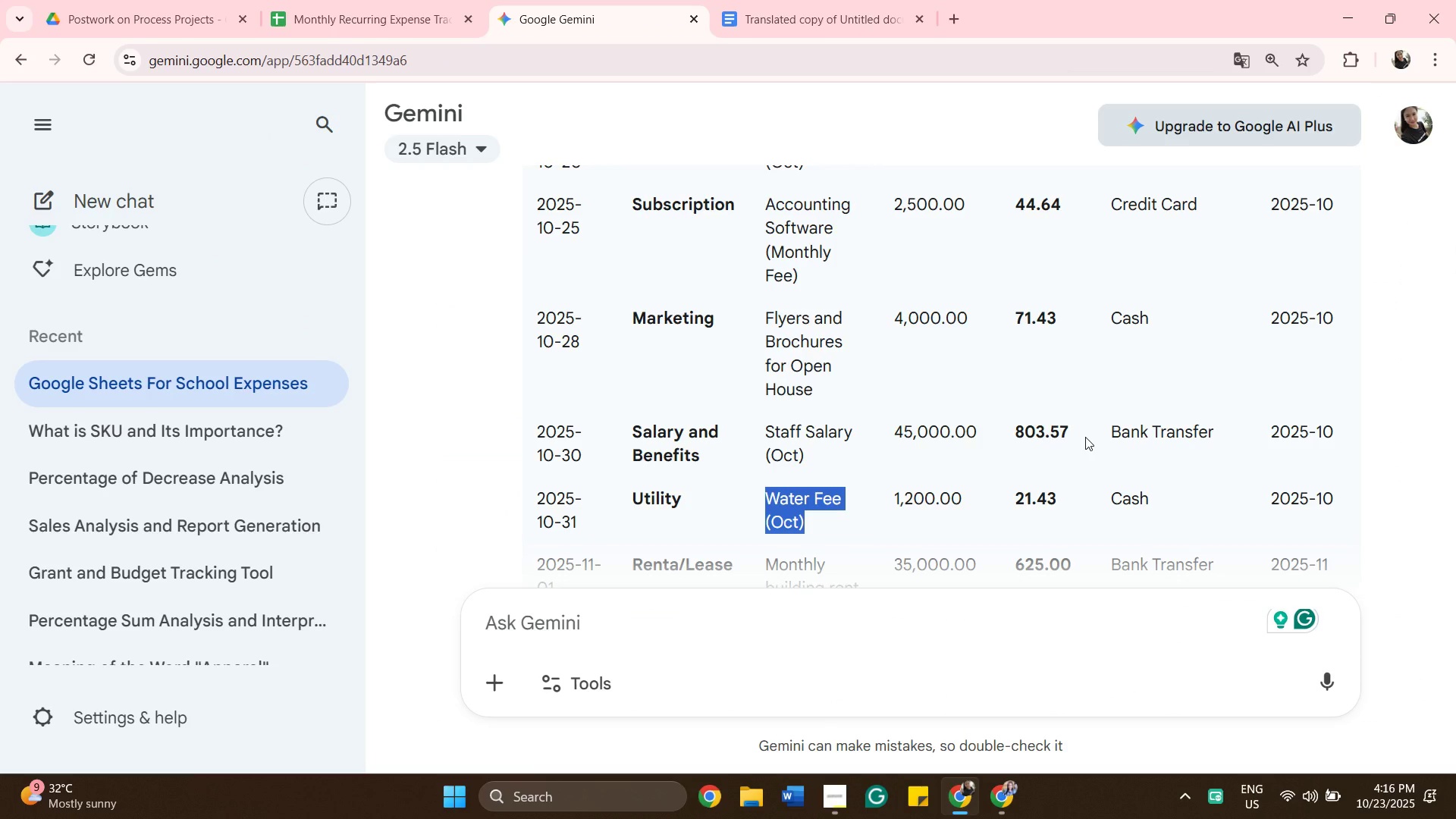 
wait(5.1)
 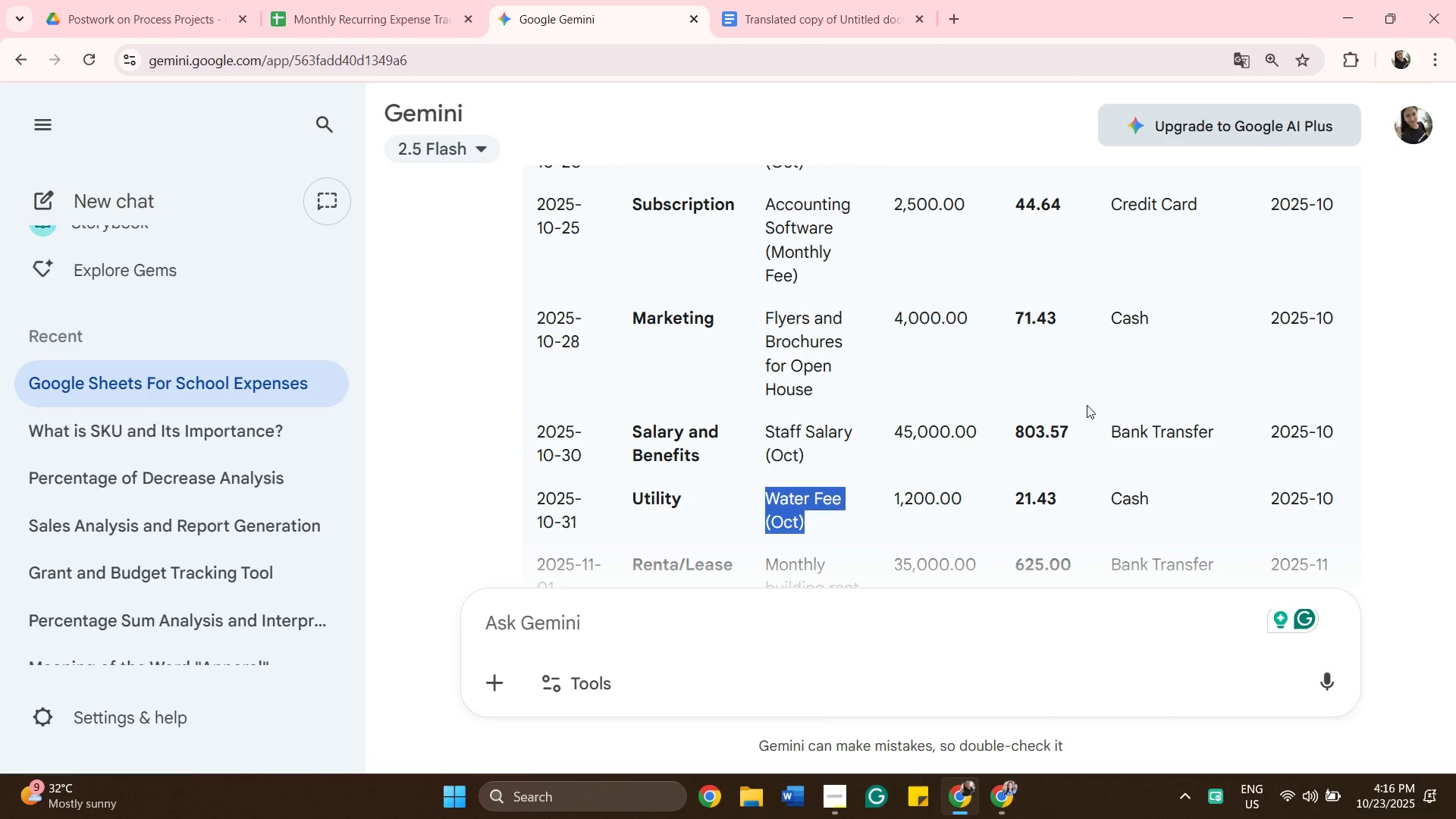 
scroll: coordinate [963, 482], scroll_direction: down, amount: 4.0
 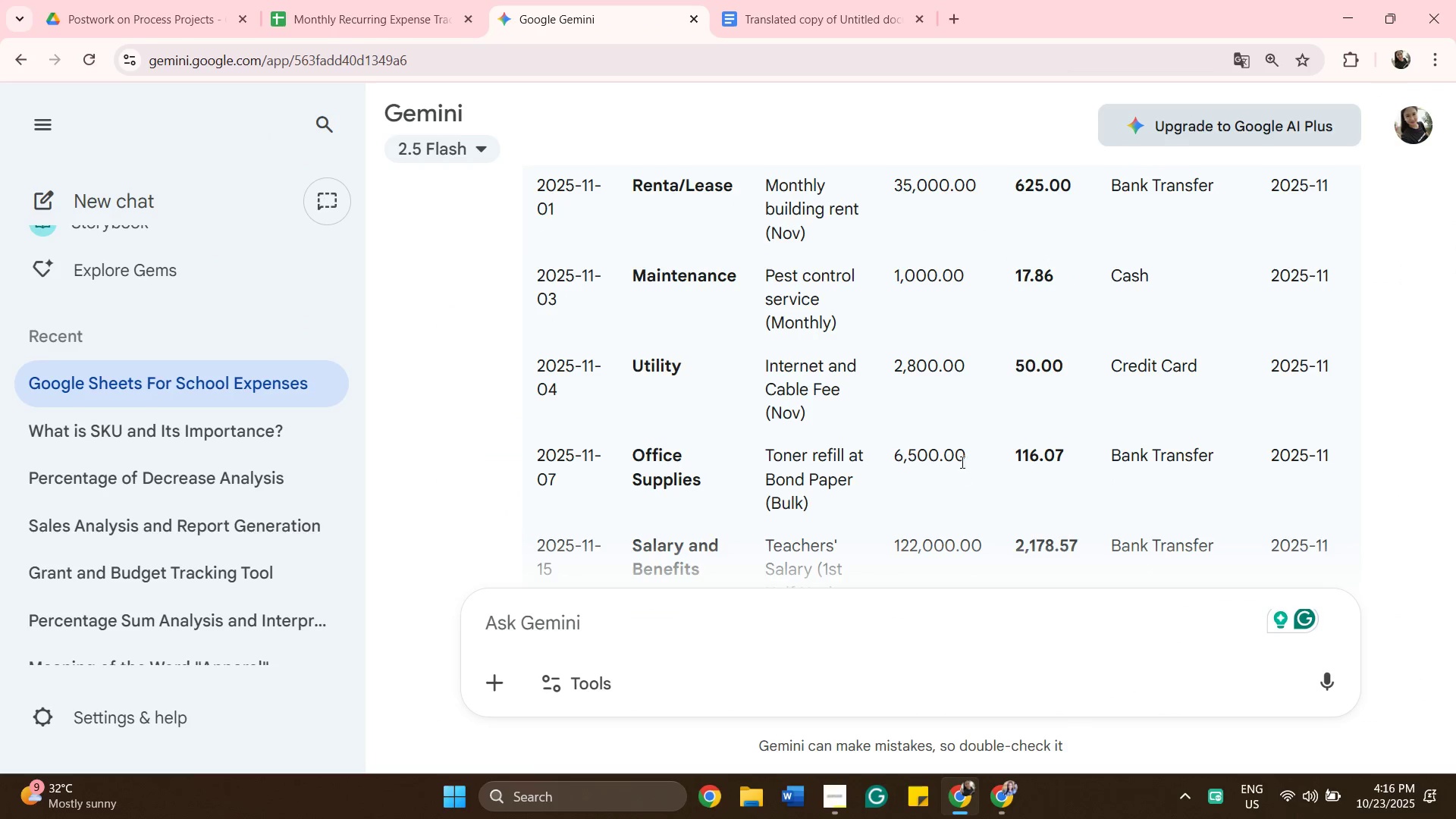 
scroll: coordinate [961, 462], scroll_direction: up, amount: 1.0
 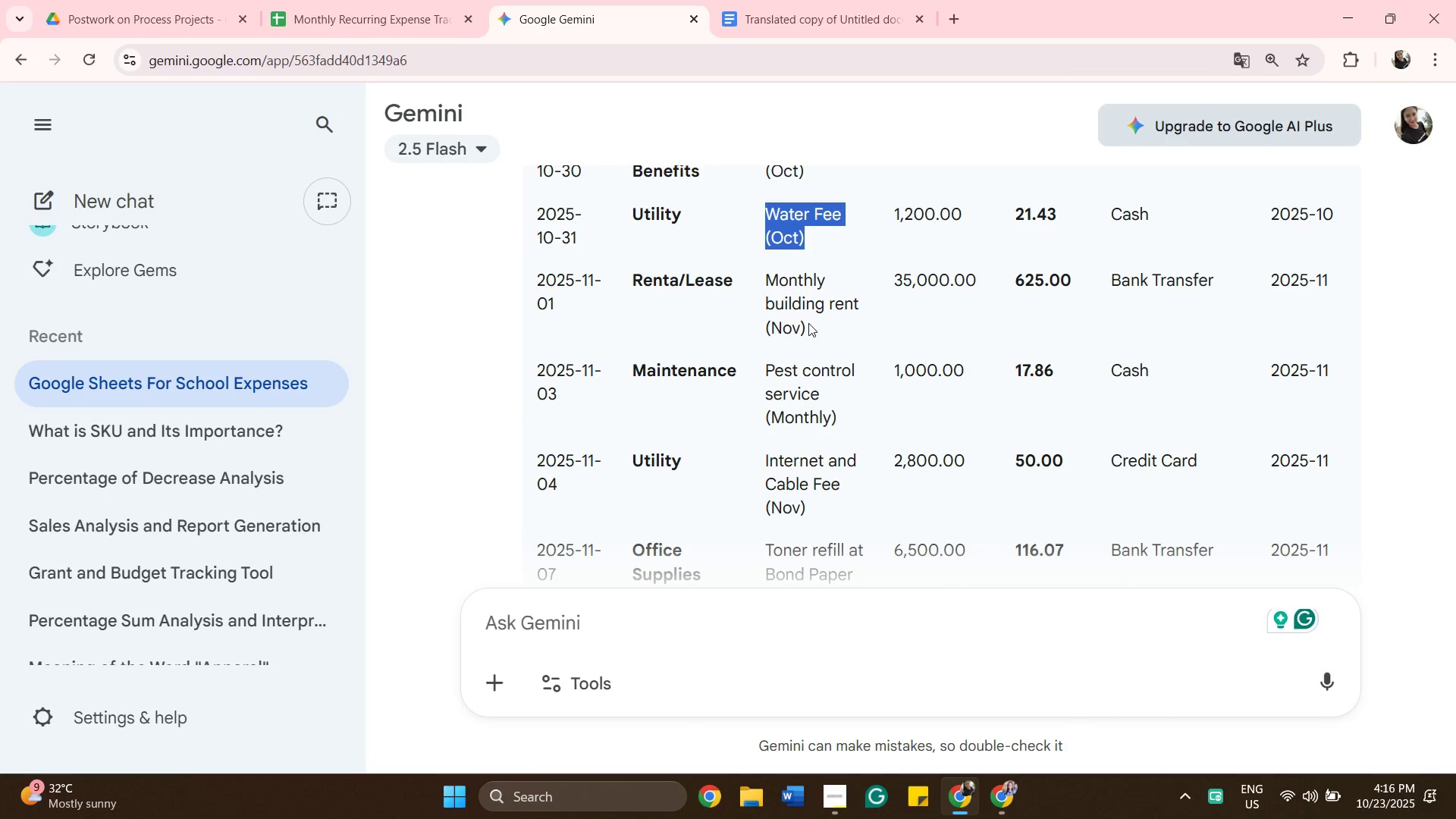 
left_click_drag(start_coordinate=[808, 322], to_coordinate=[757, 279])
 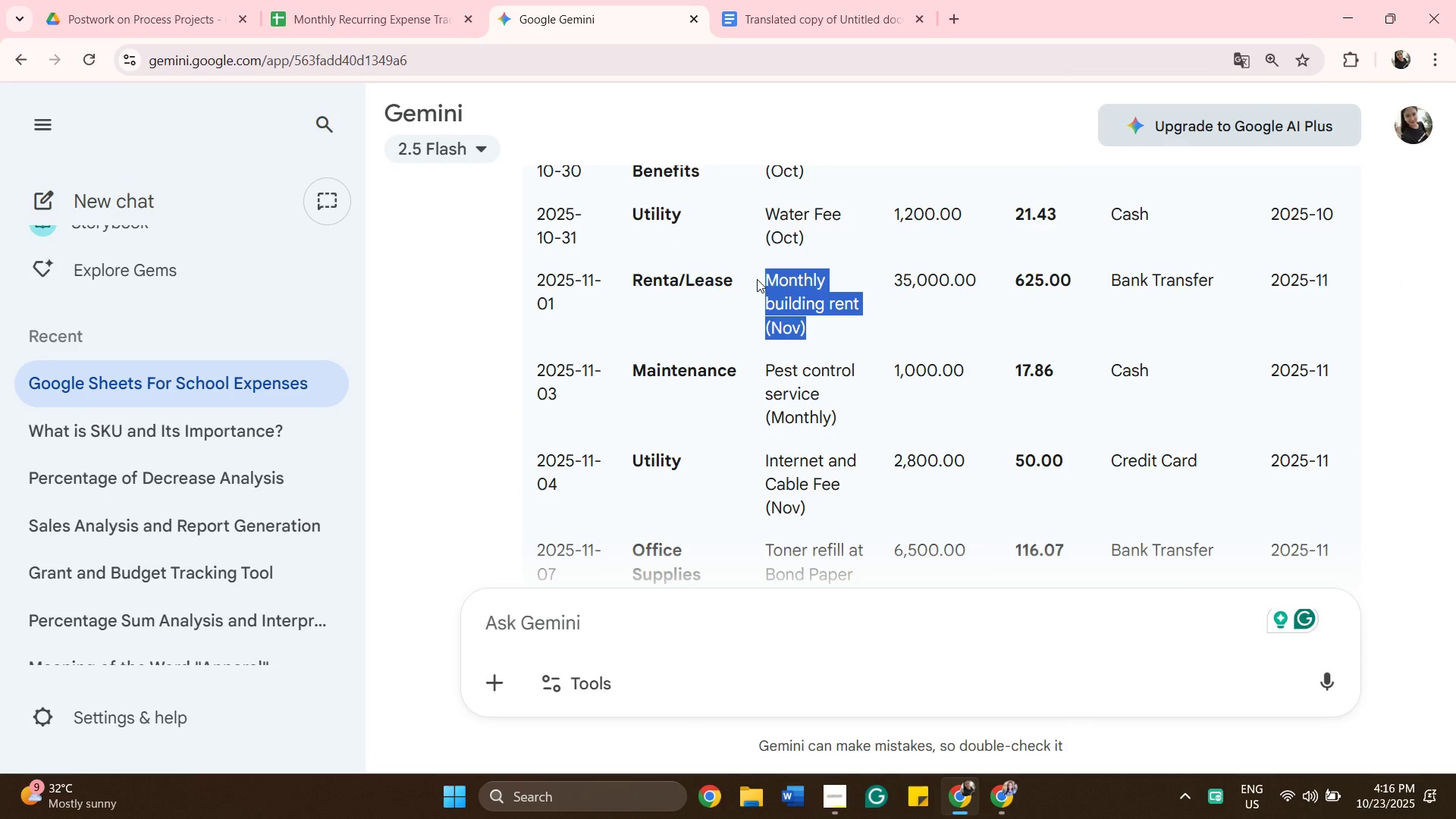 
key(Control+C)
 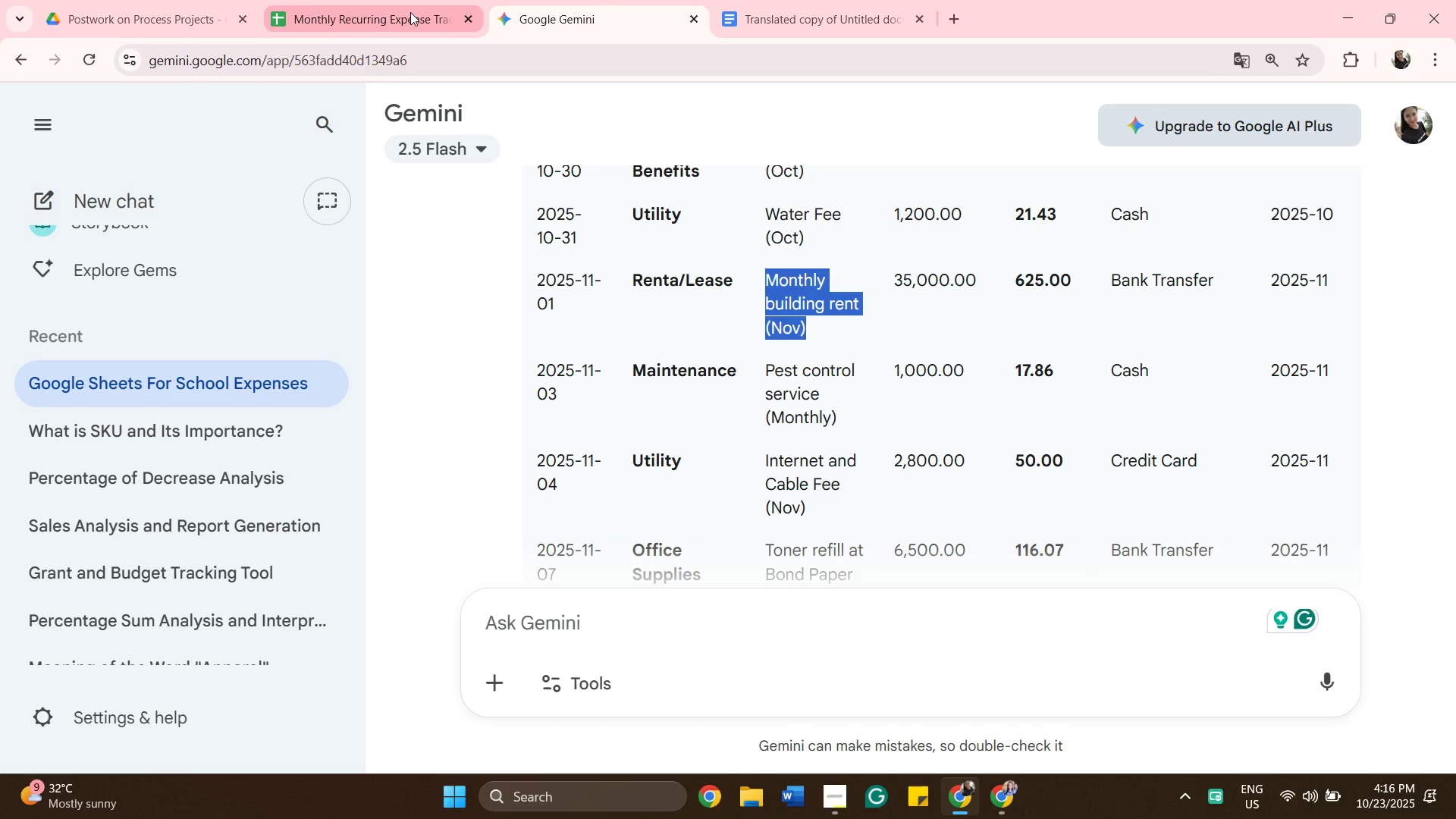 
left_click([410, 12])
 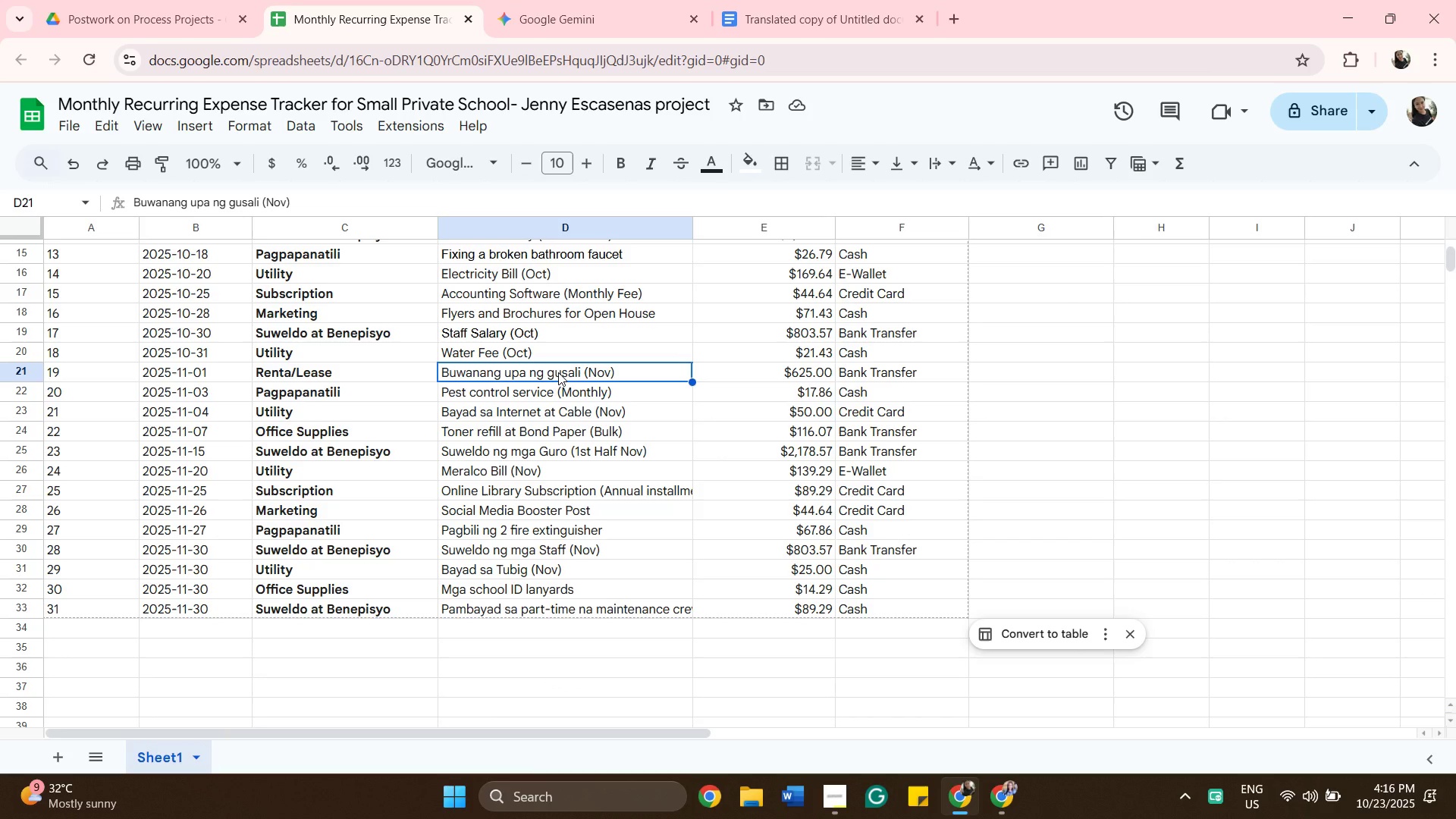 
key(Control+V)
 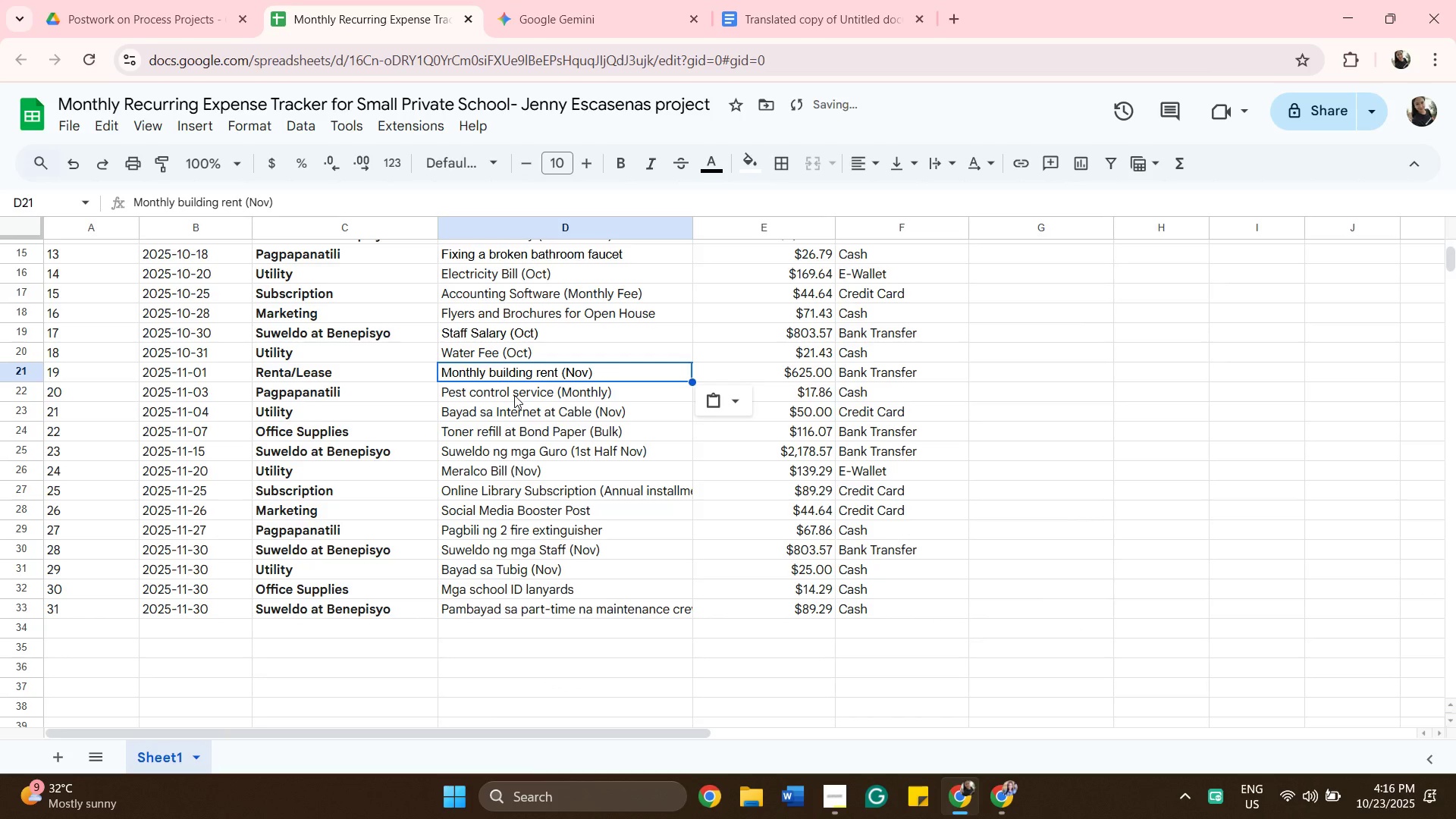 
left_click([514, 395])
 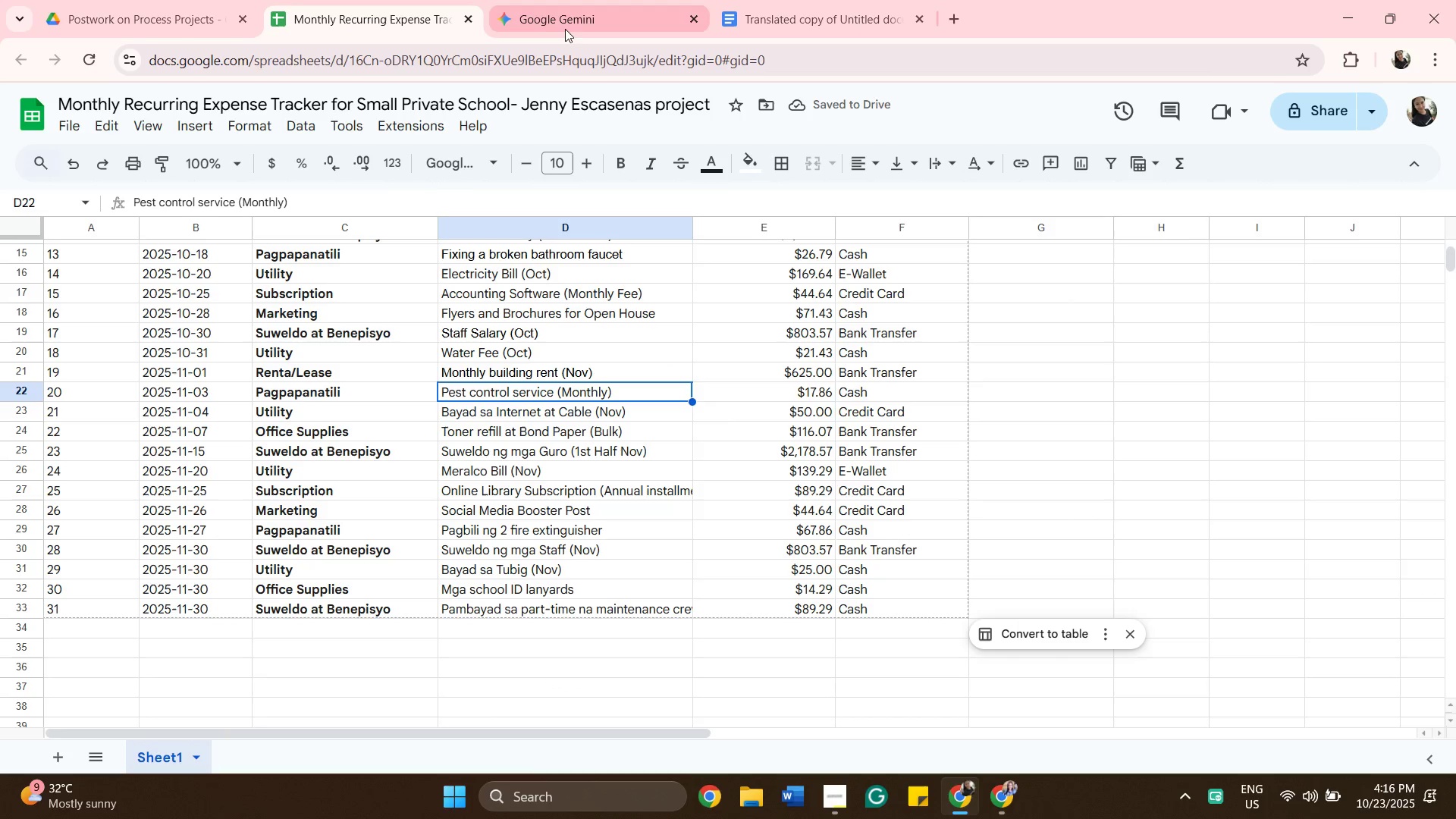 
left_click([565, 32])
 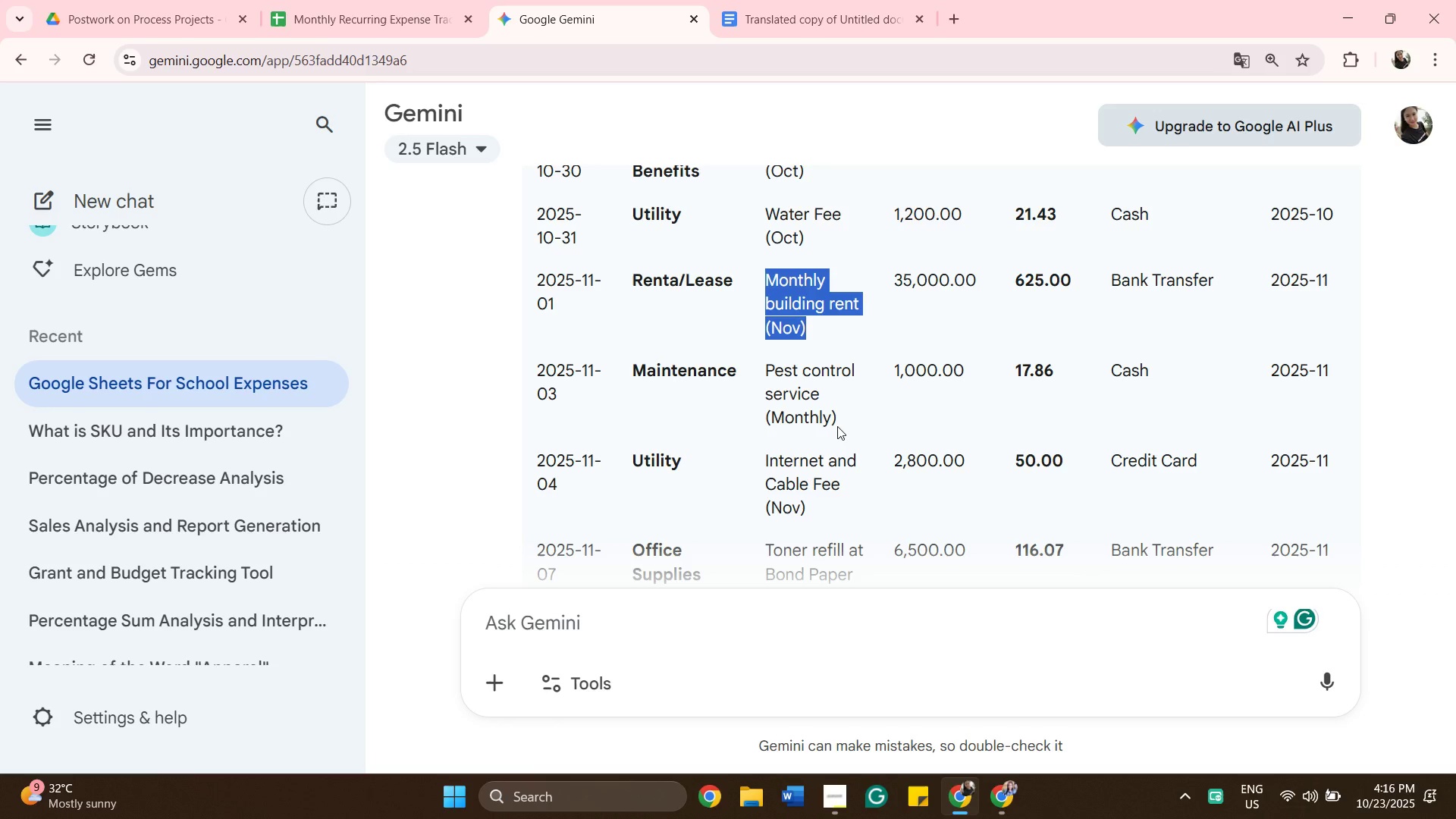 
left_click_drag(start_coordinate=[837, 426], to_coordinate=[764, 378])
 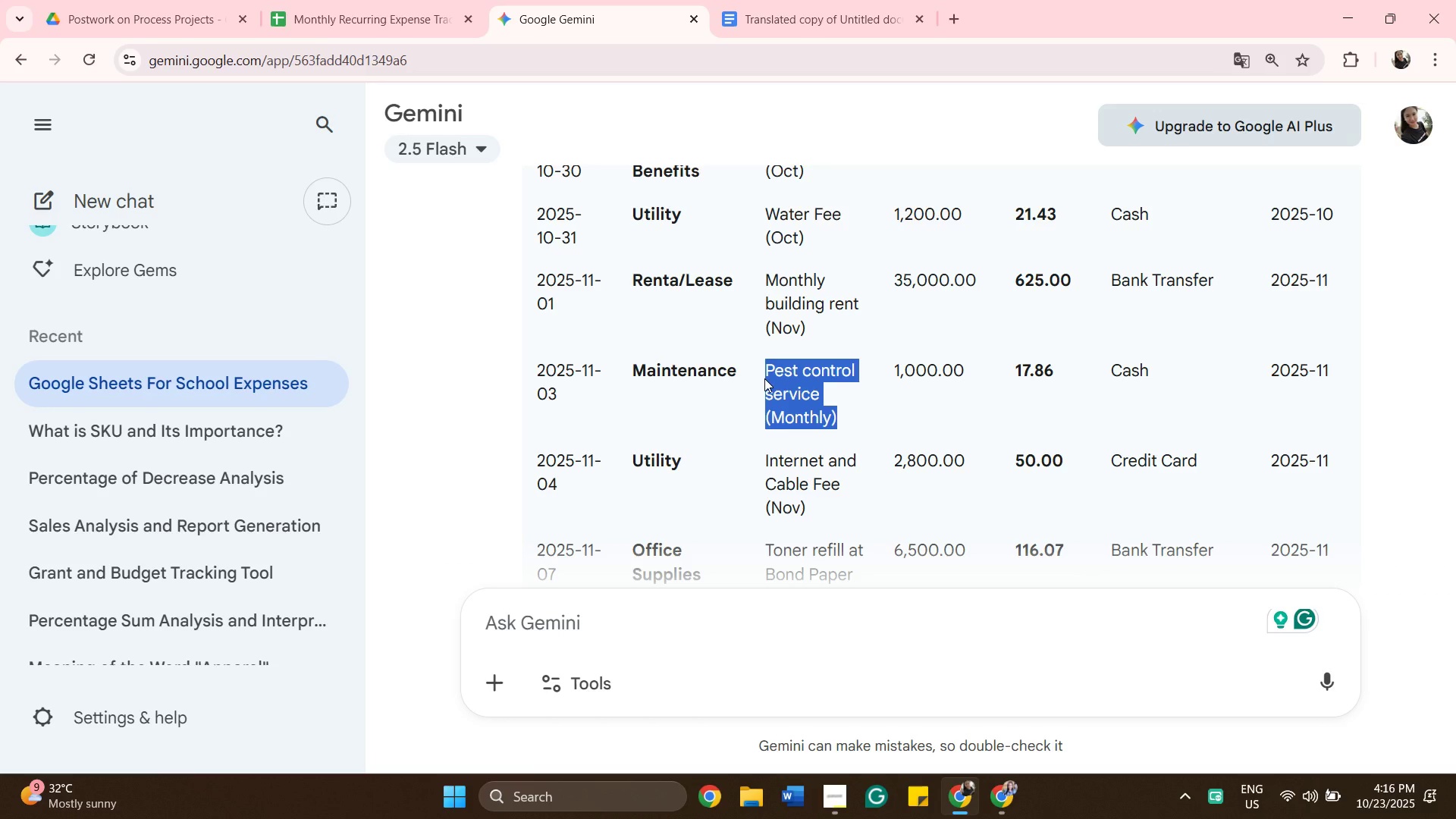 
key(Control+C)
 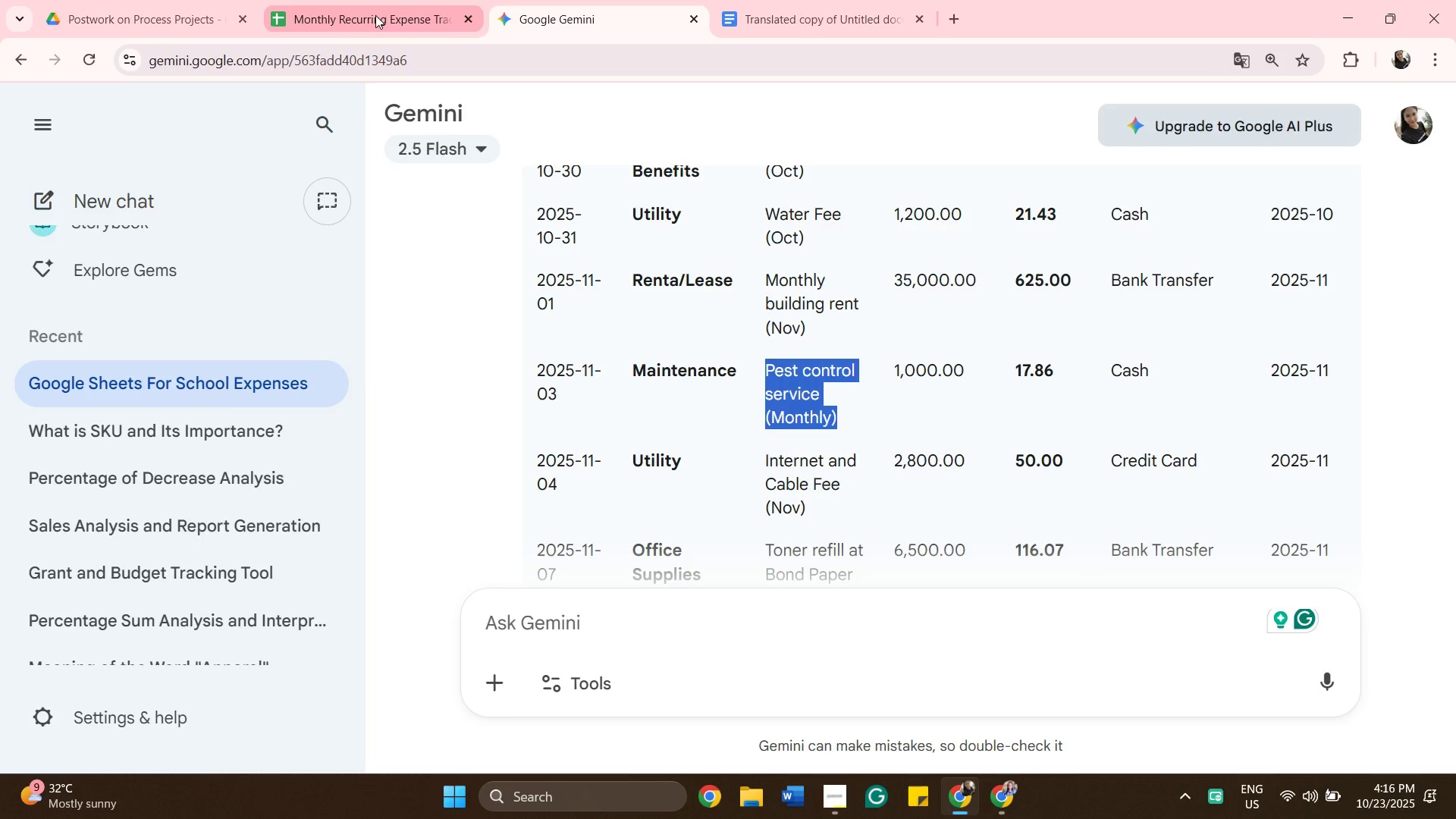 
left_click([375, 15])
 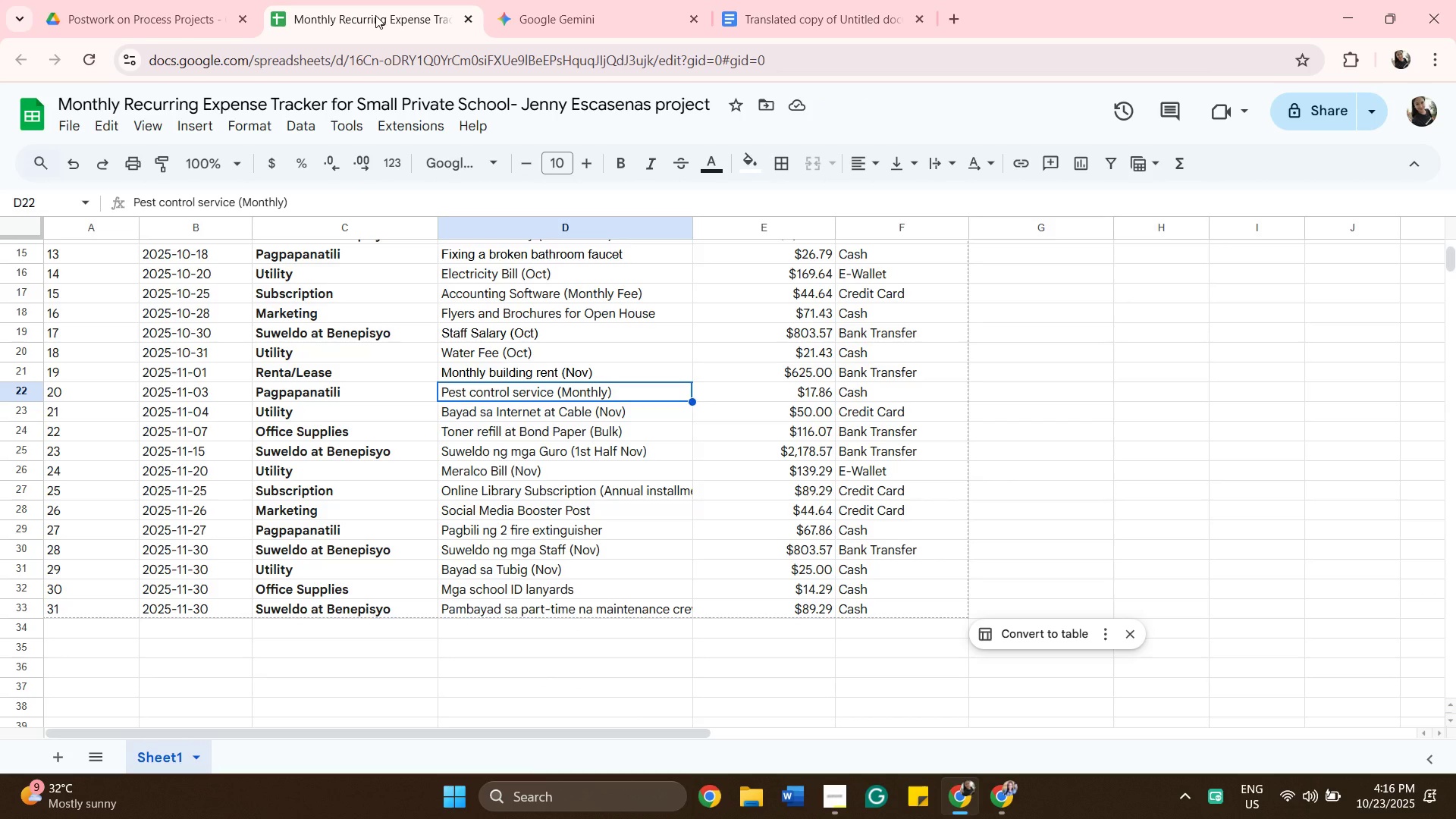 
key(Control+V)
 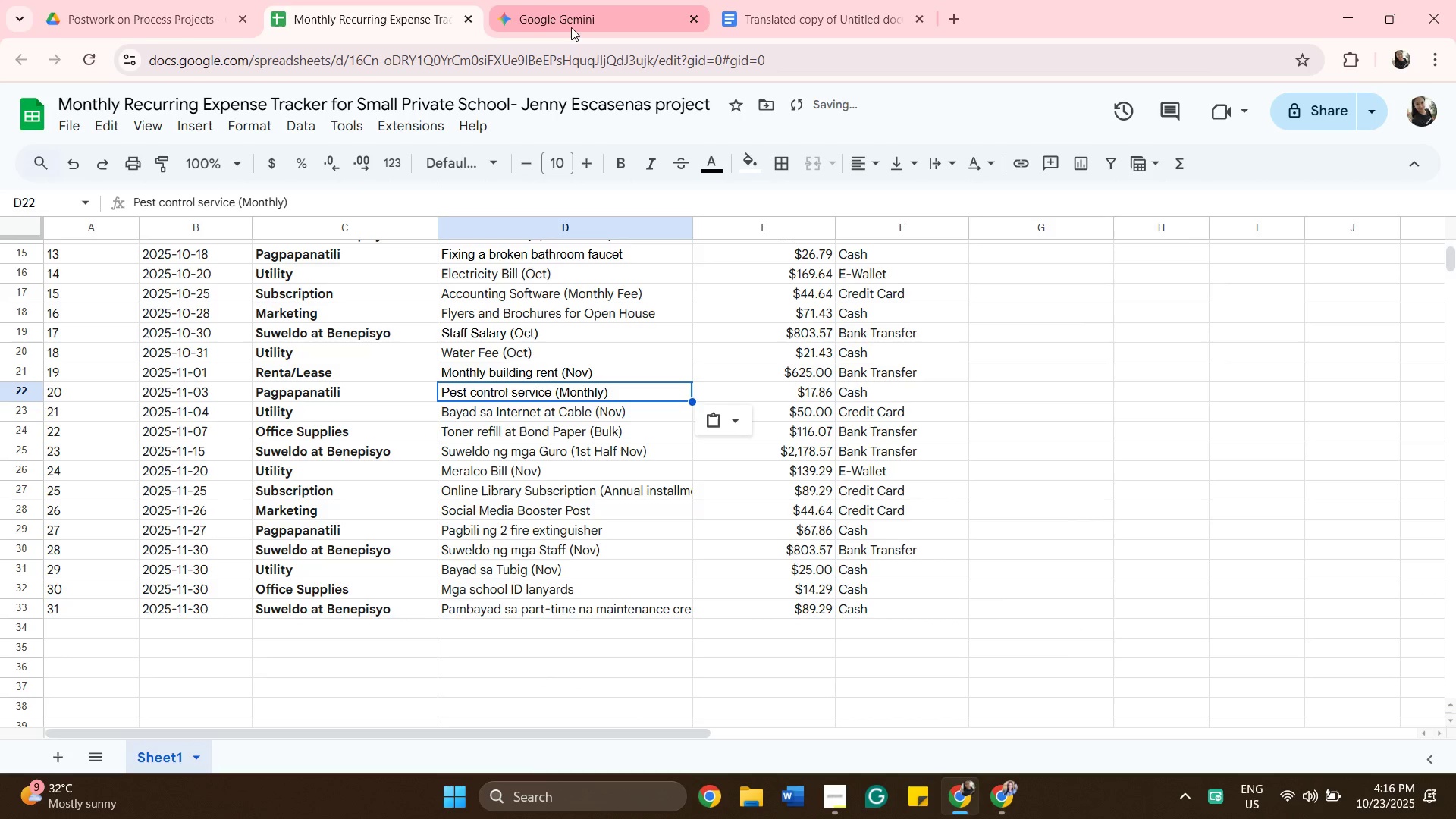 
left_click([570, 27])
 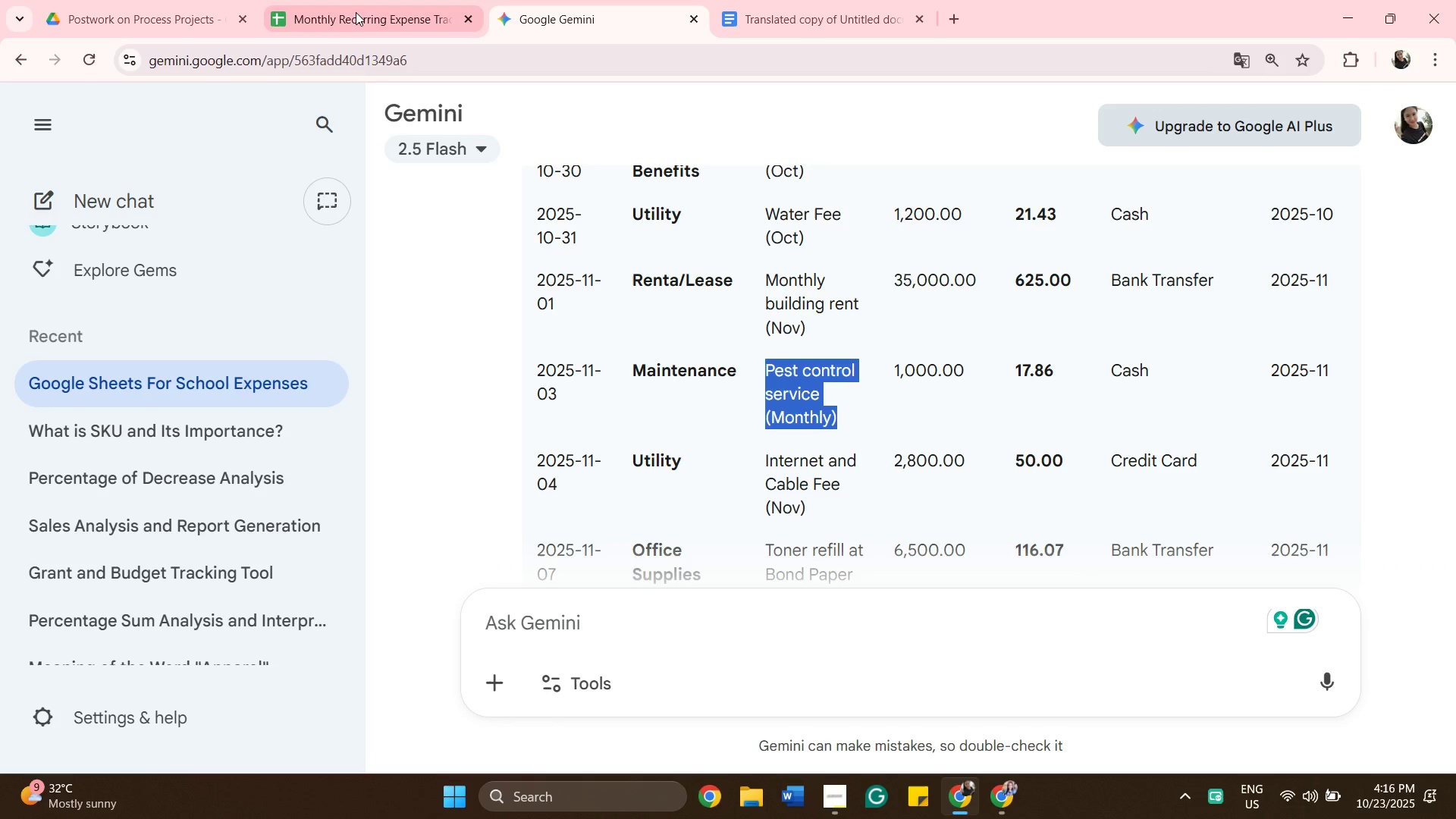 
left_click([358, 14])
 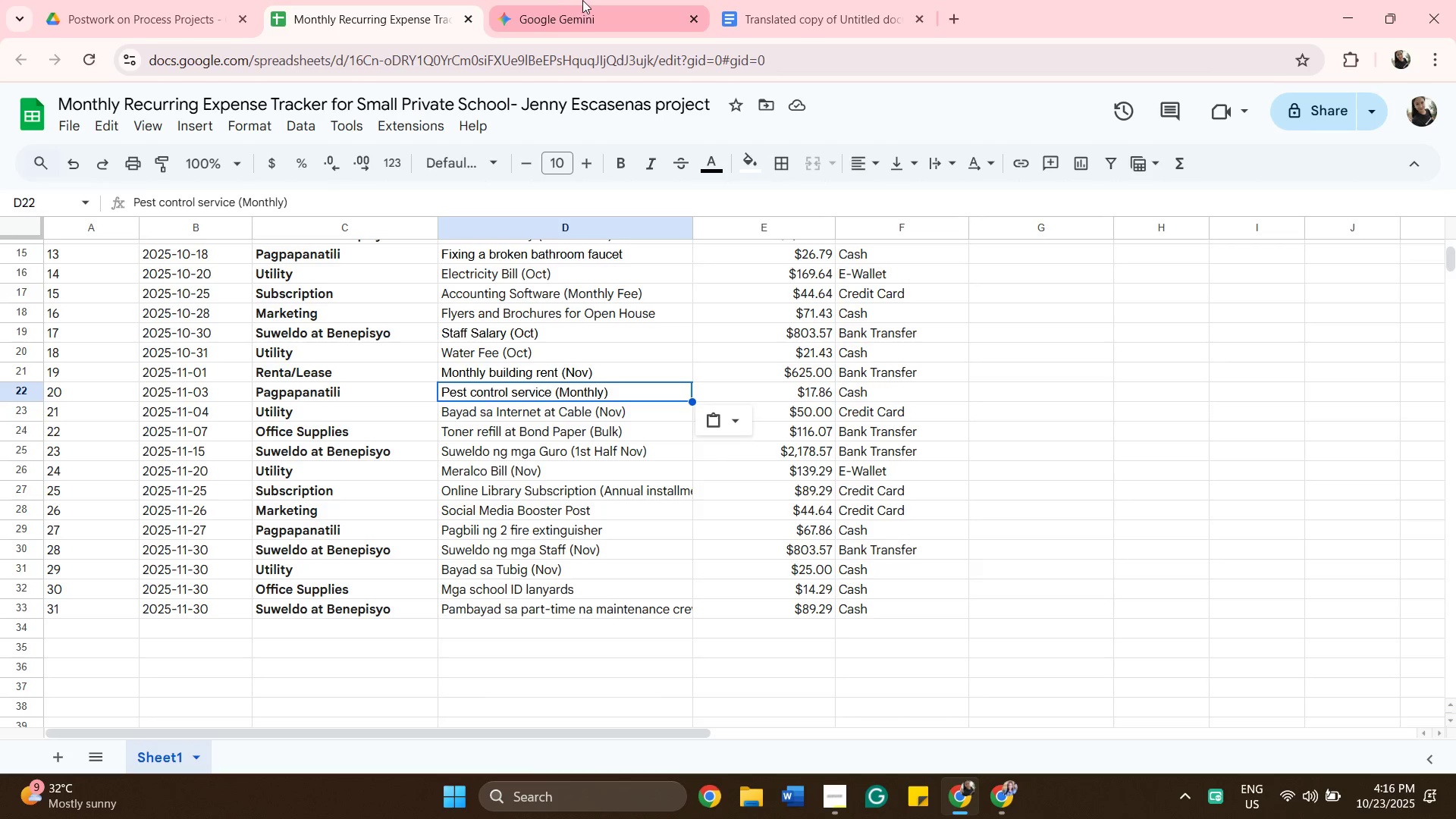 
left_click([582, 0])
 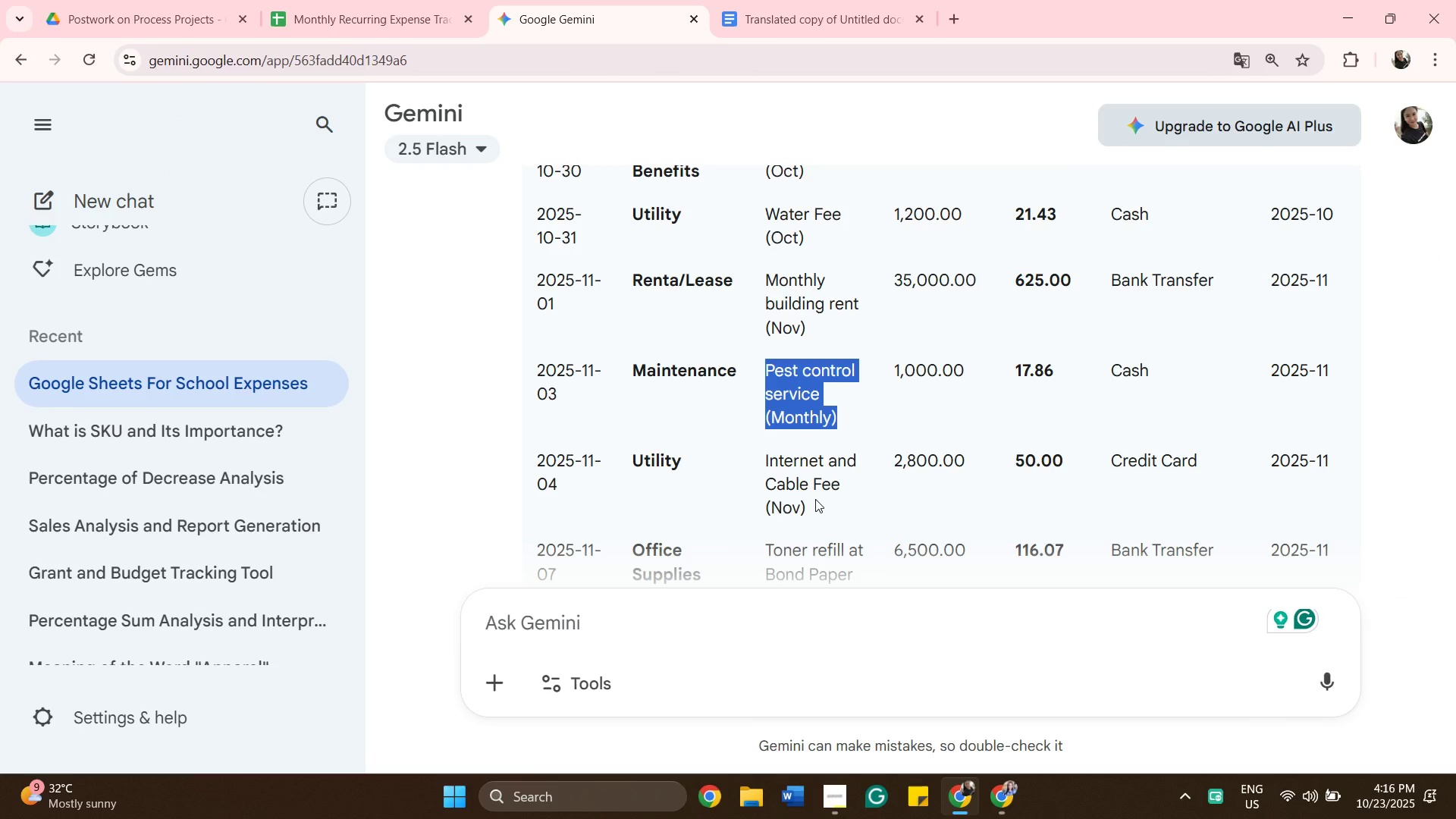 
scroll: coordinate [867, 421], scroll_direction: down, amount: 2.0
 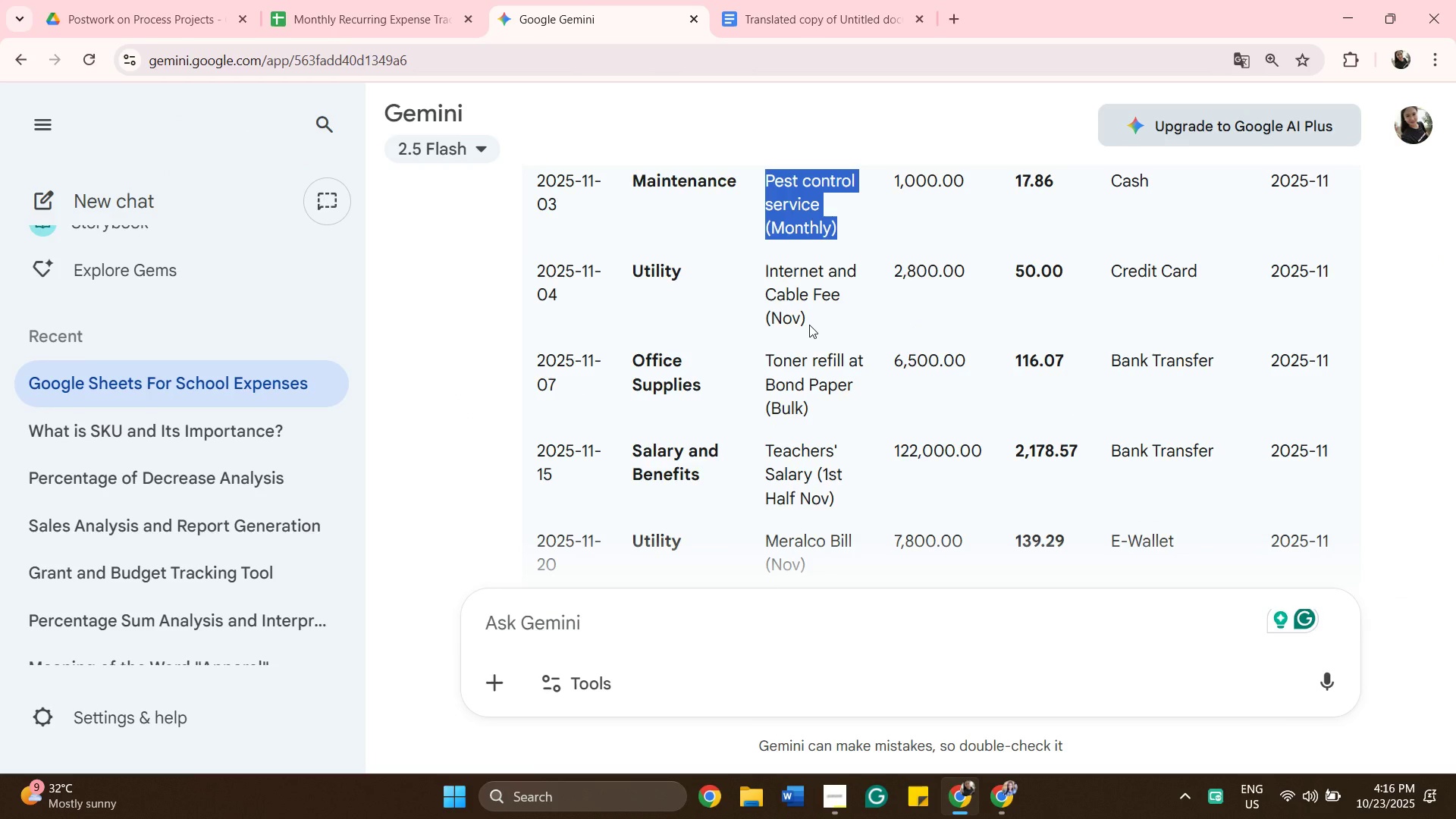 
left_click_drag(start_coordinate=[809, 325], to_coordinate=[766, 280])
 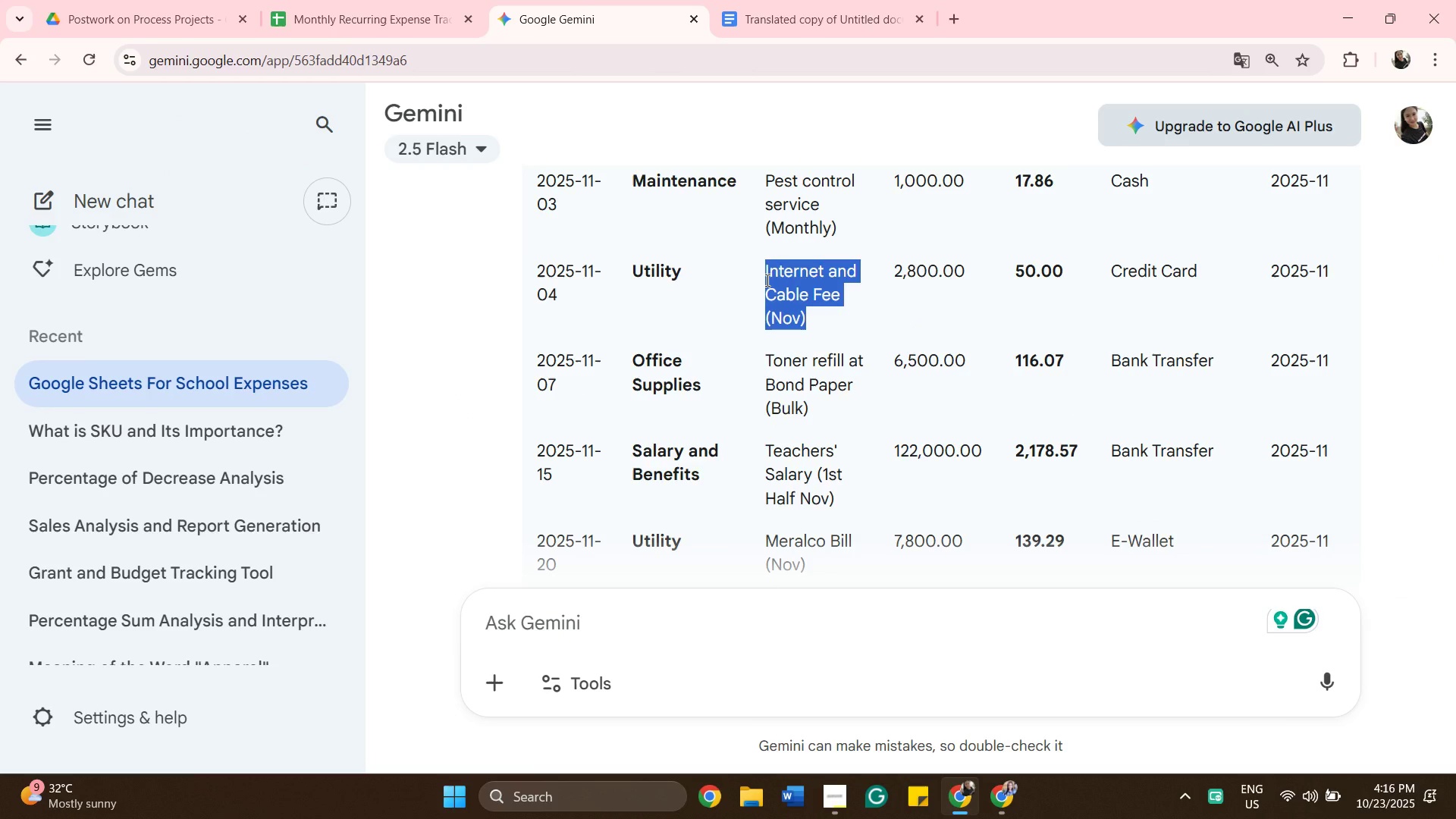 
key(Control+C)
 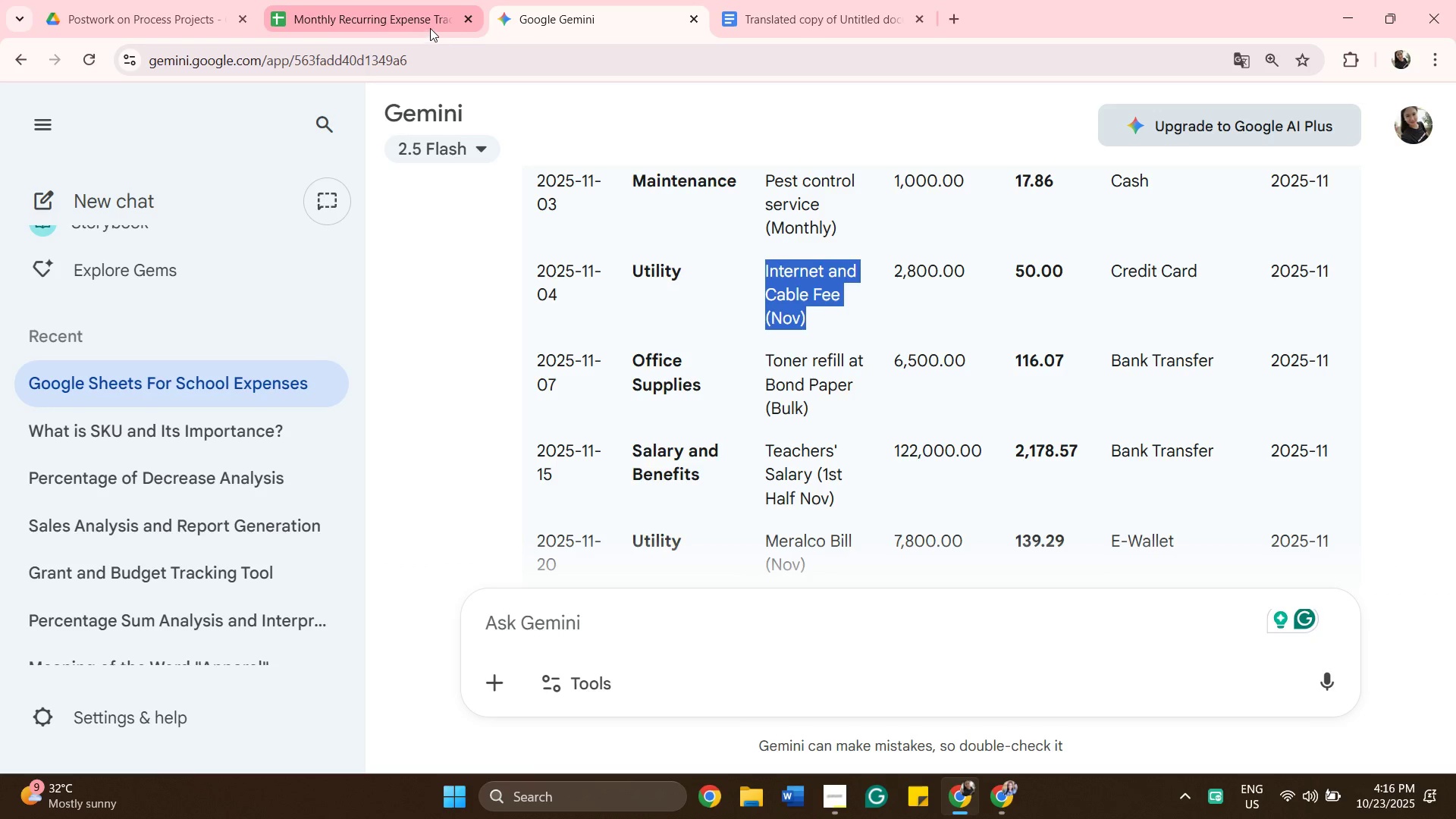 
left_click([430, 27])
 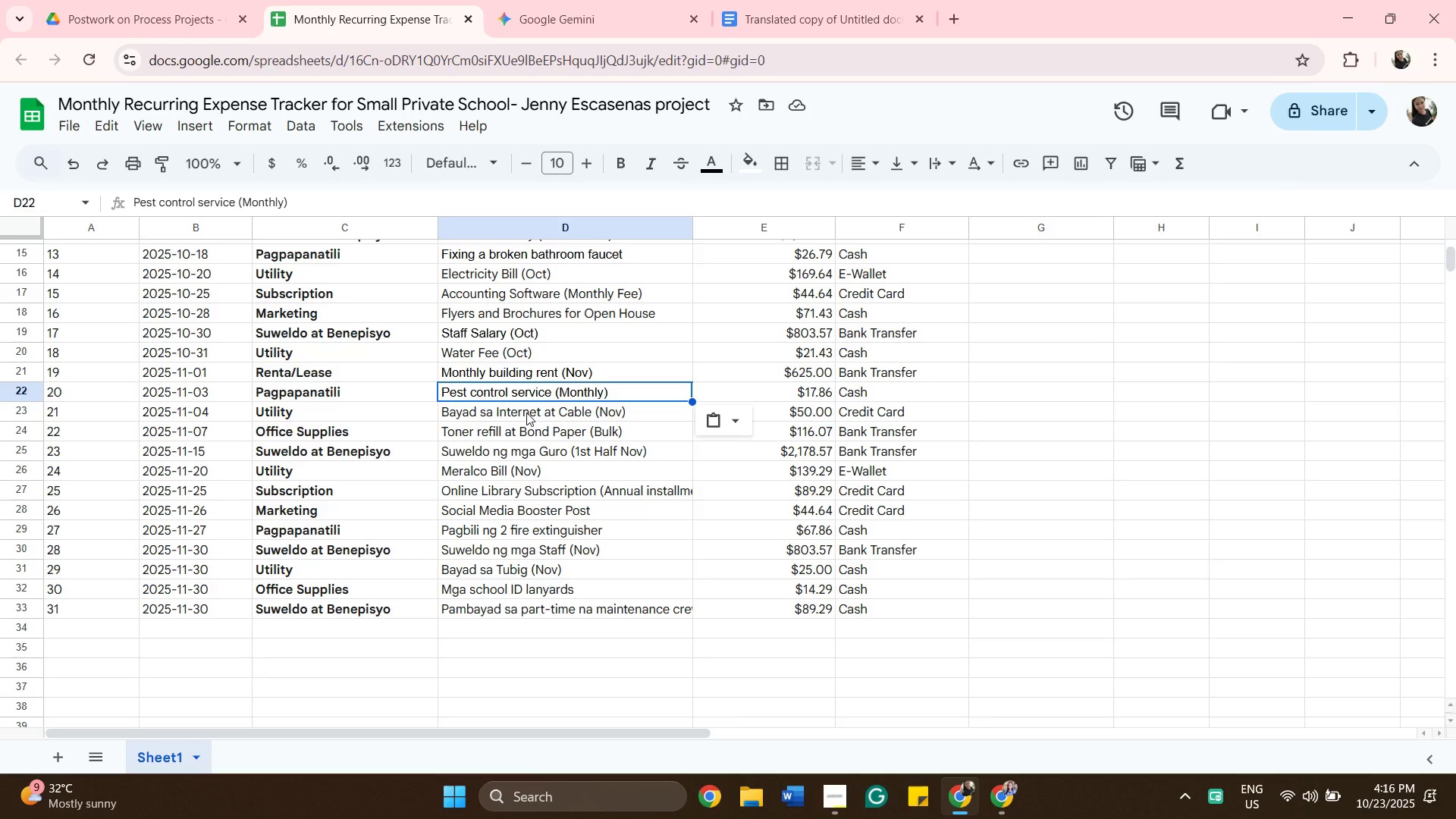 
left_click([526, 413])
 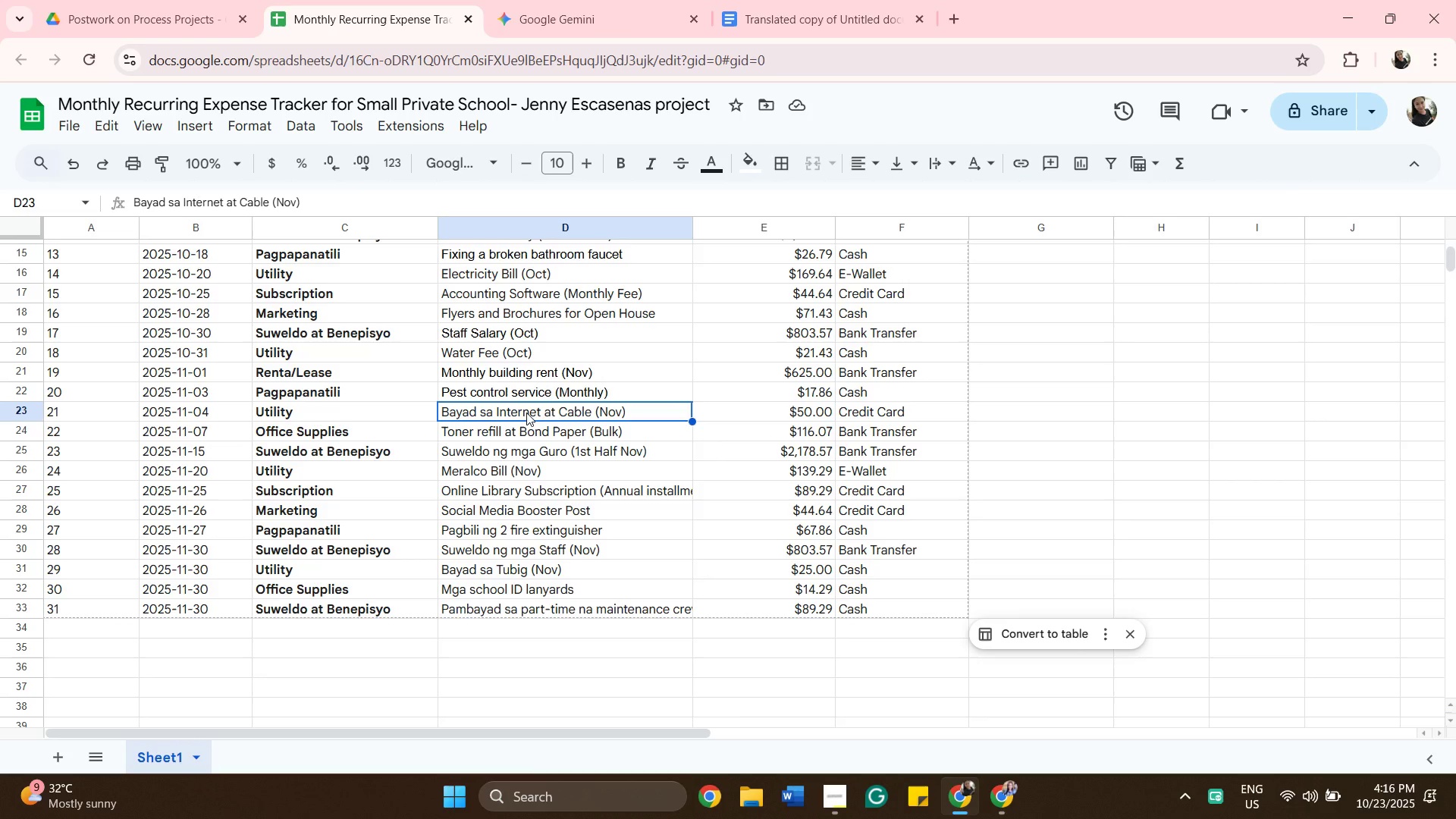 
key(Control+V)
 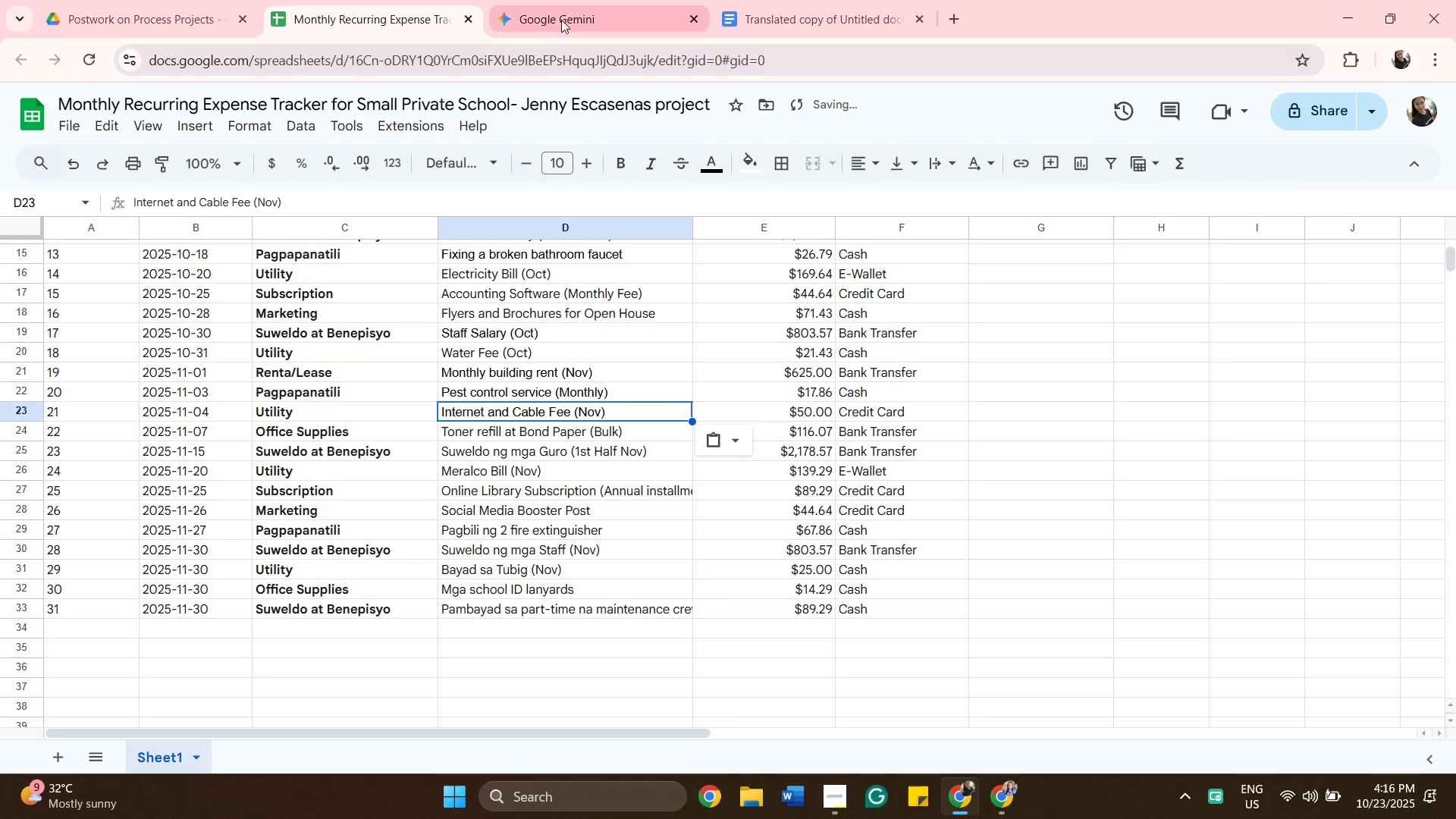 
left_click([561, 18])
 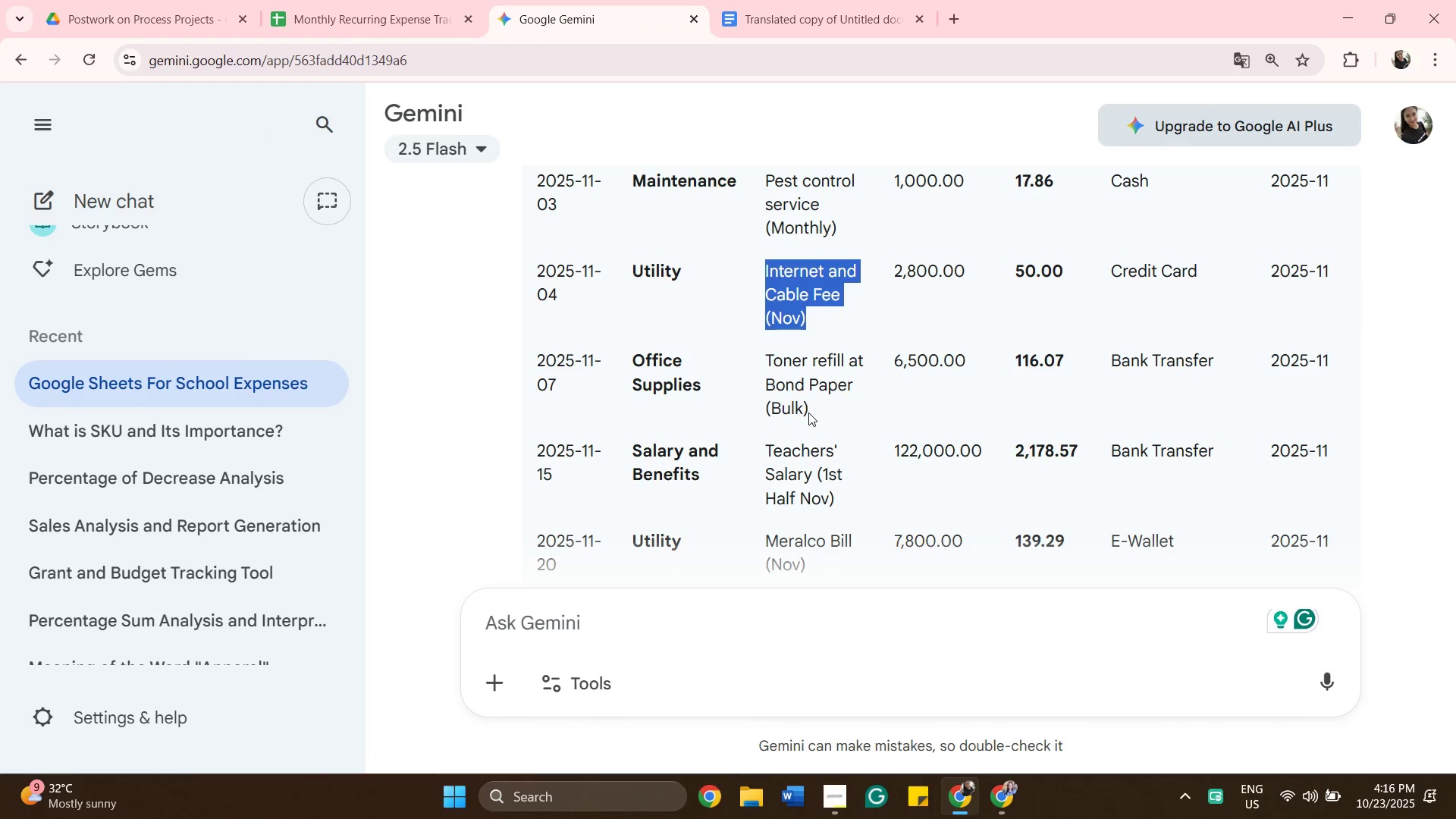 
left_click_drag(start_coordinate=[808, 413], to_coordinate=[767, 367])
 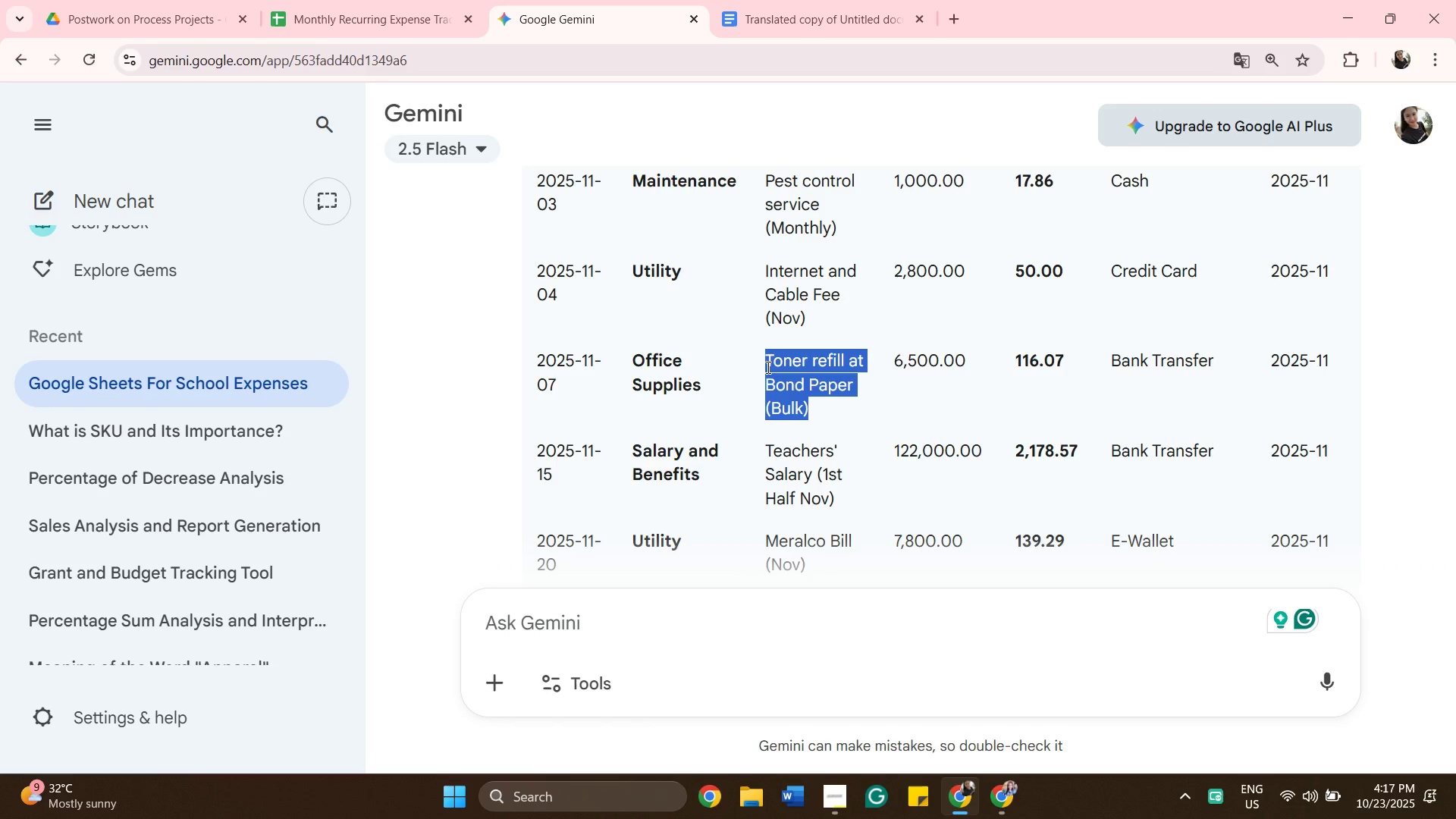 
key(Control+C)
 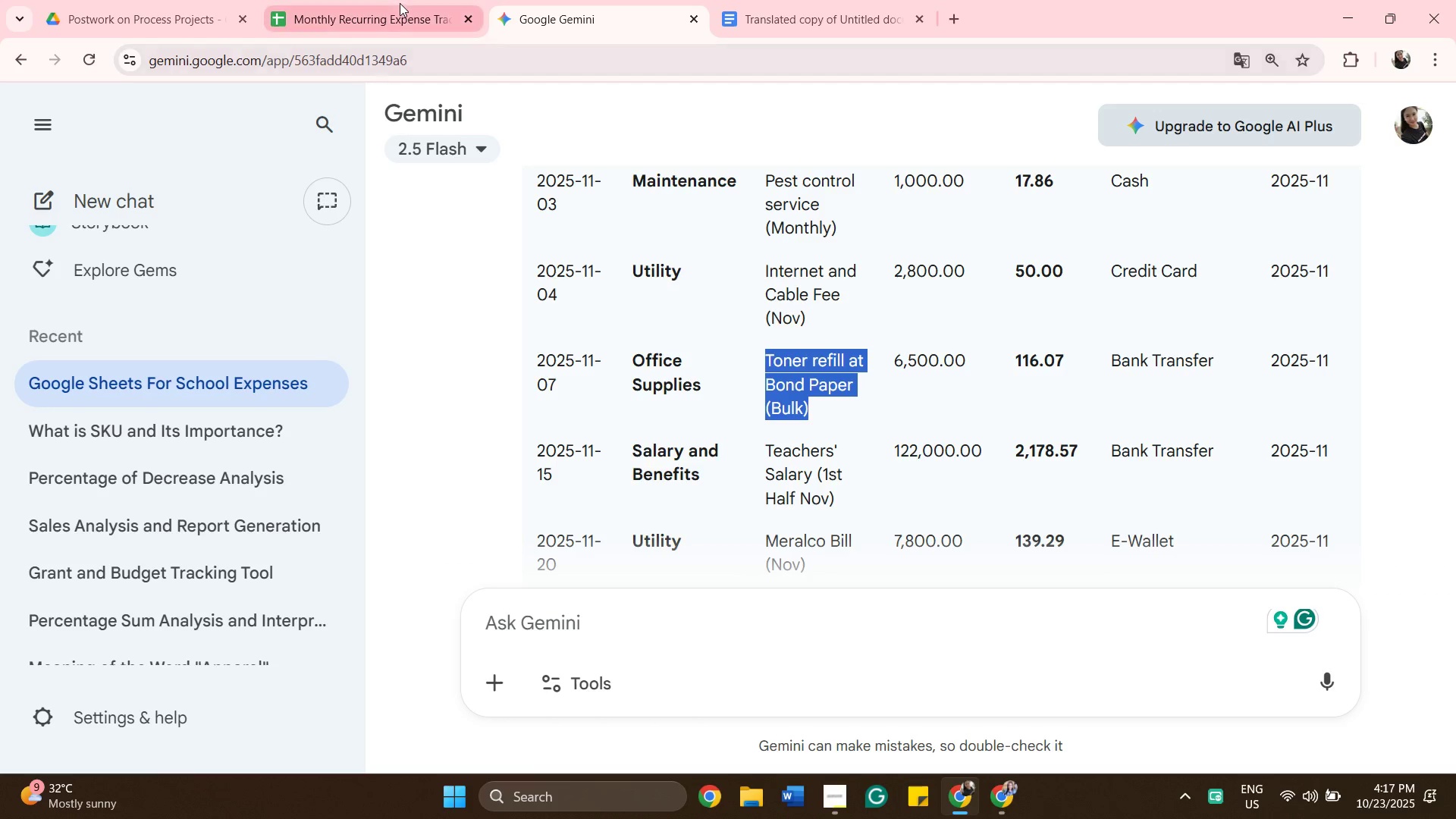 
left_click([400, 3])
 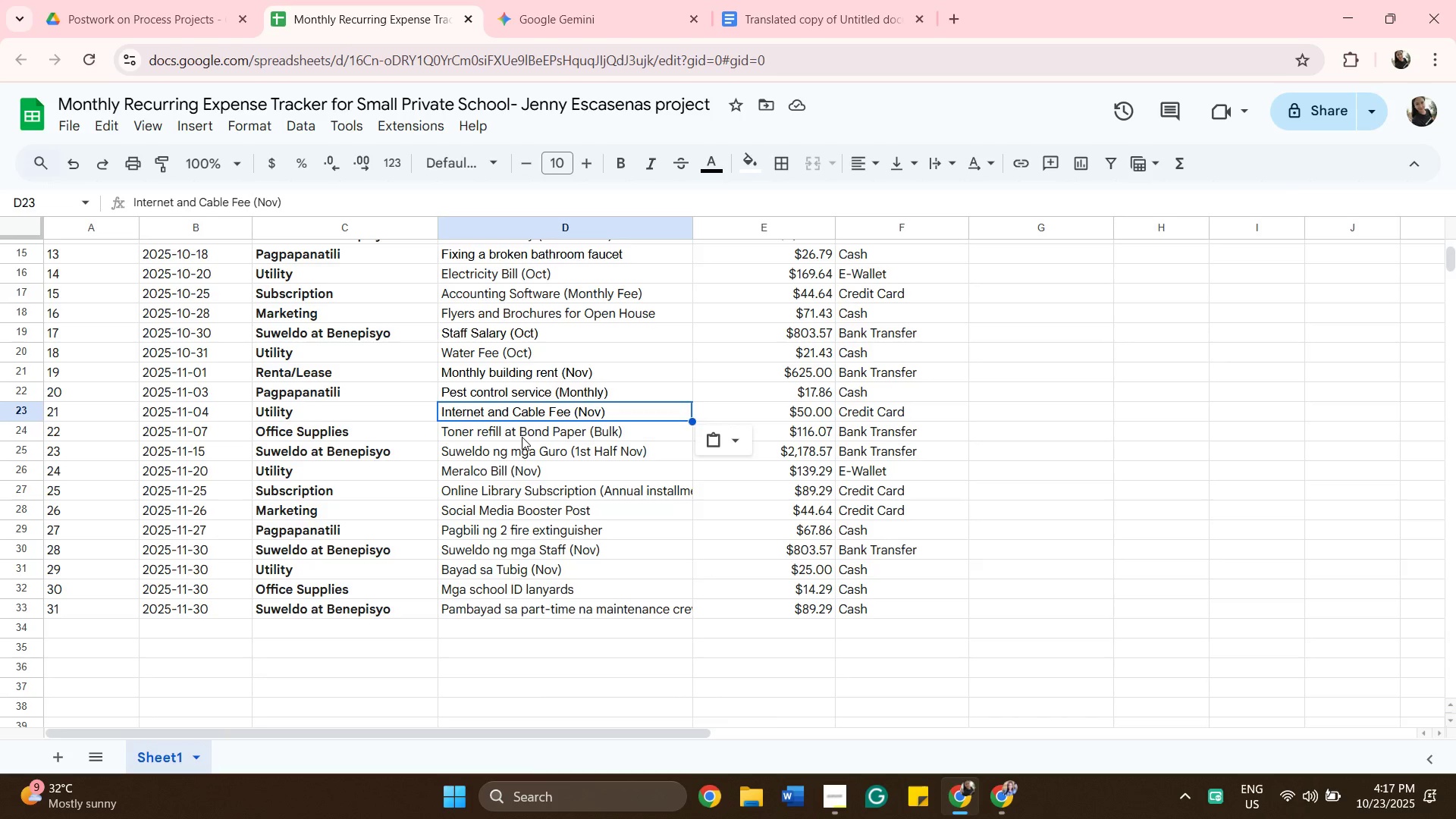 
left_click([522, 437])
 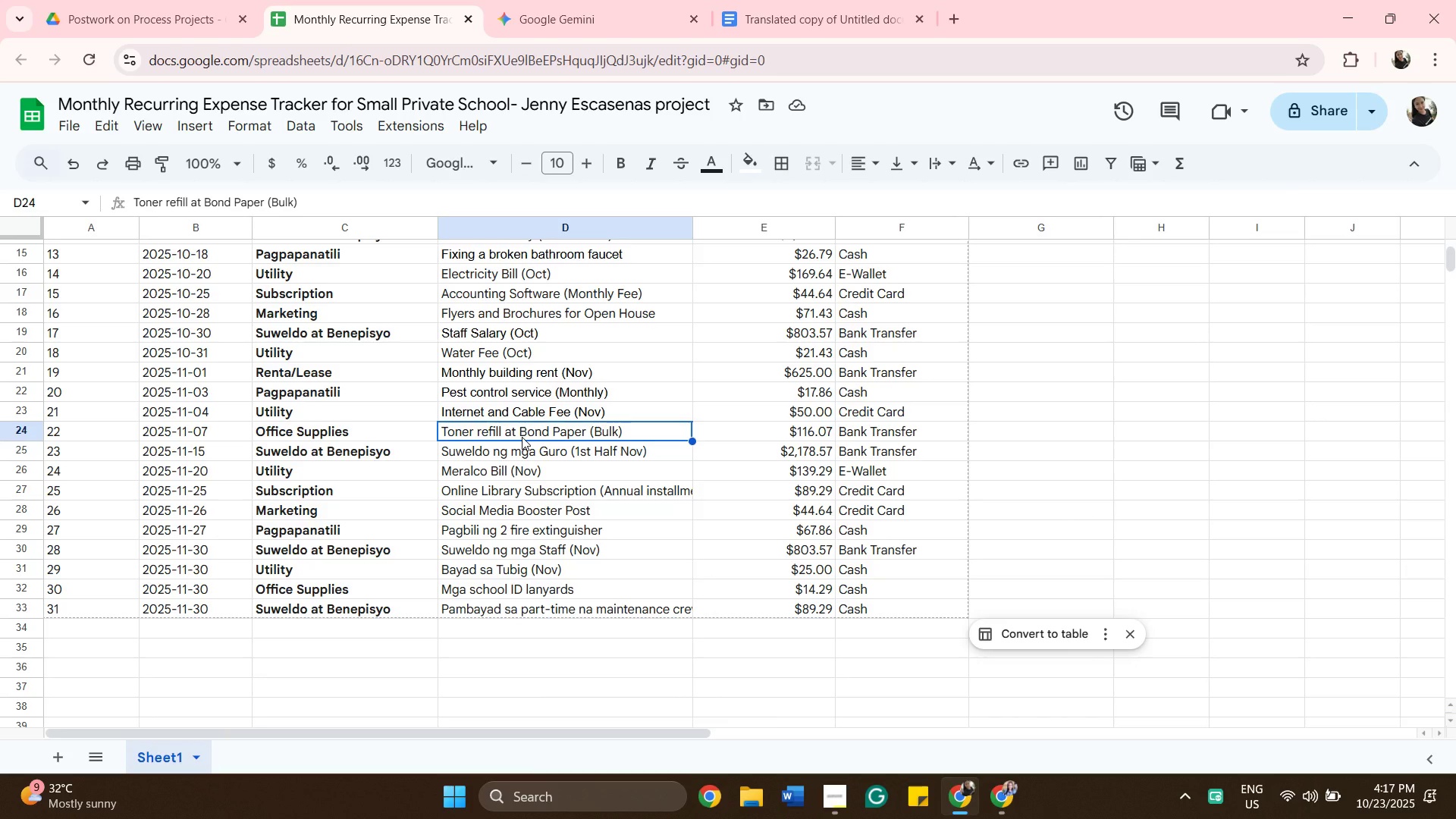 
key(Control+V)
 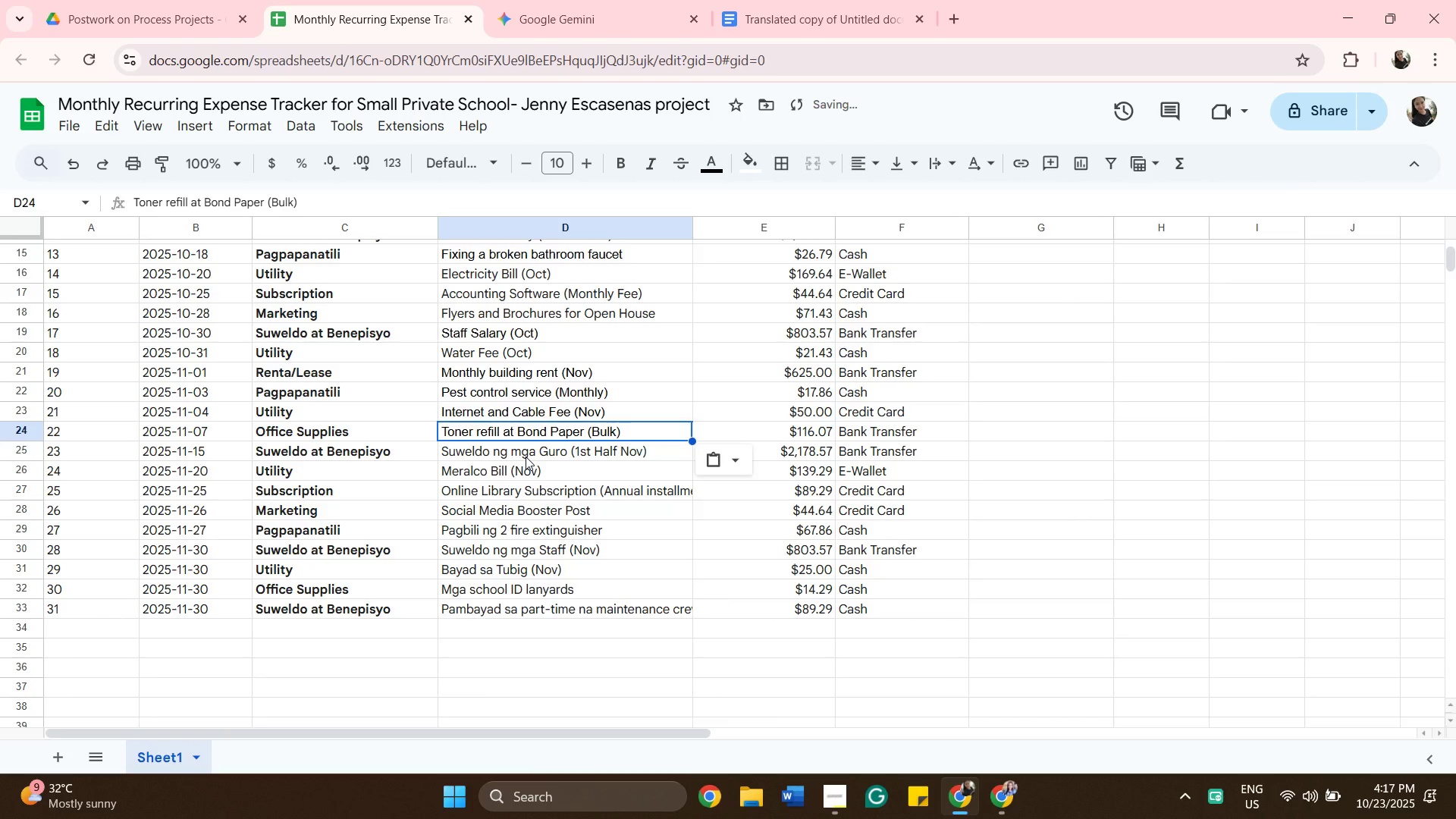 
left_click([526, 457])
 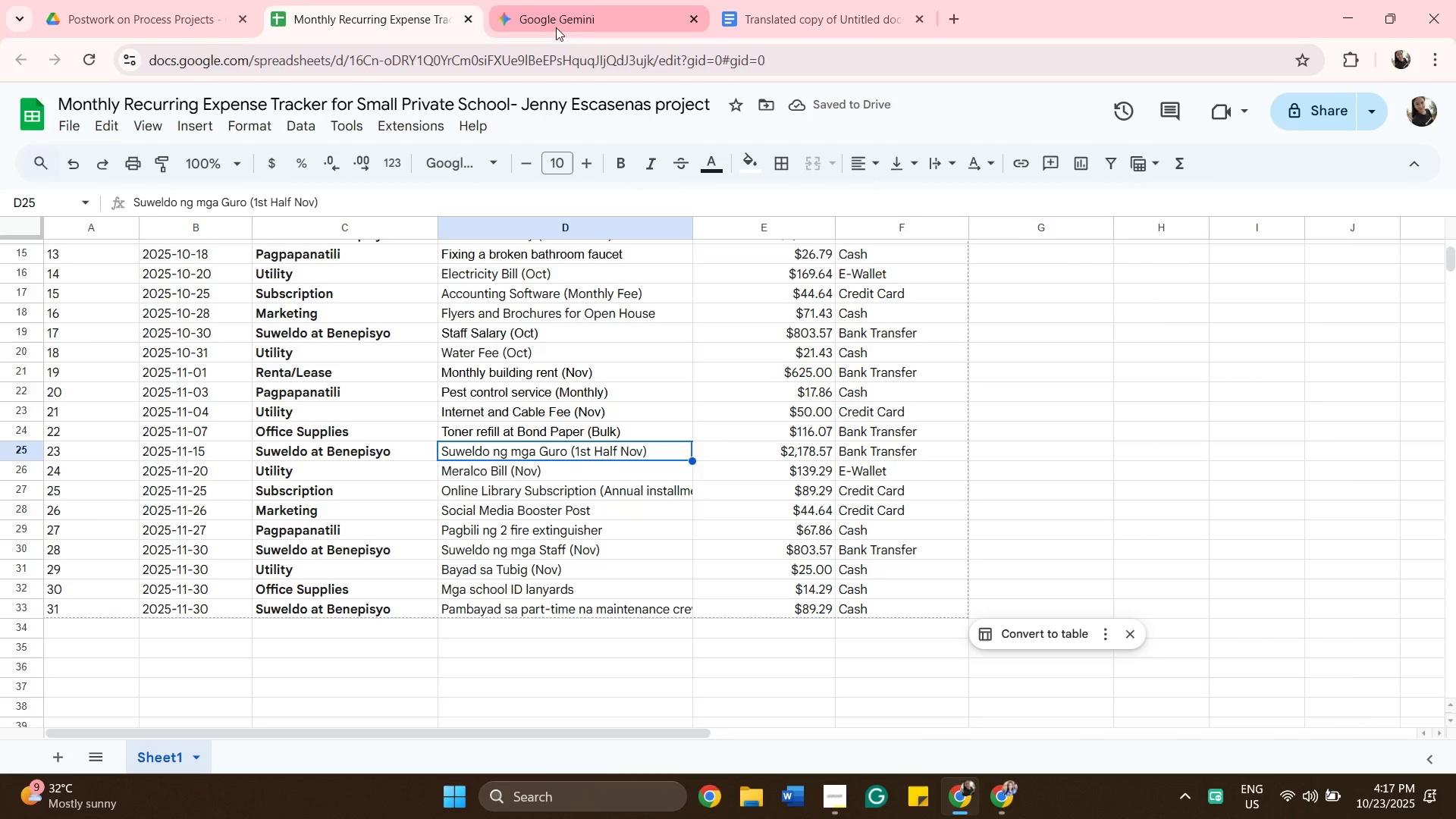 
left_click([555, 21])
 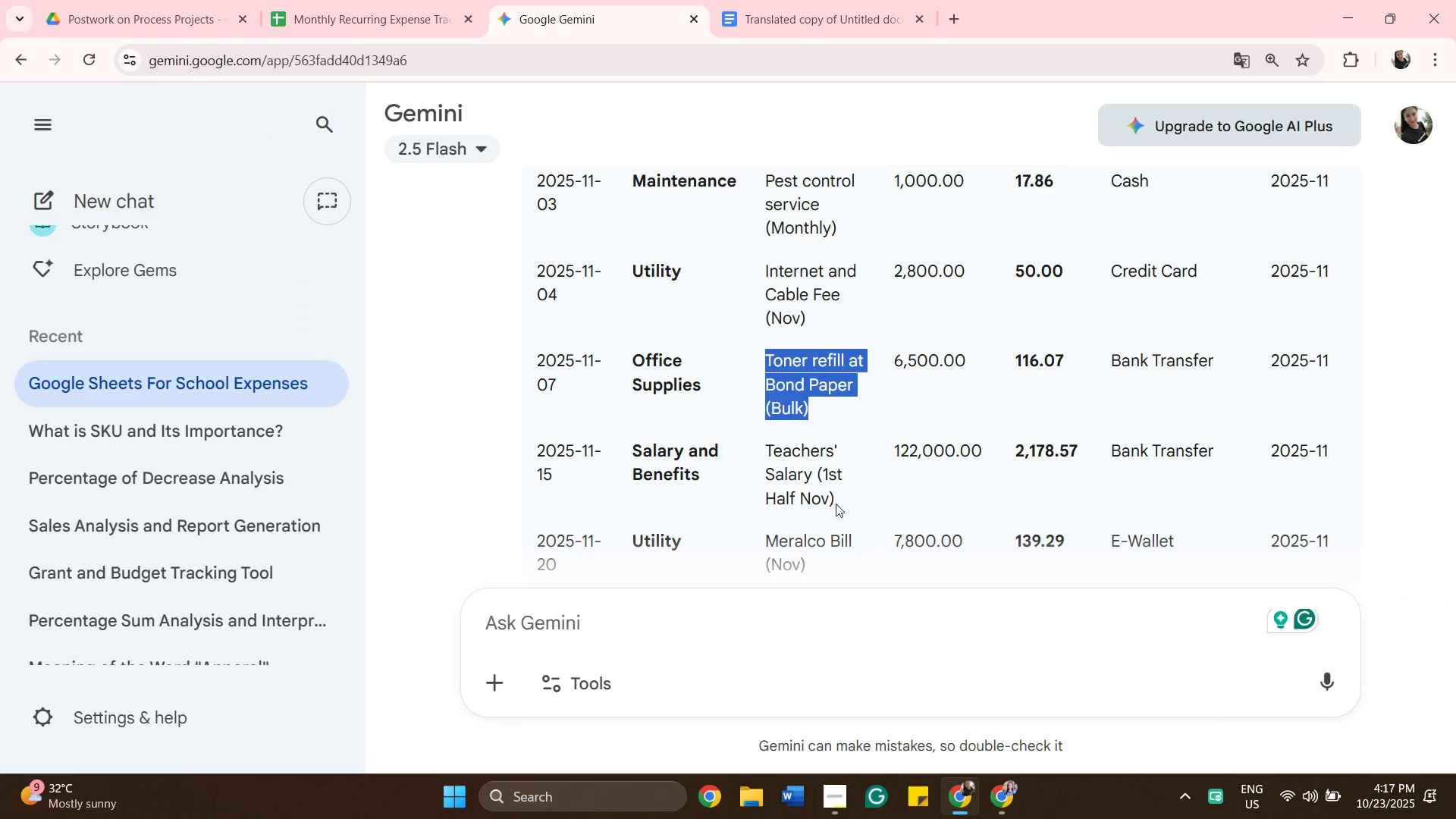 
left_click_drag(start_coordinate=[837, 502], to_coordinate=[762, 449])
 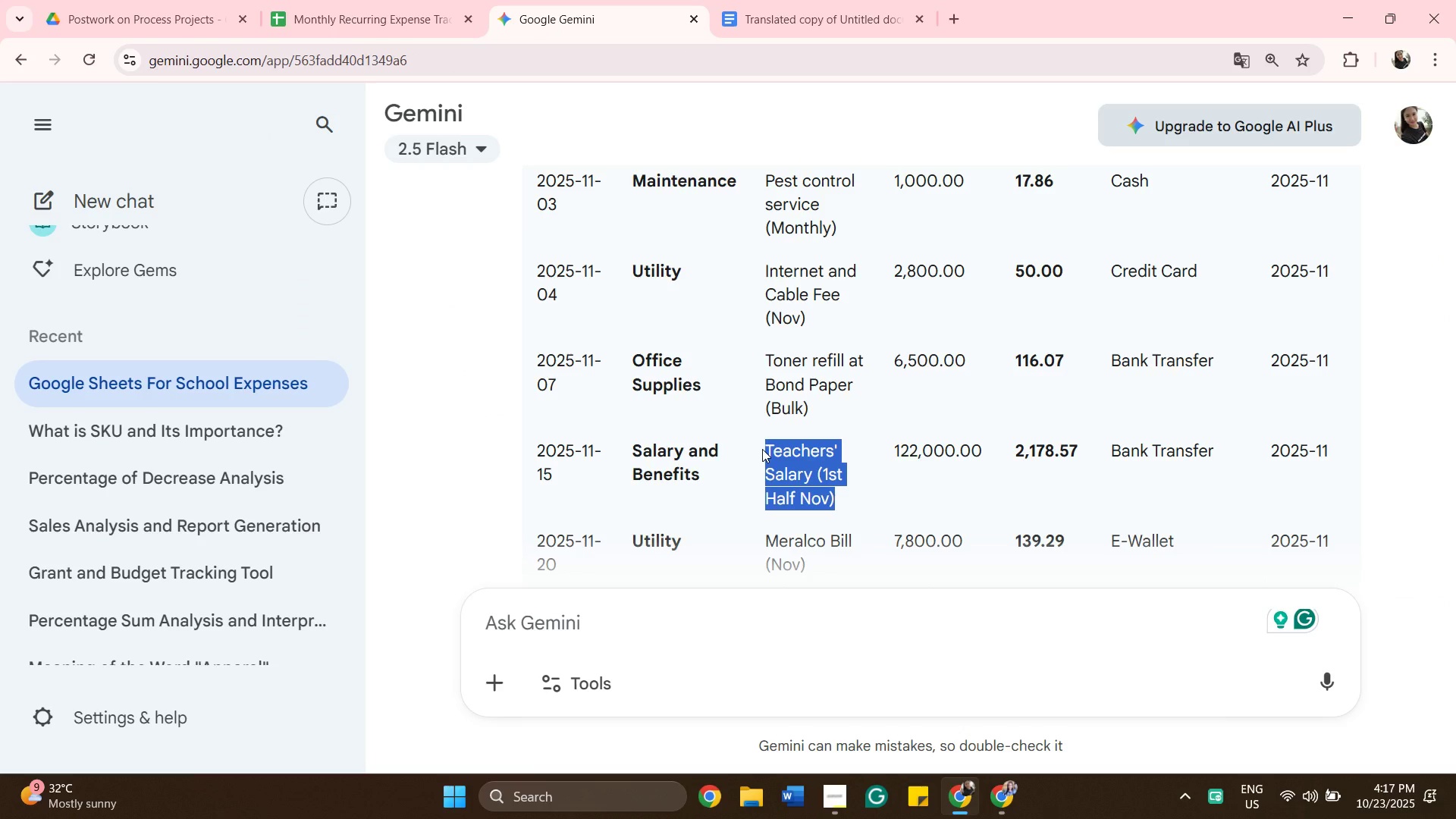 
key(Control+C)
 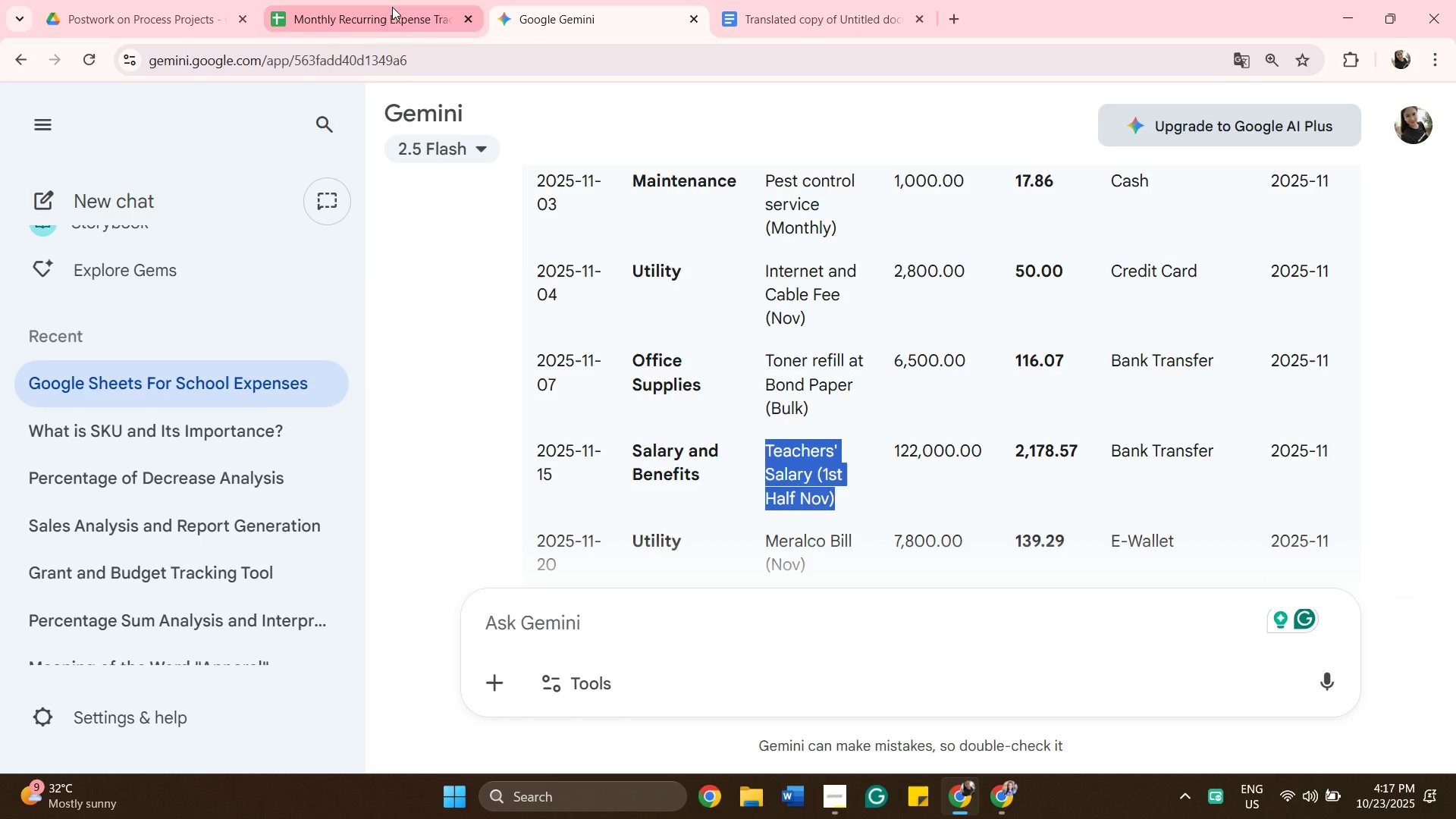 
left_click([392, 7])
 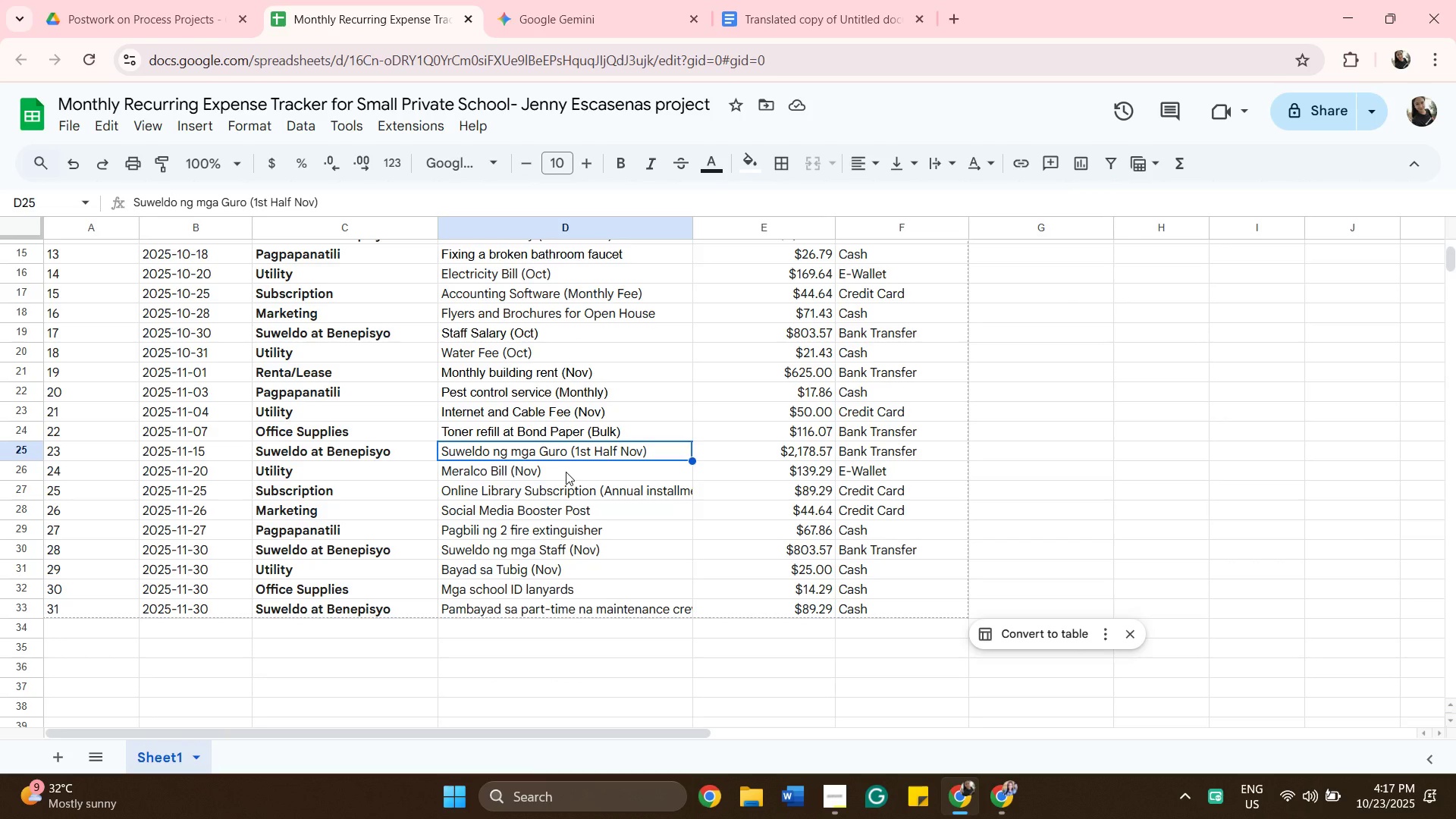 
left_click([566, 472])
 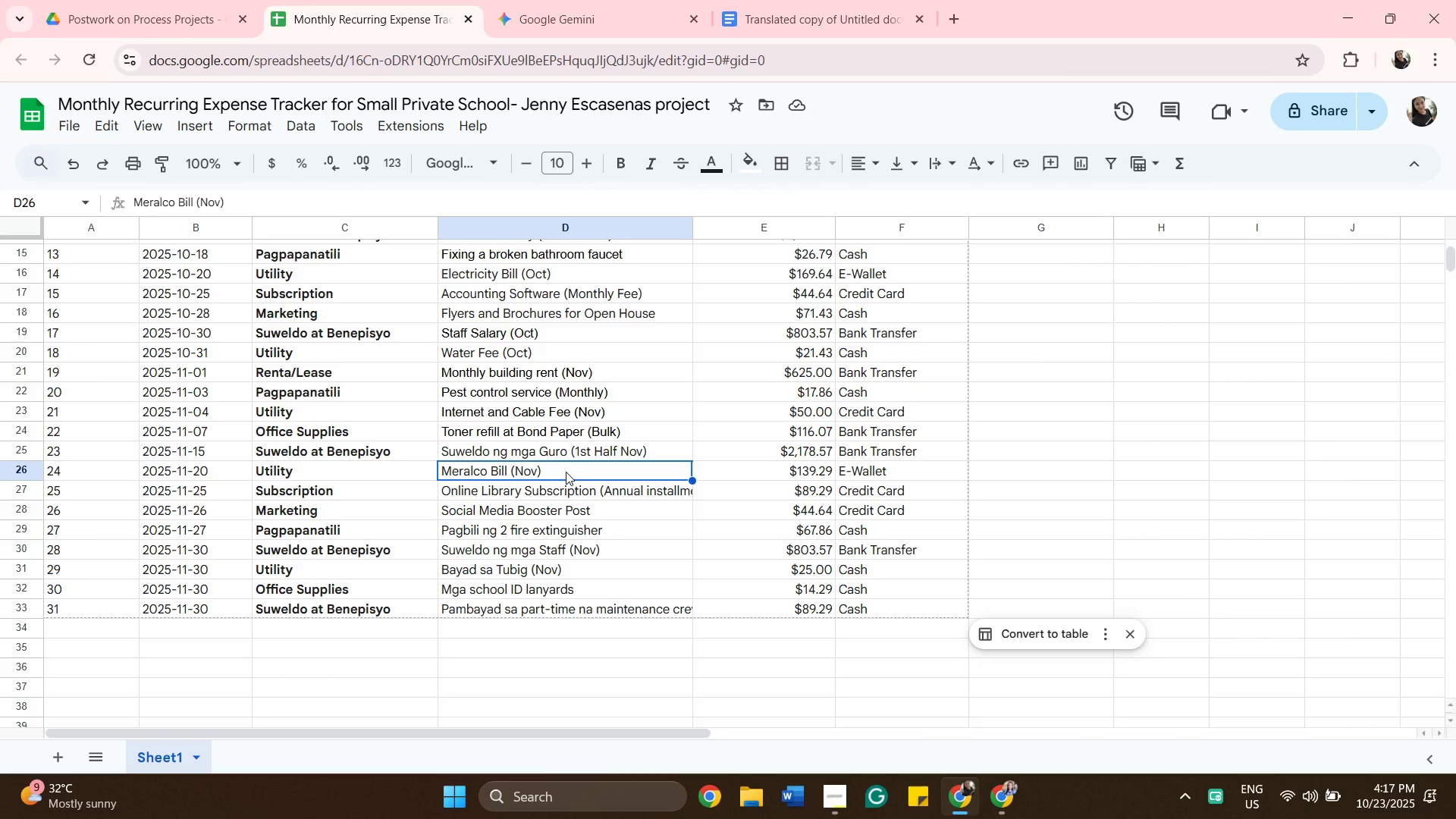 
left_click([565, 456])
 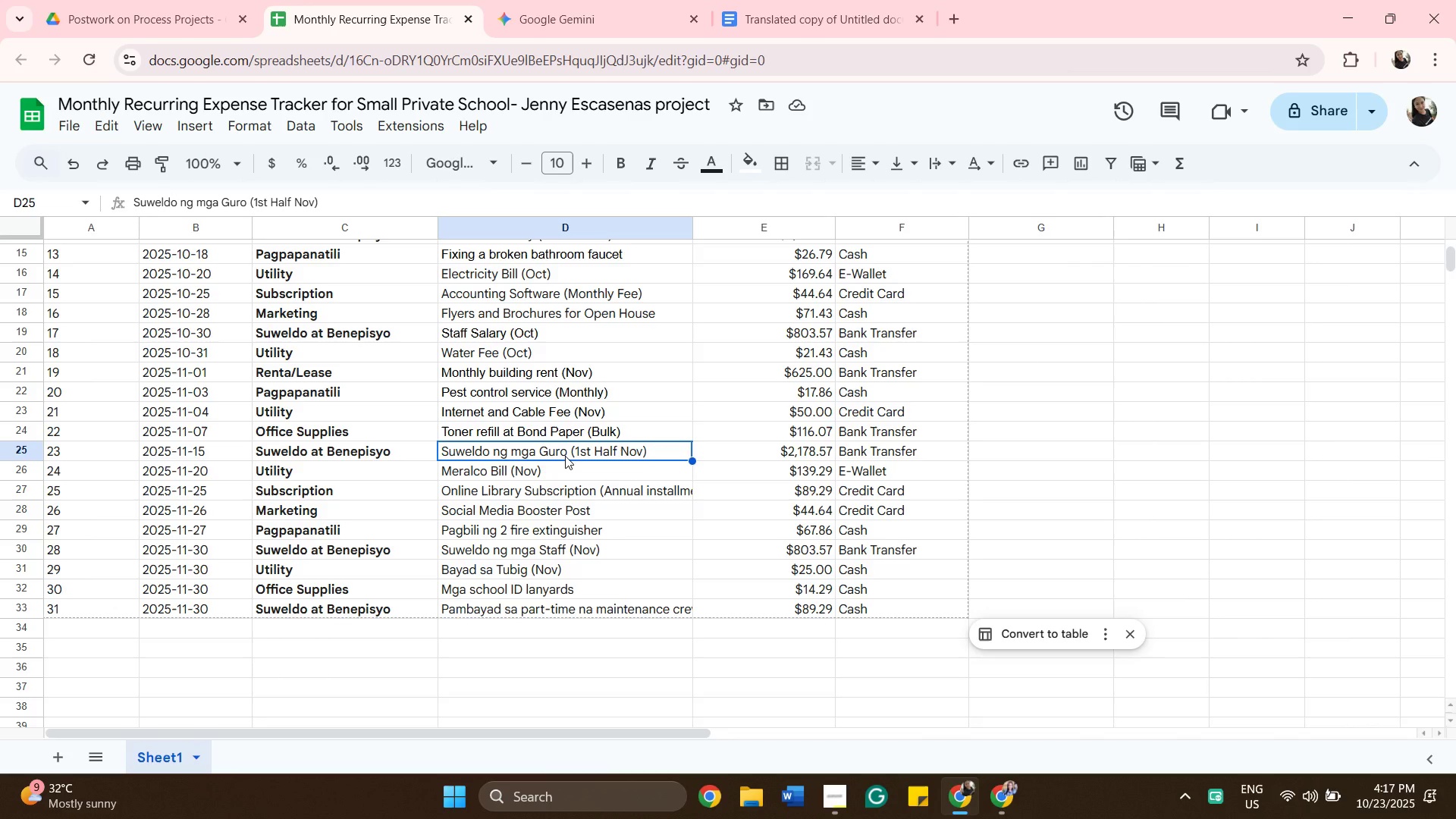 
key(Control+V)
 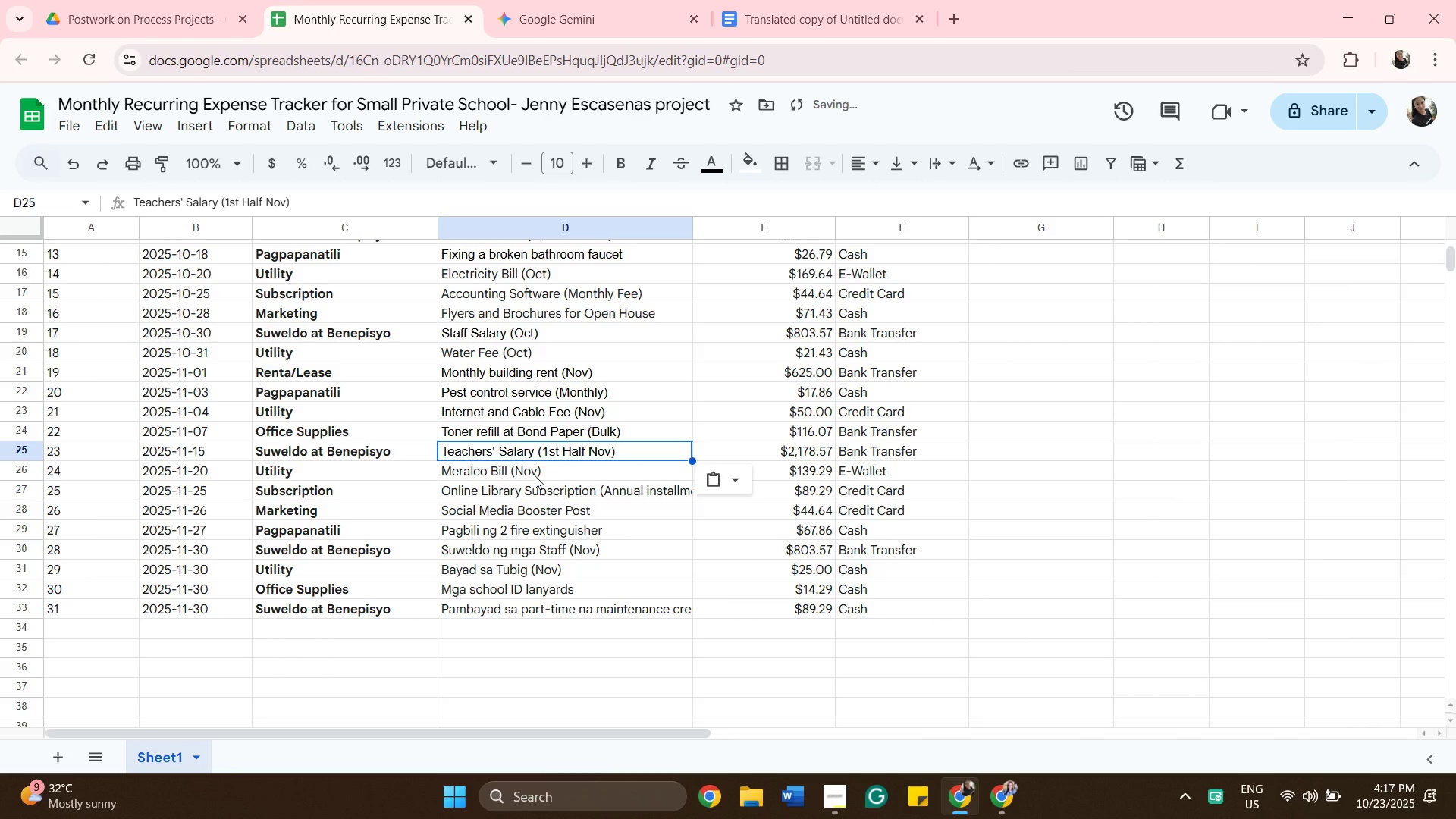 
left_click([535, 475])
 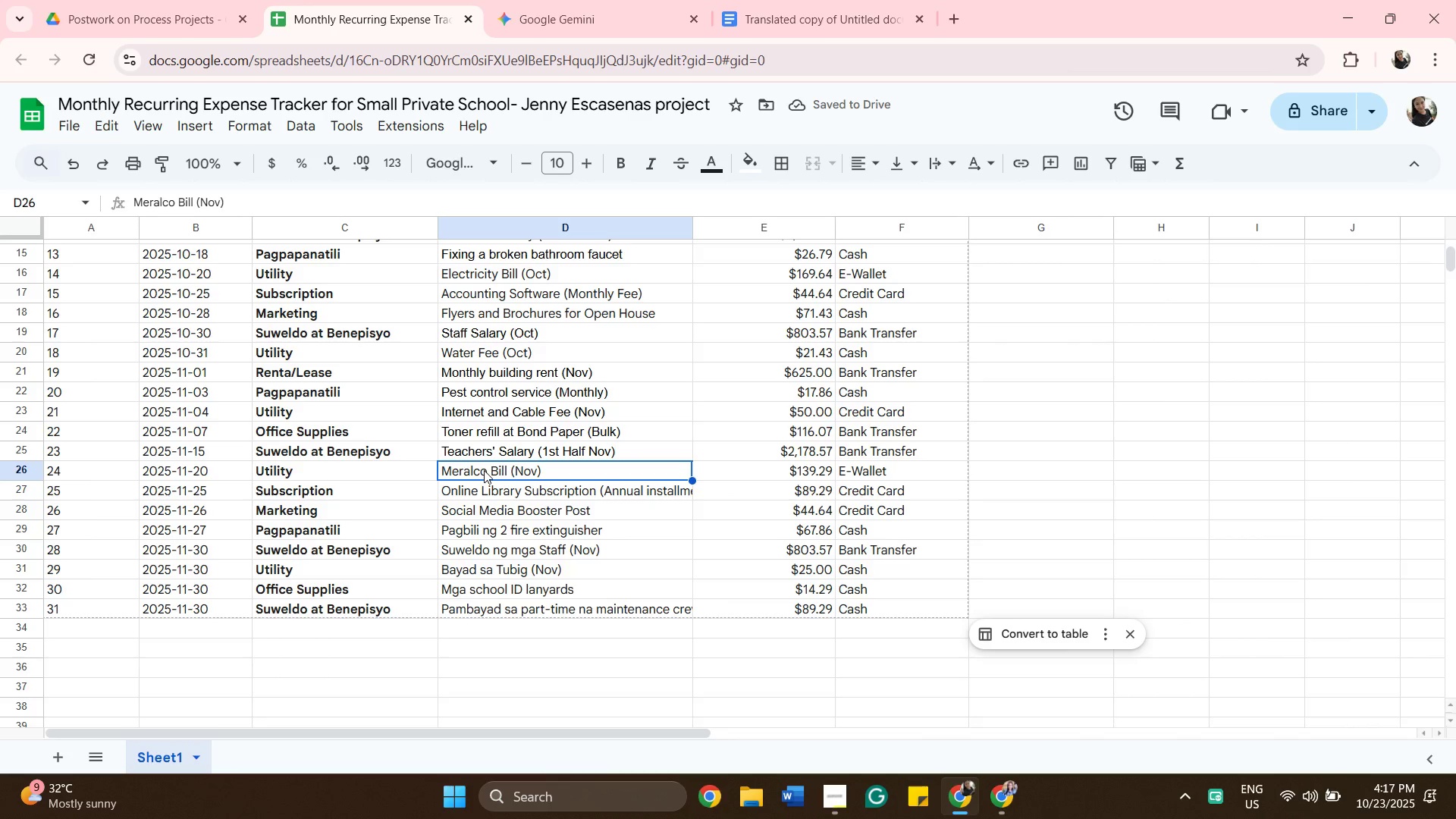 
double_click([484, 470])
 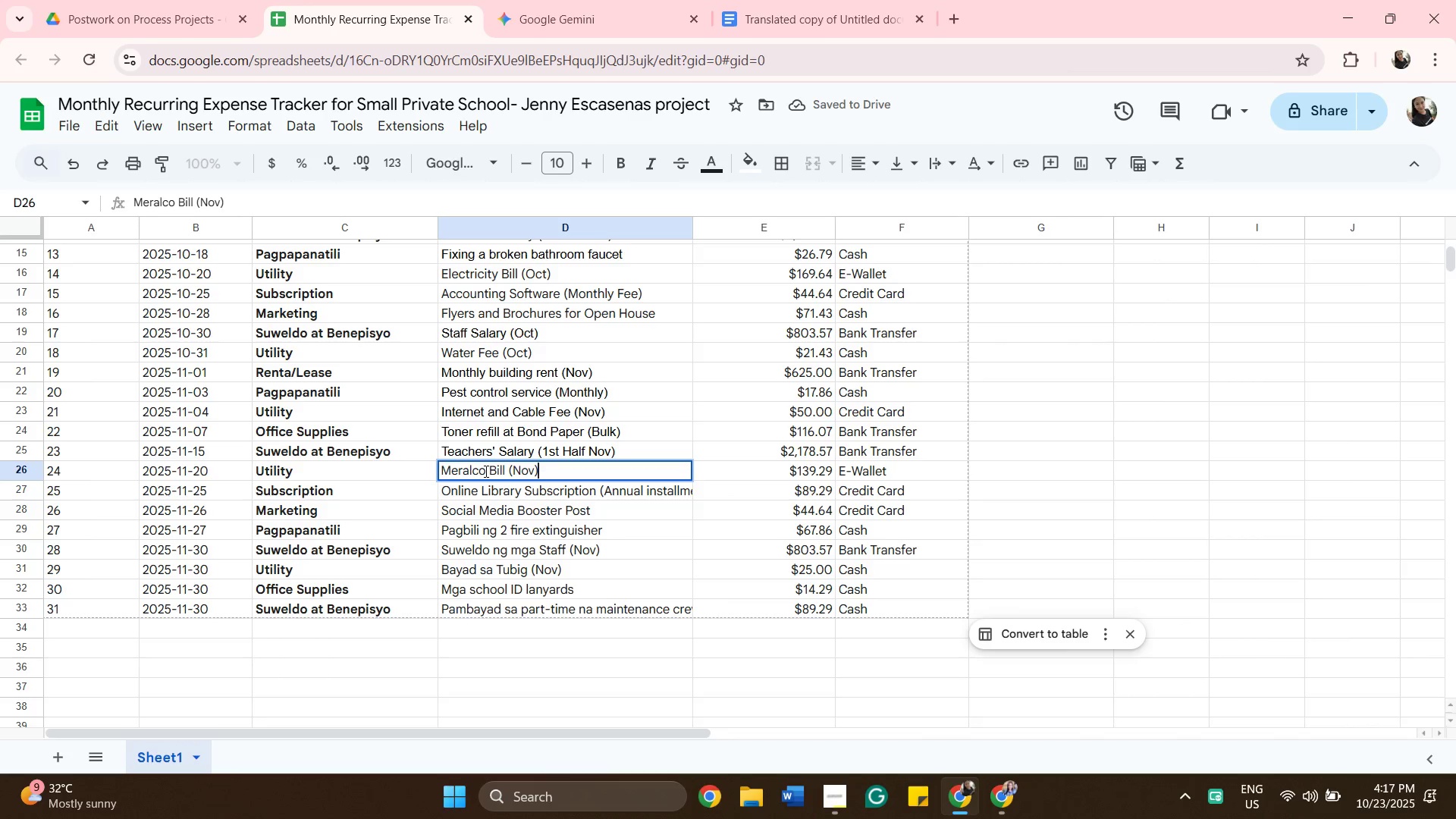 
left_click([485, 471])
 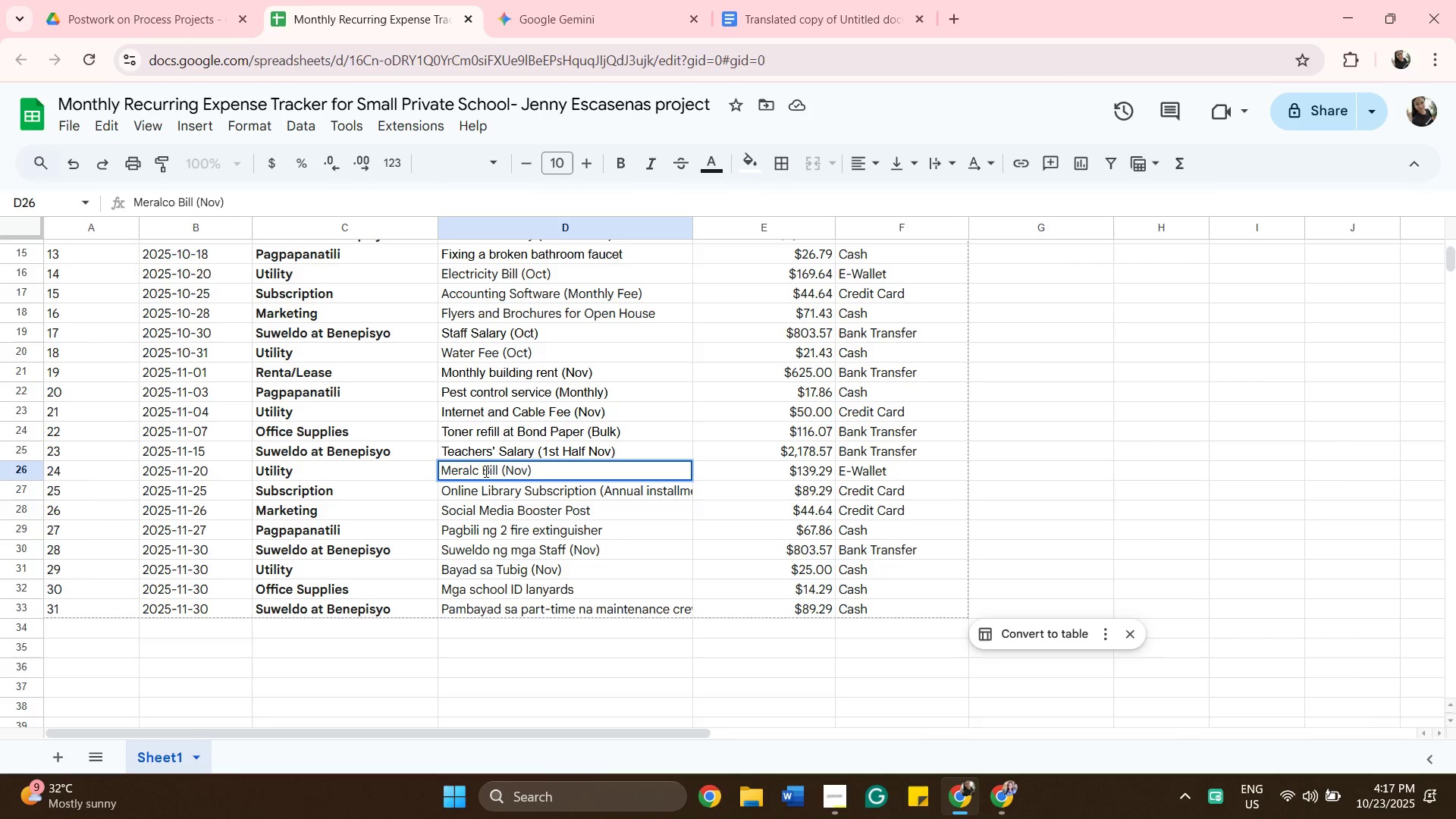 
key(Backspace)
key(Backspace)
key(Backspace)
key(Backspace)
key(Backspace)
key(Backspace)
key(Backspace)
type(Electricuty)
 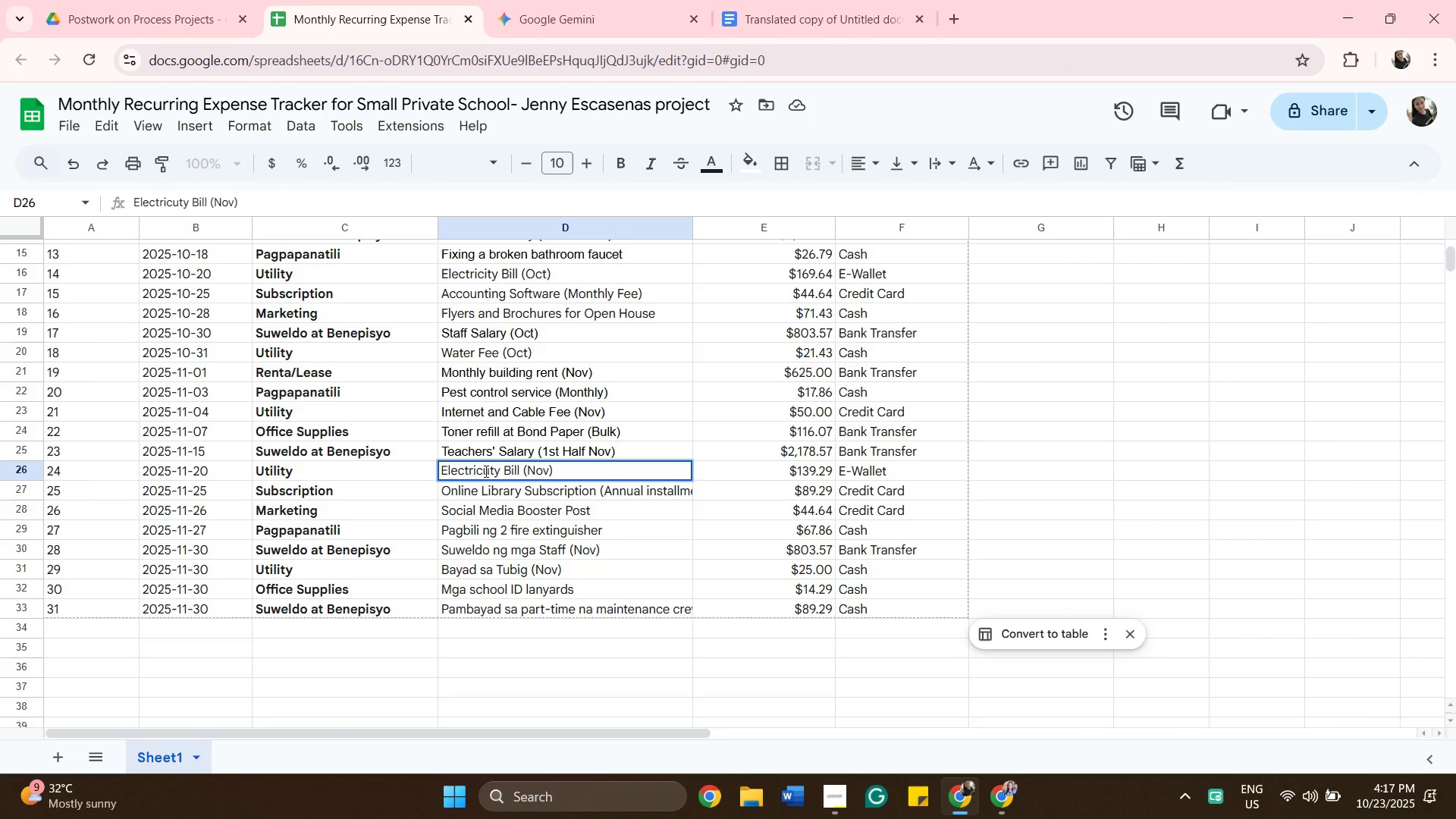 
left_click([548, 499])
 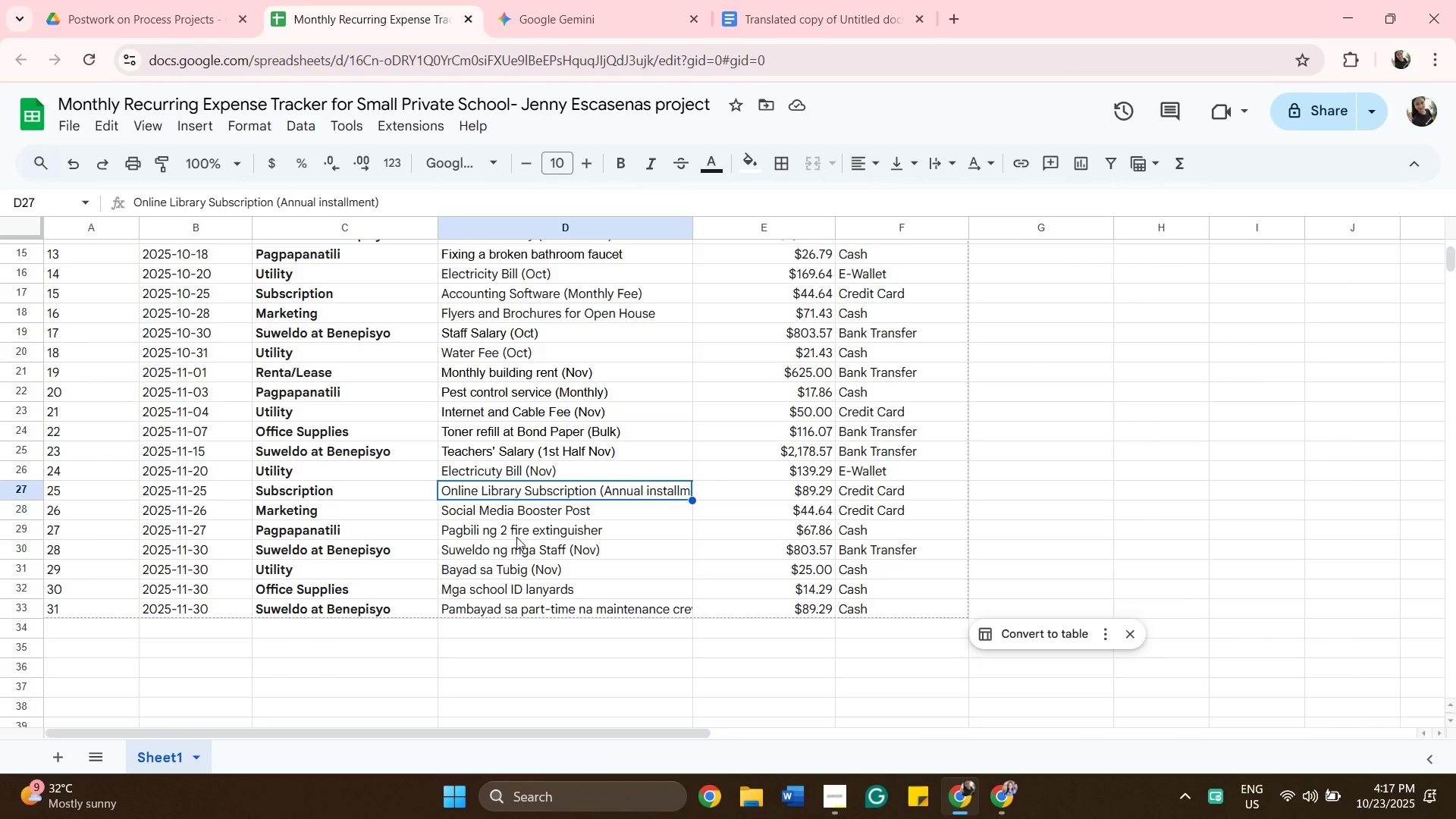 
wait(13.71)
 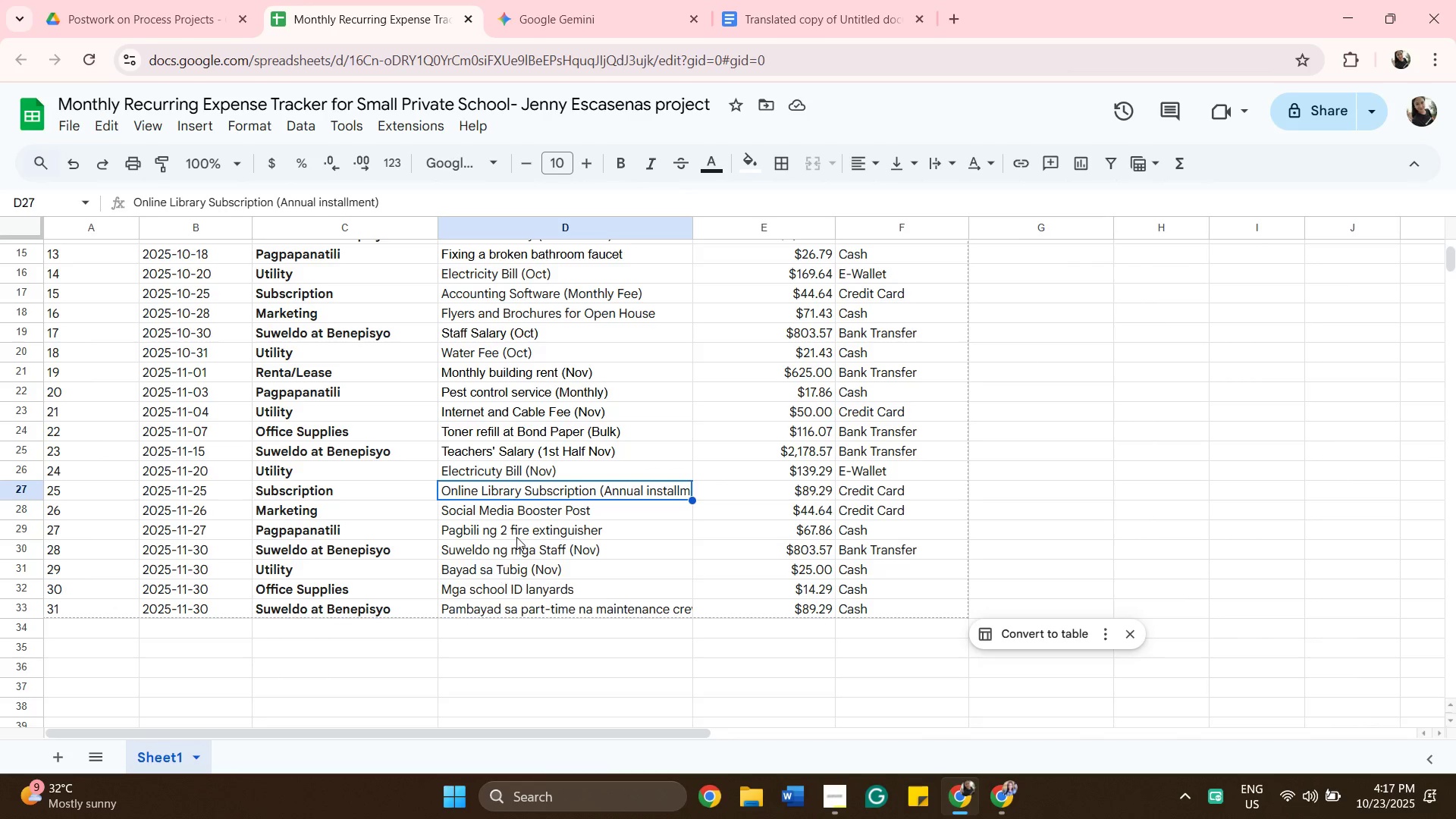 
left_click([566, 13])
 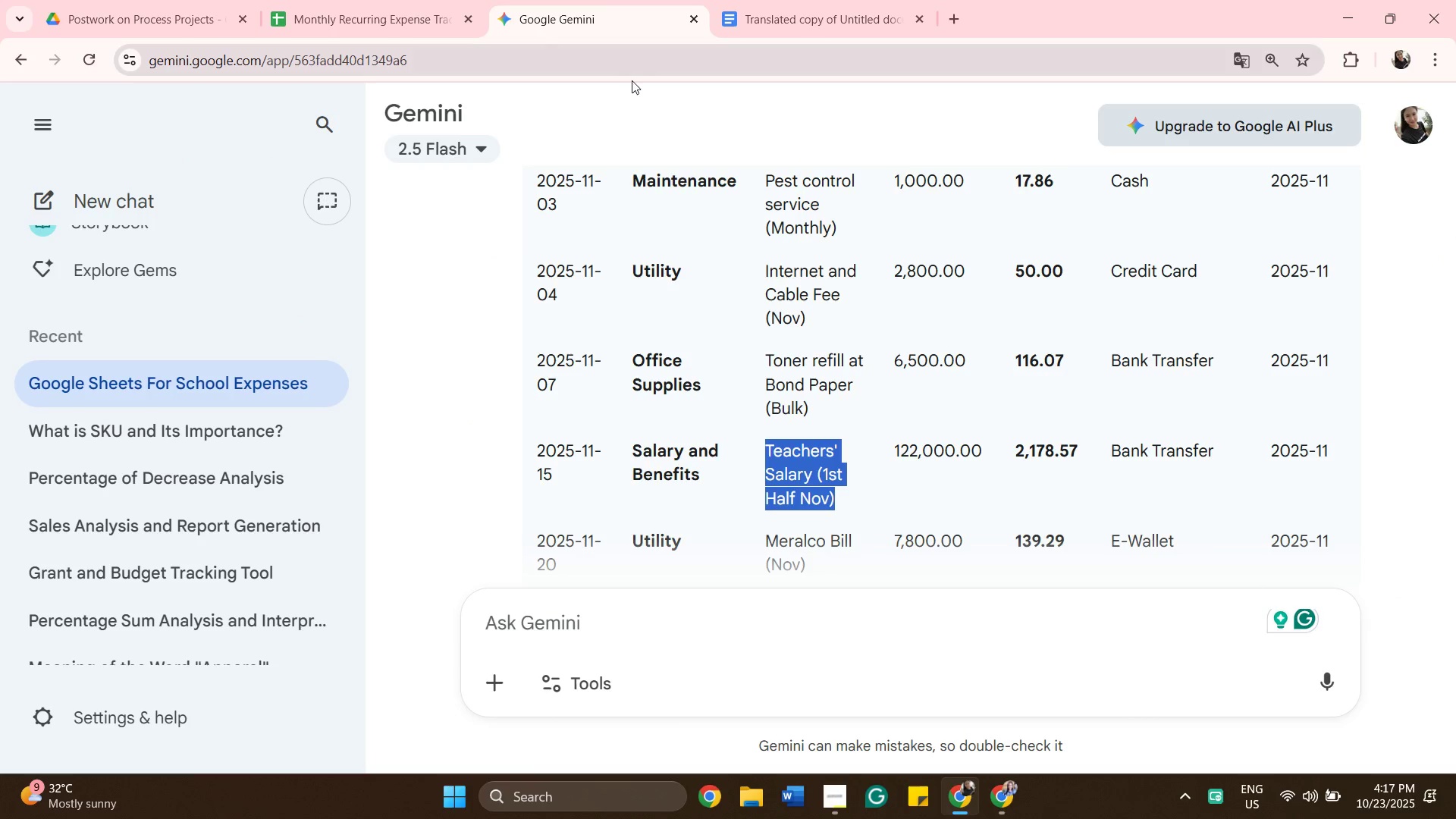 
scroll: coordinate [883, 364], scroll_direction: down, amount: 2.0
 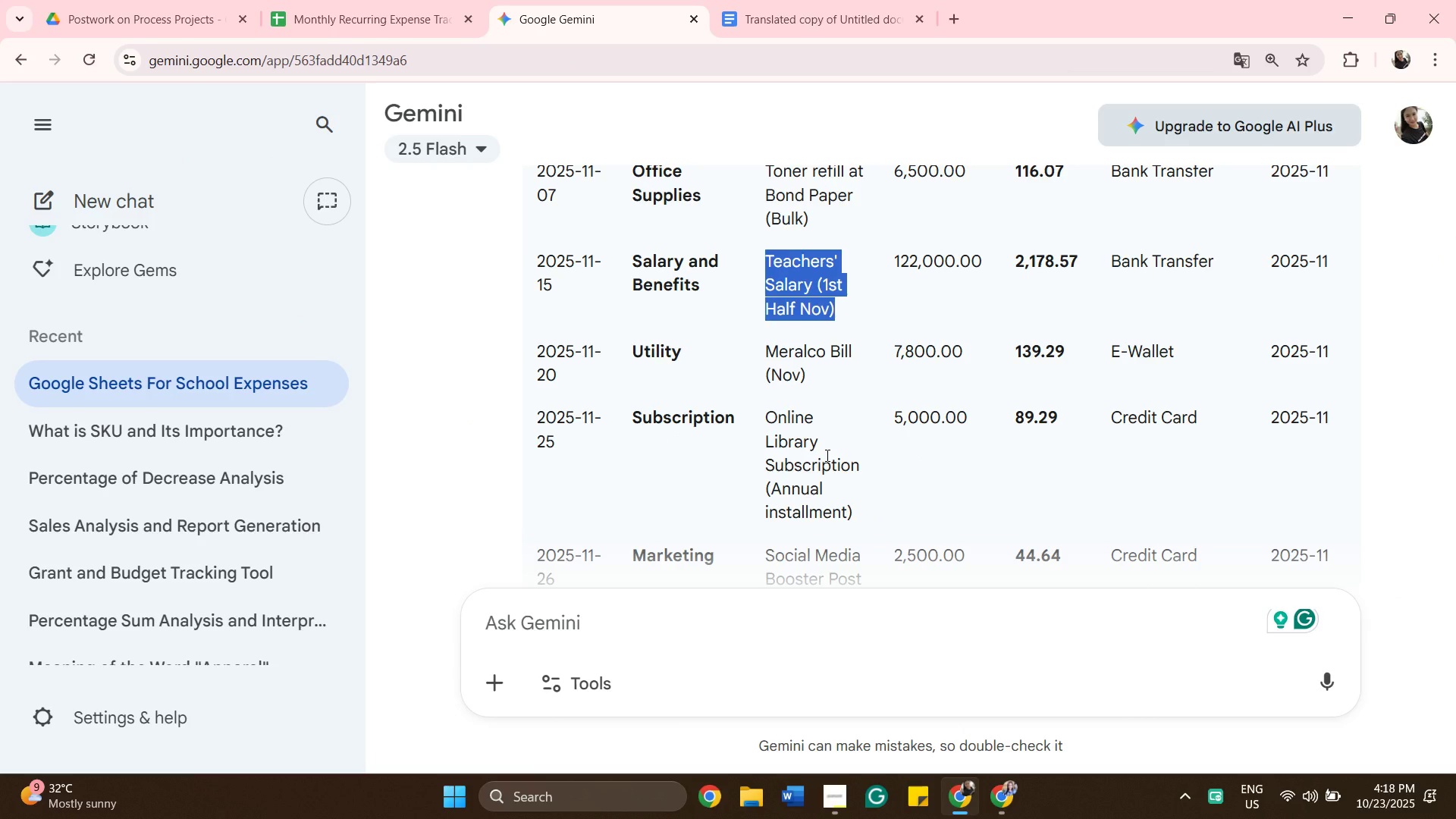 
wait(9.74)
 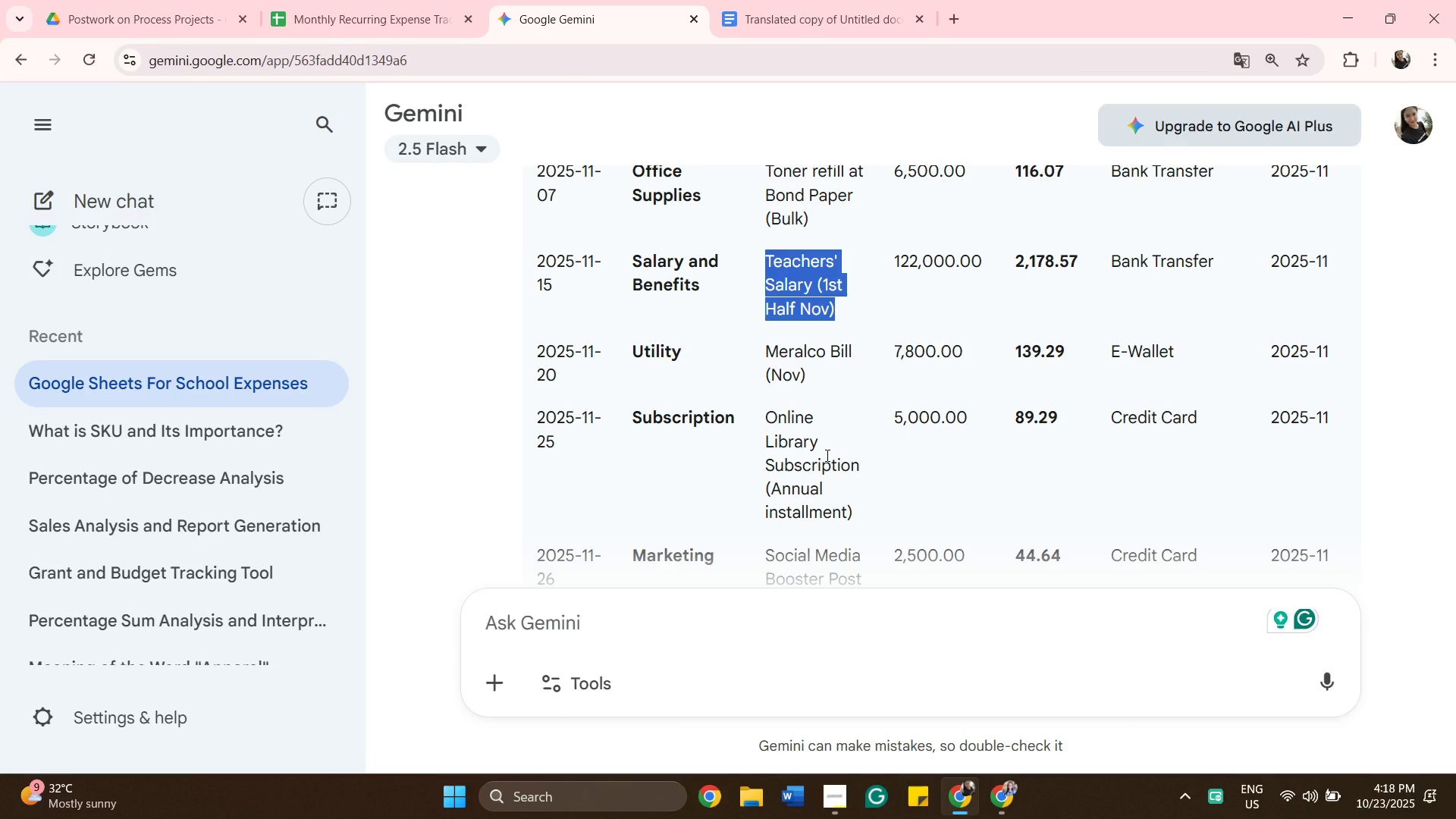 
left_click_drag(start_coordinate=[856, 511], to_coordinate=[766, 419])
 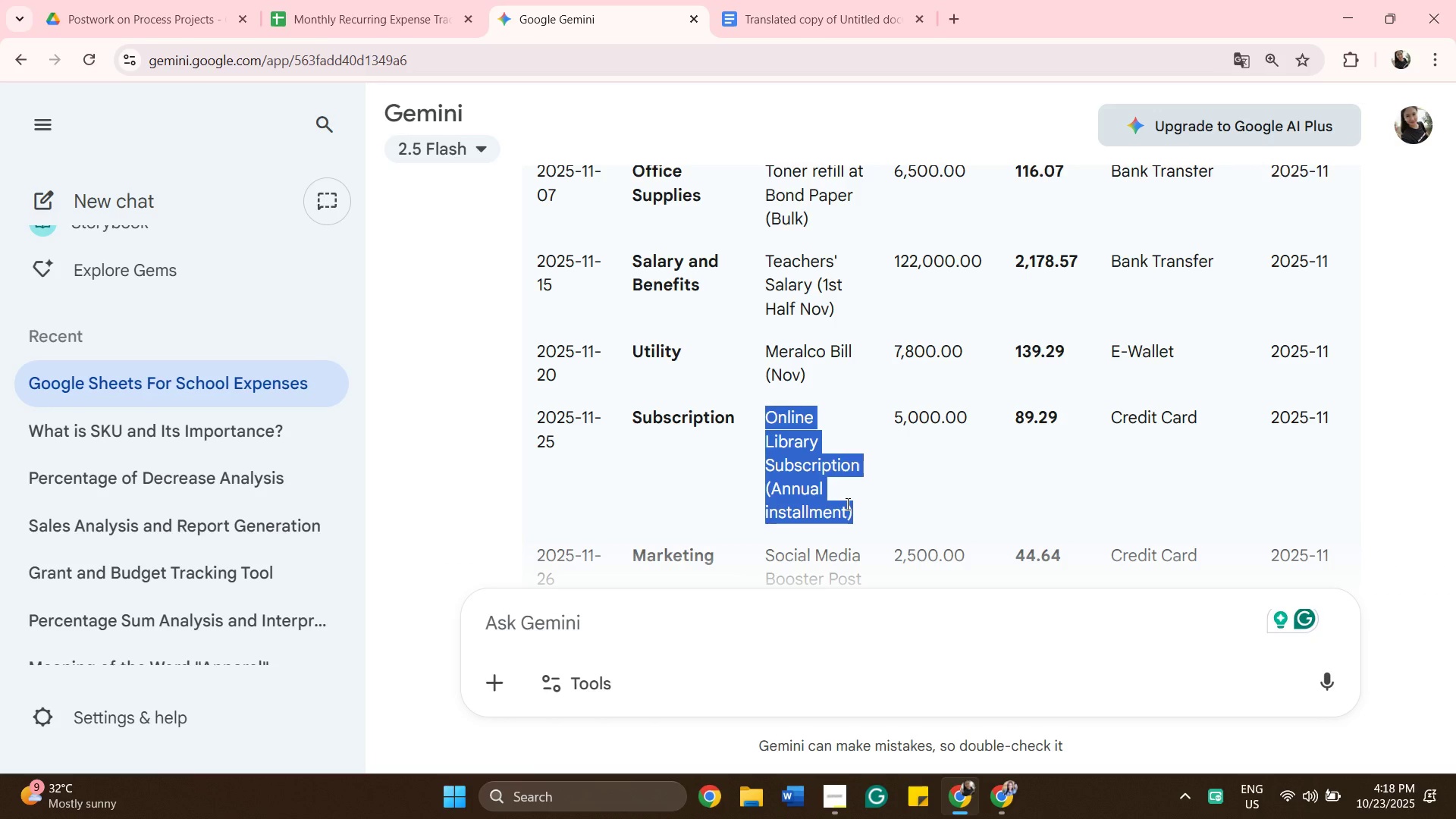 
key(Control+C)
 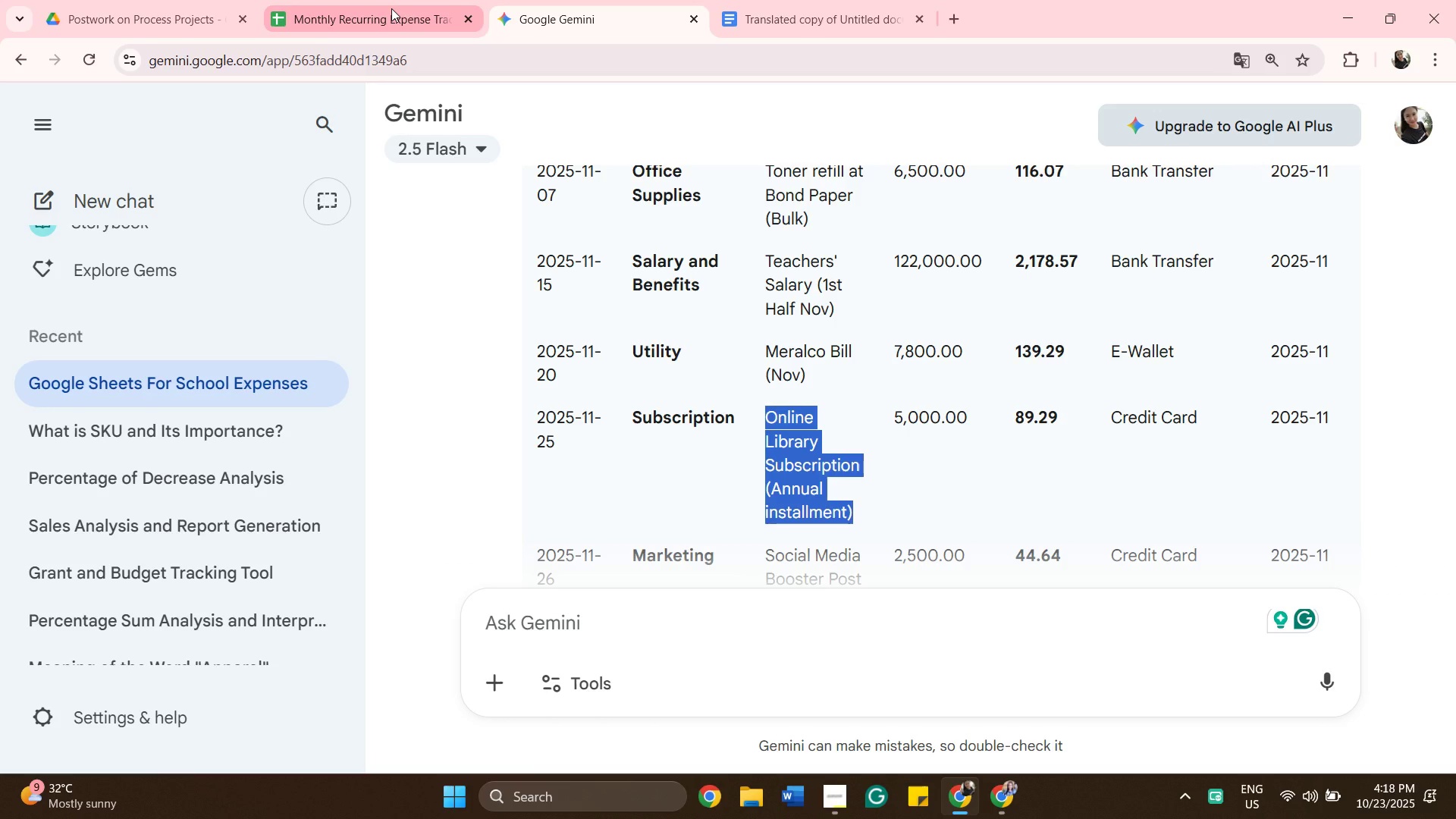 
left_click([391, 8])
 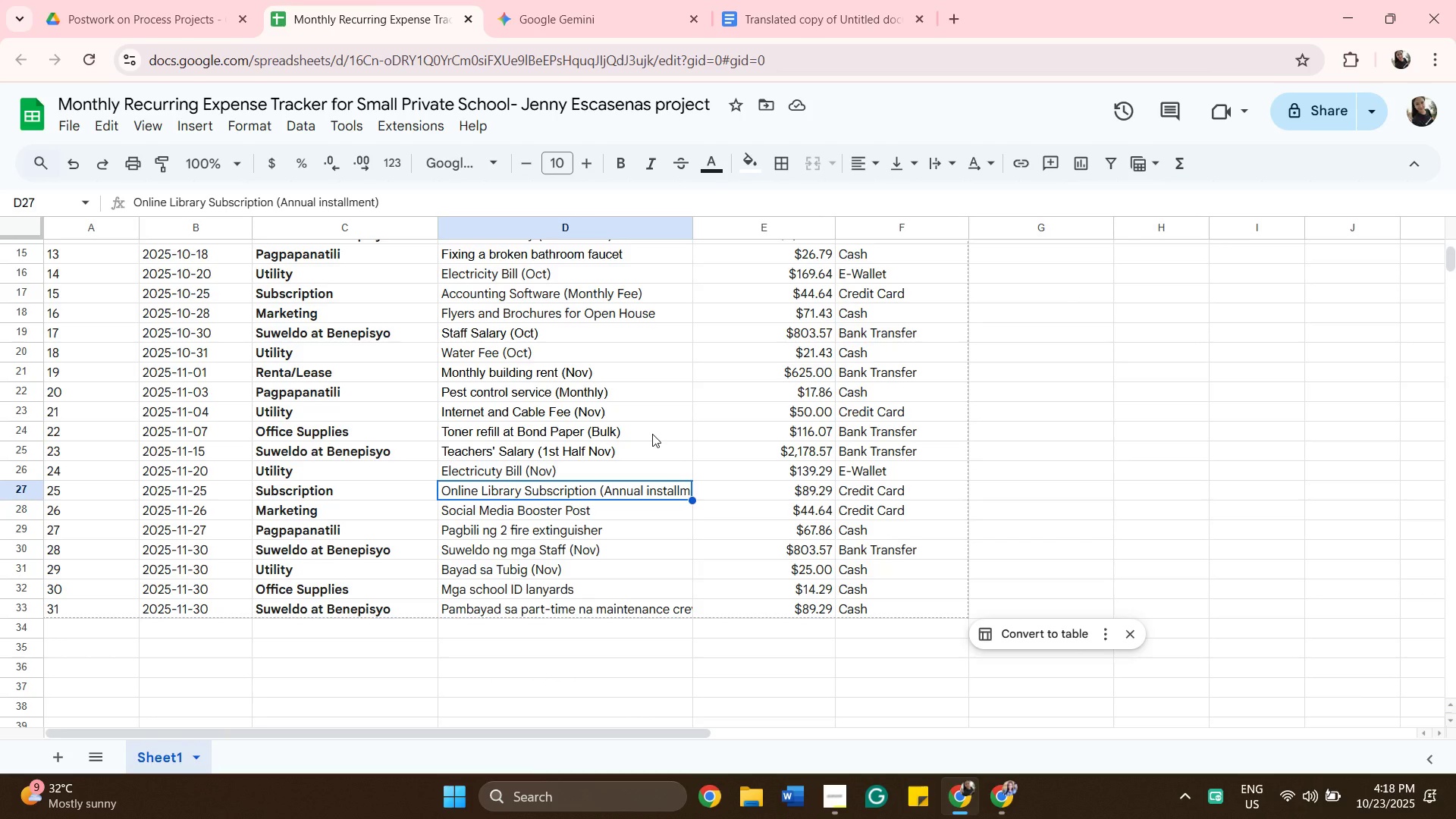 
key(Control+V)
 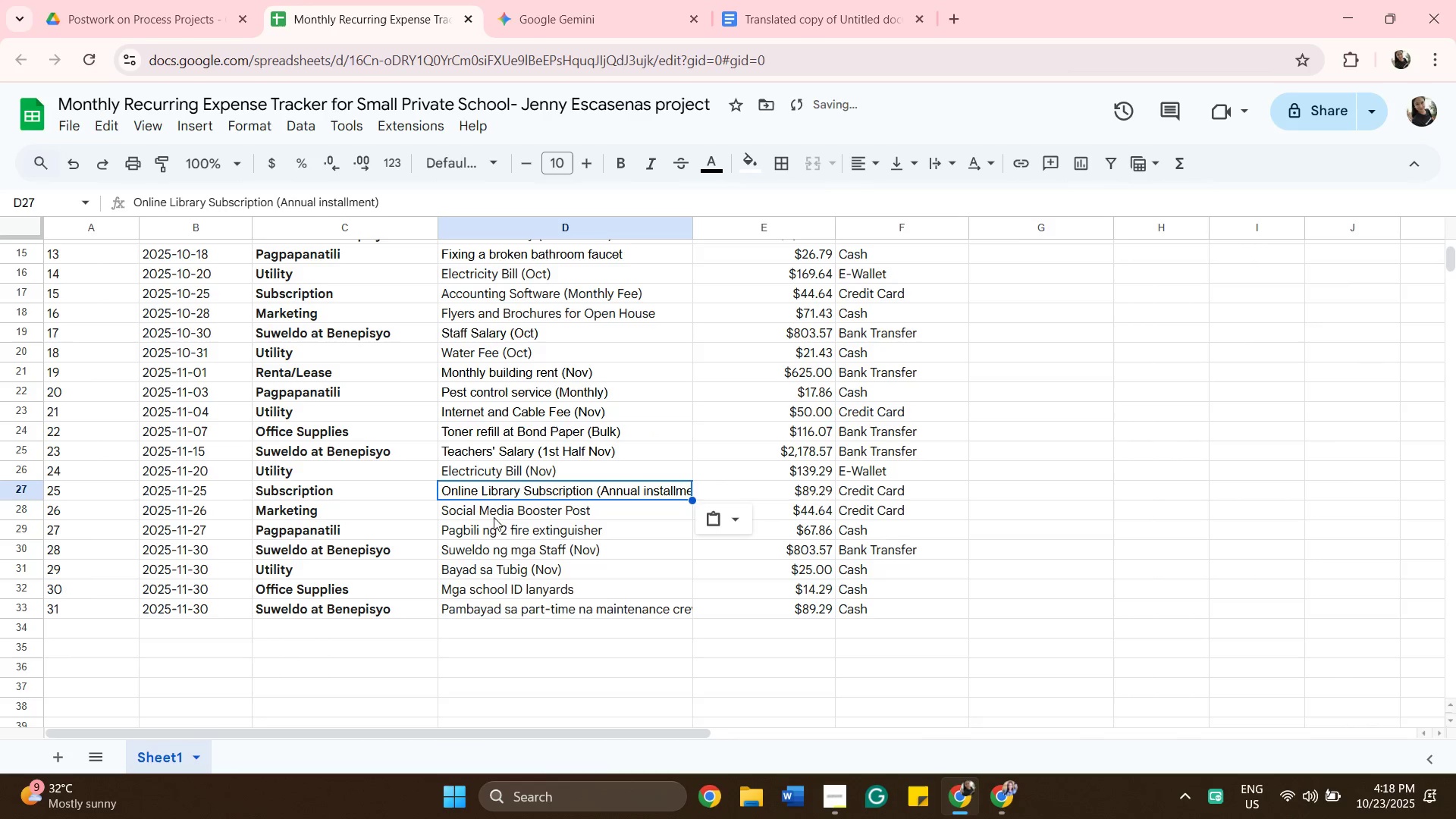 
left_click([495, 516])
 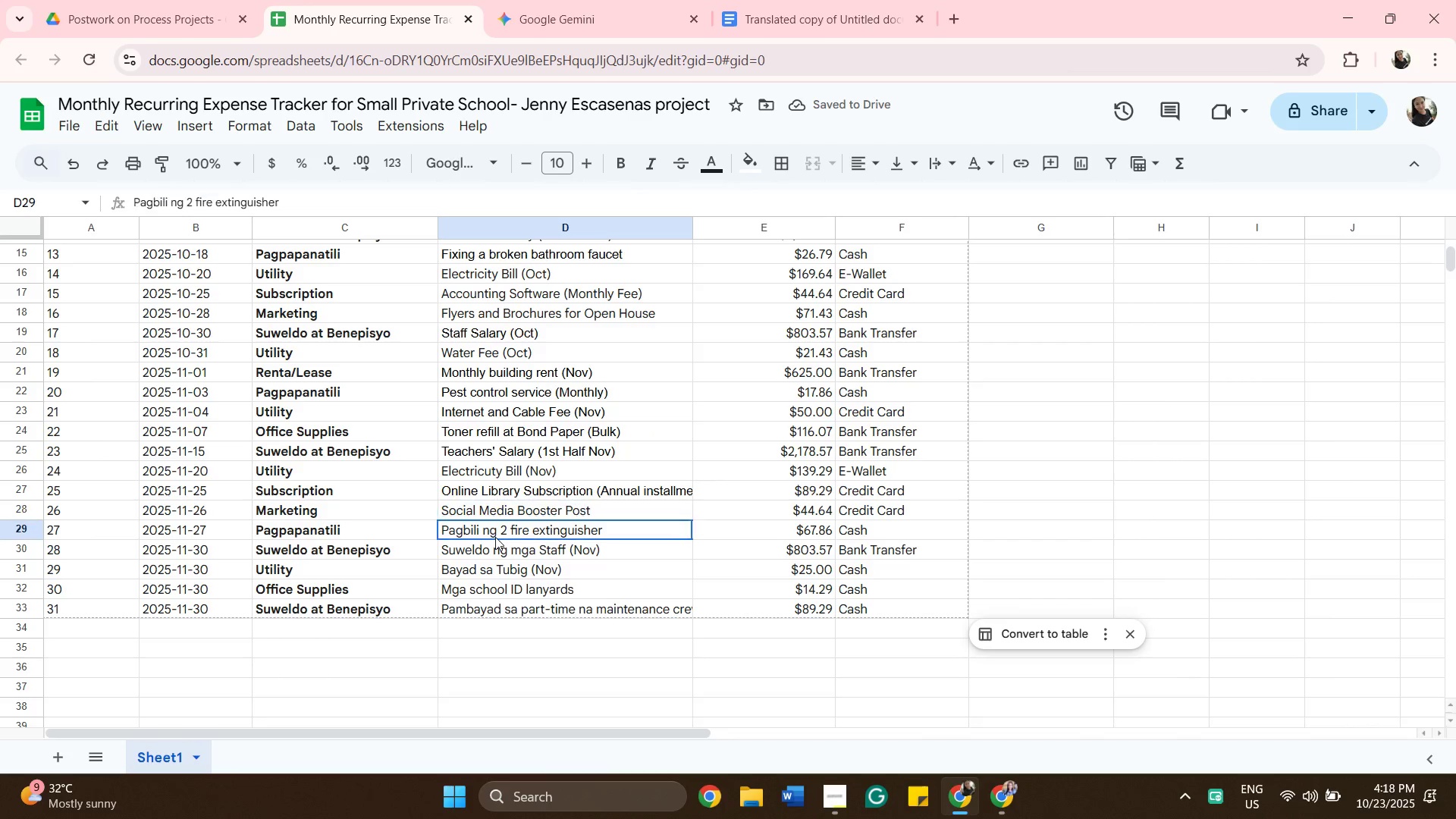 
left_click([495, 537])
 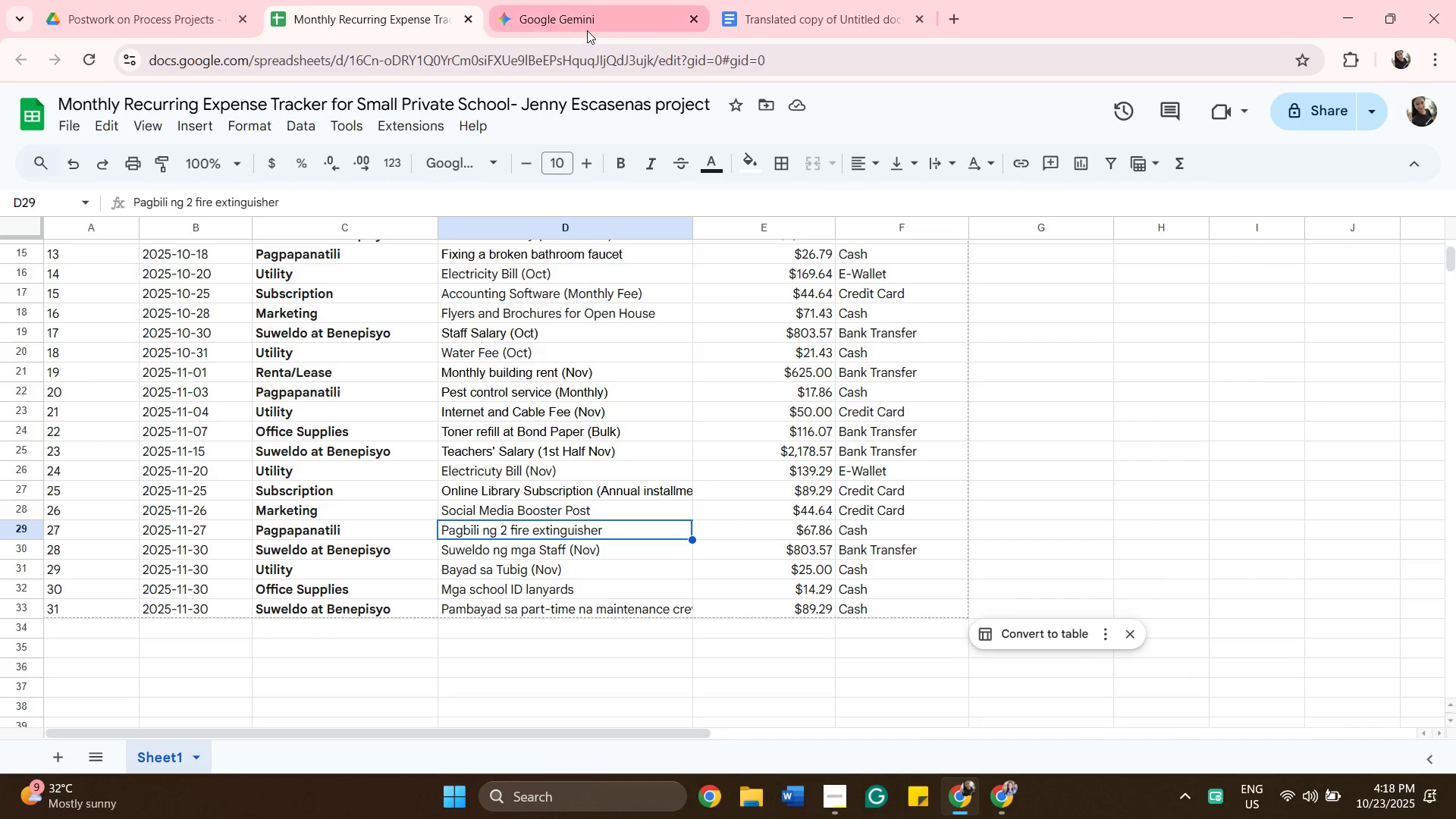 
left_click([587, 30])
 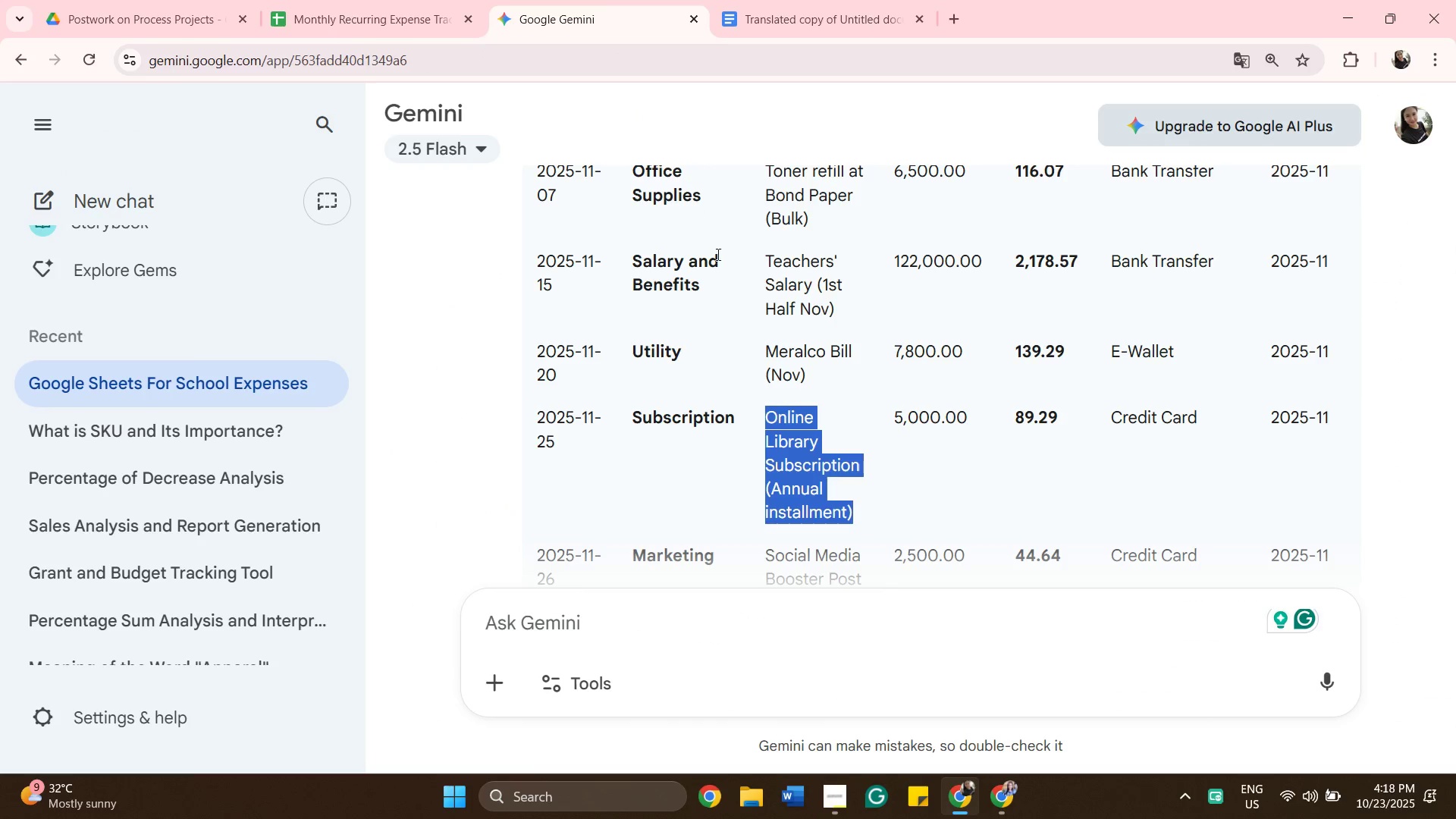 
scroll: coordinate [729, 314], scroll_direction: down, amount: 2.0
 